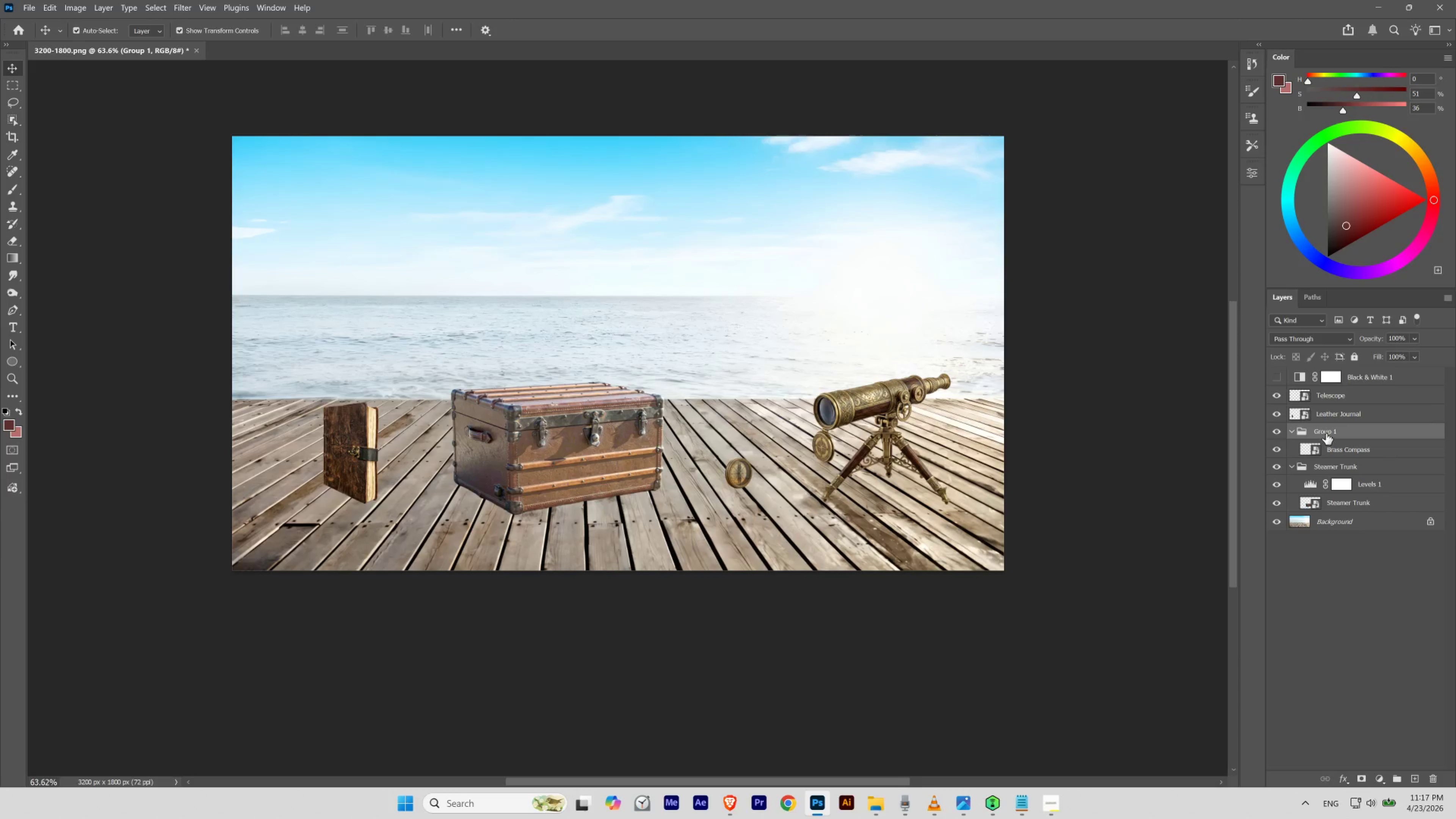 
double_click([1326, 433])
 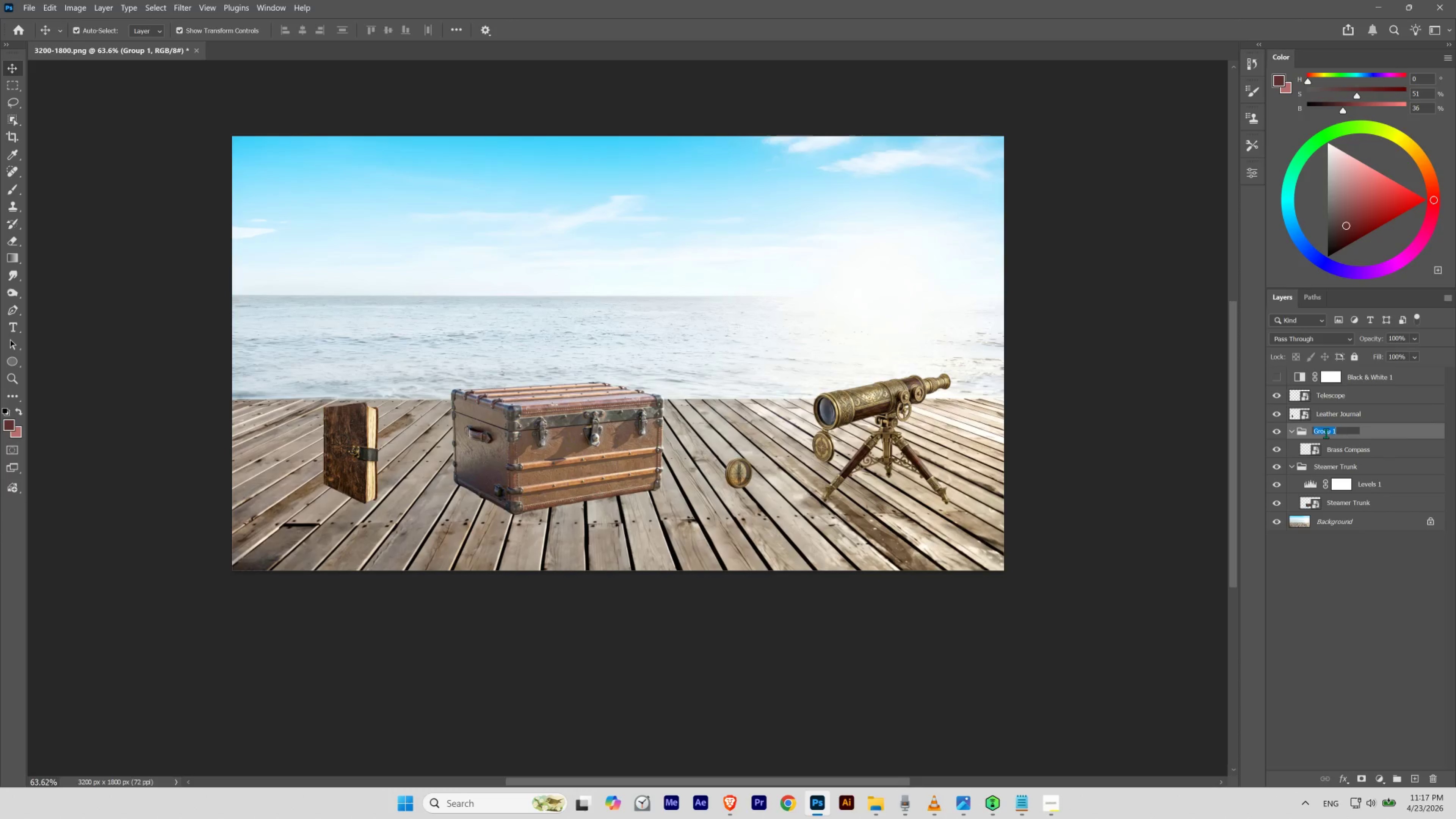 
key(Control+V)
 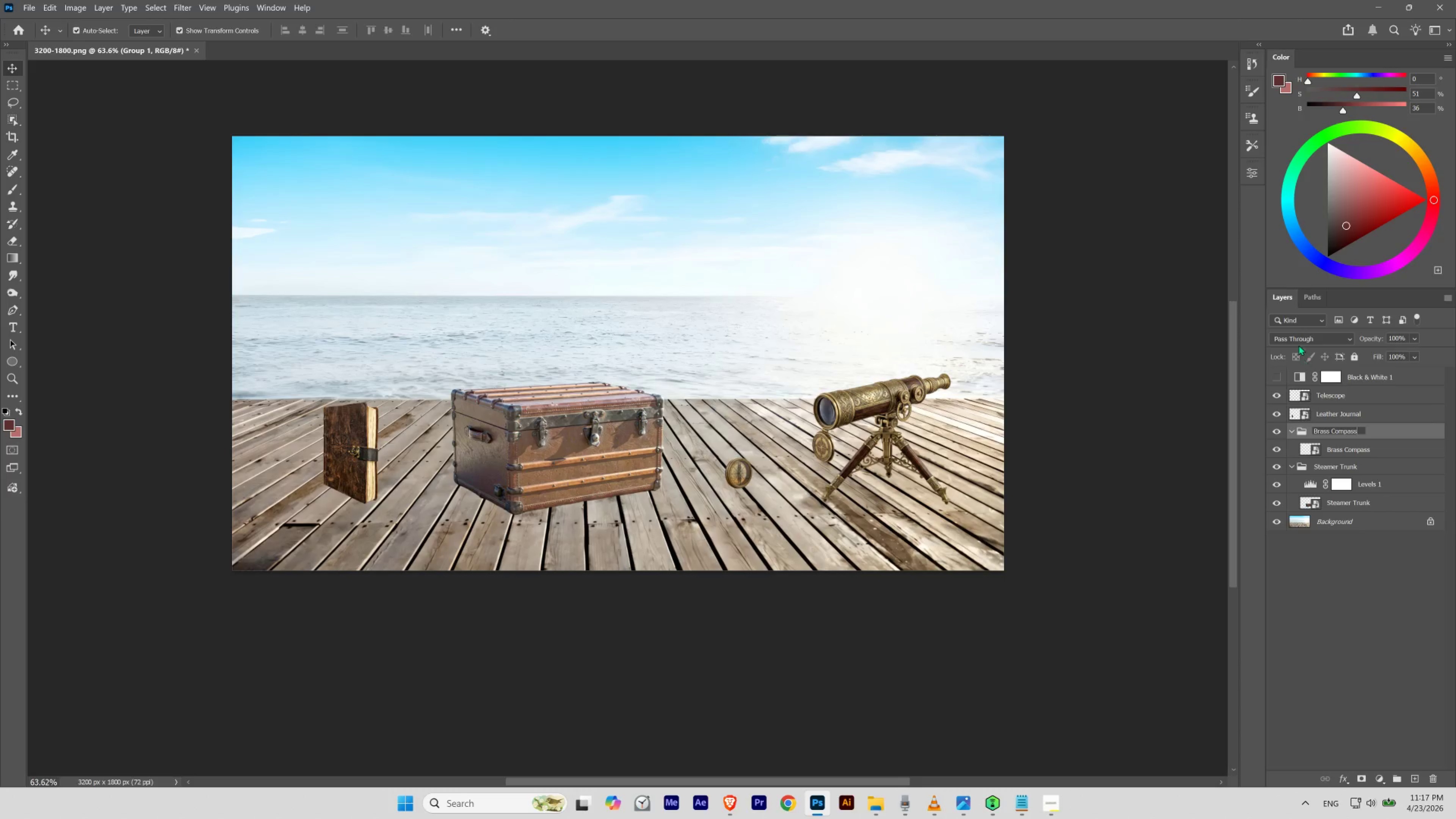 
left_click([1297, 336])
 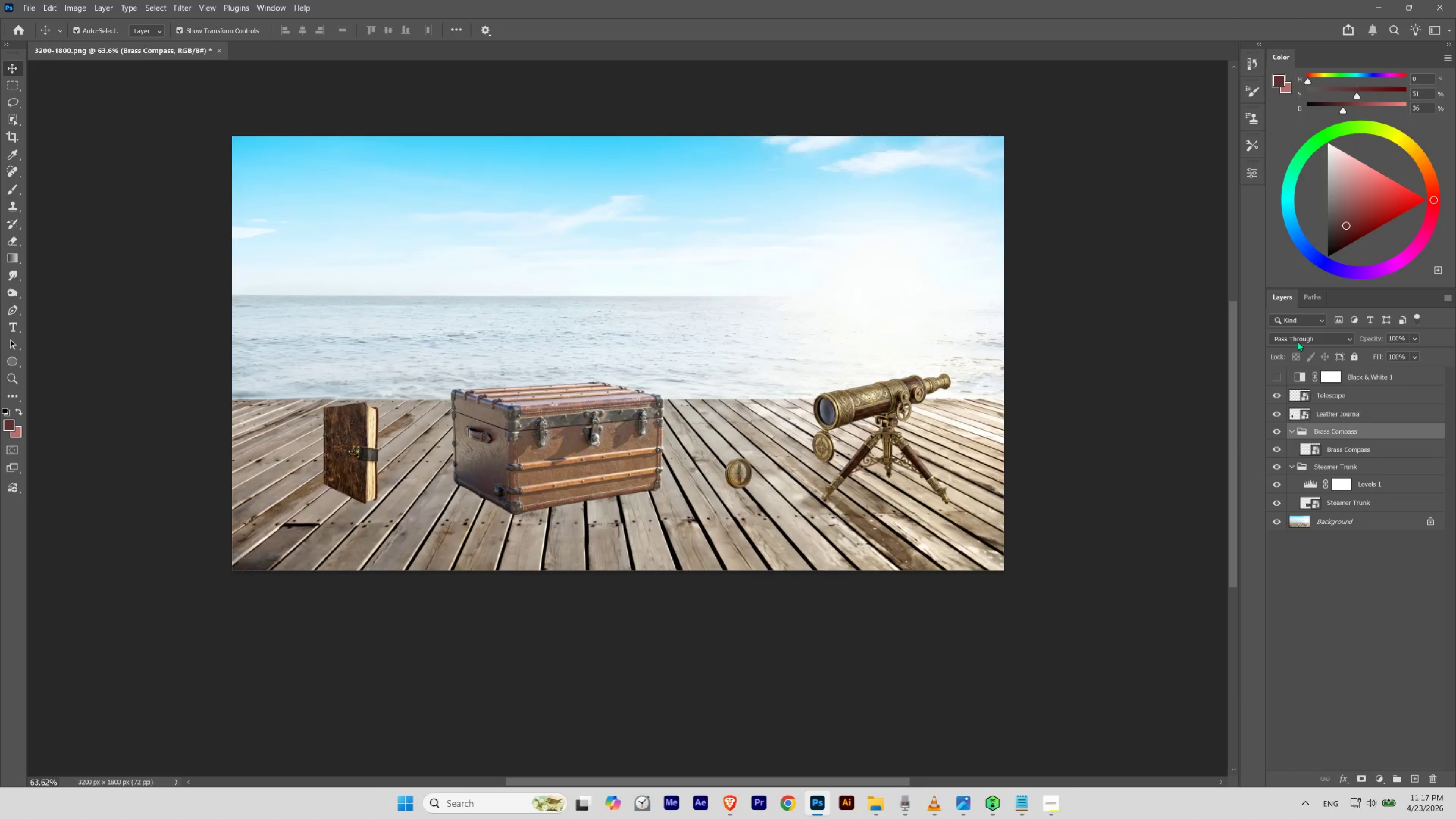 
left_click([1297, 341])
 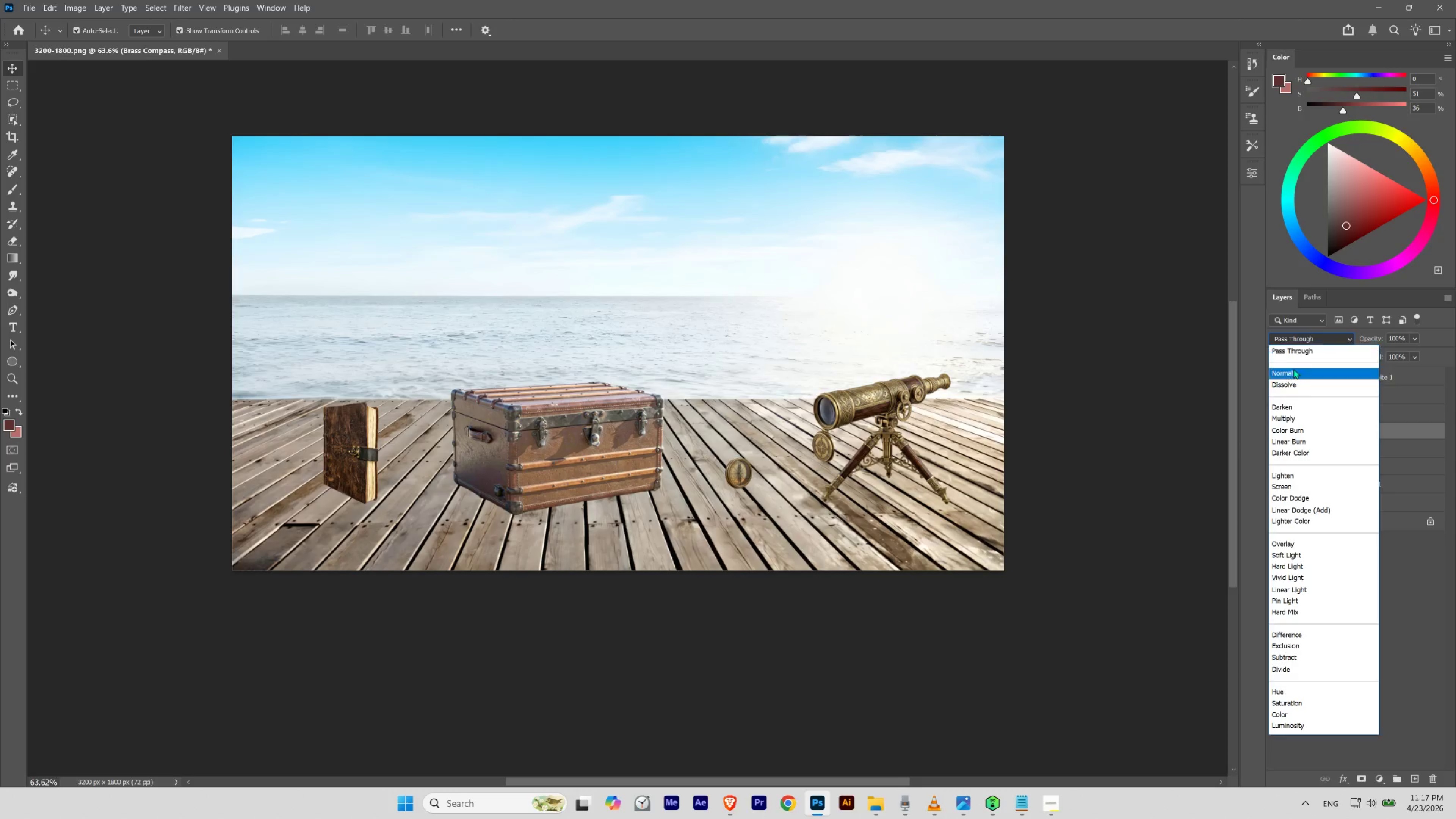 
left_click([1292, 371])
 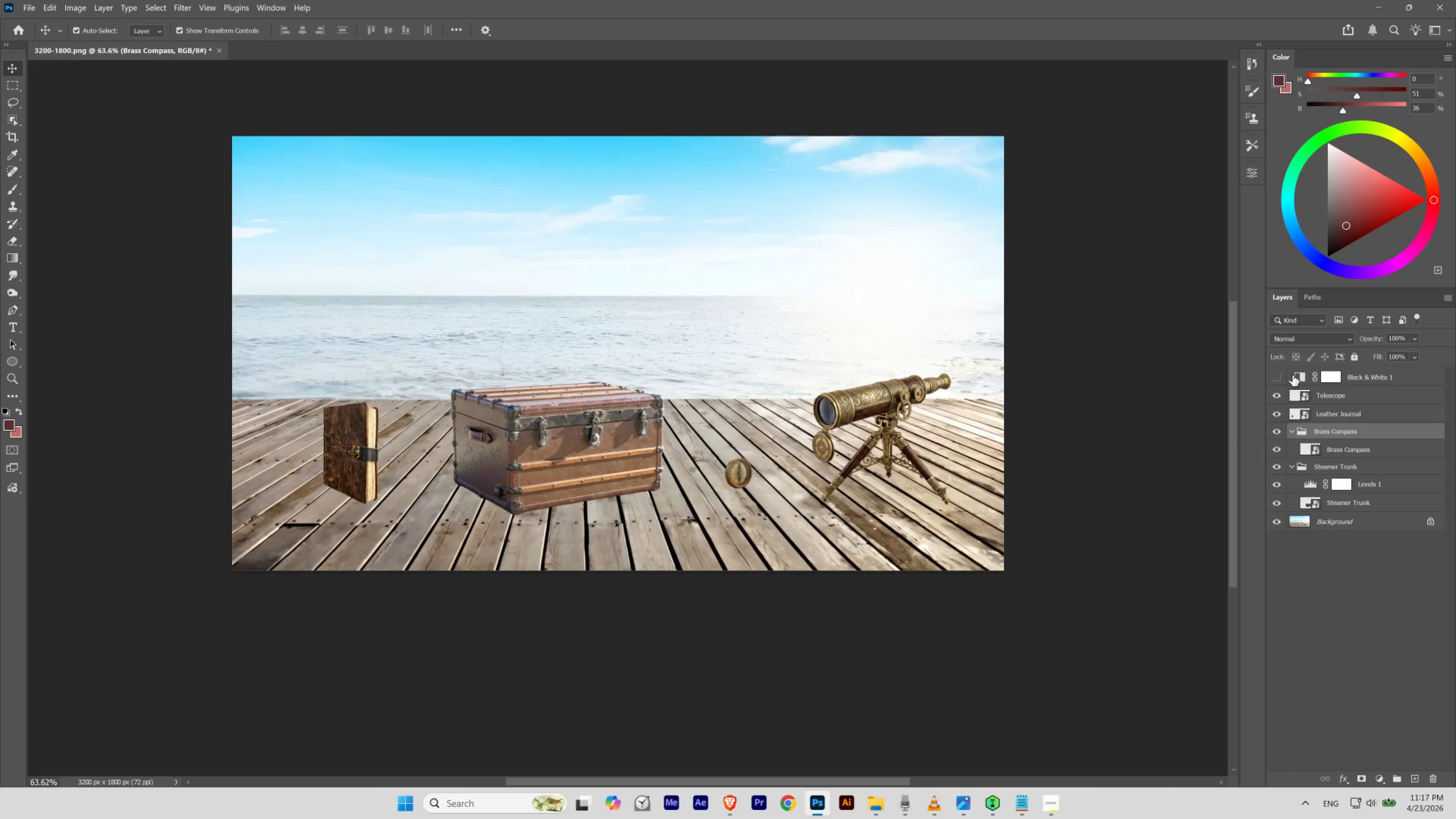 
key(Enter)
 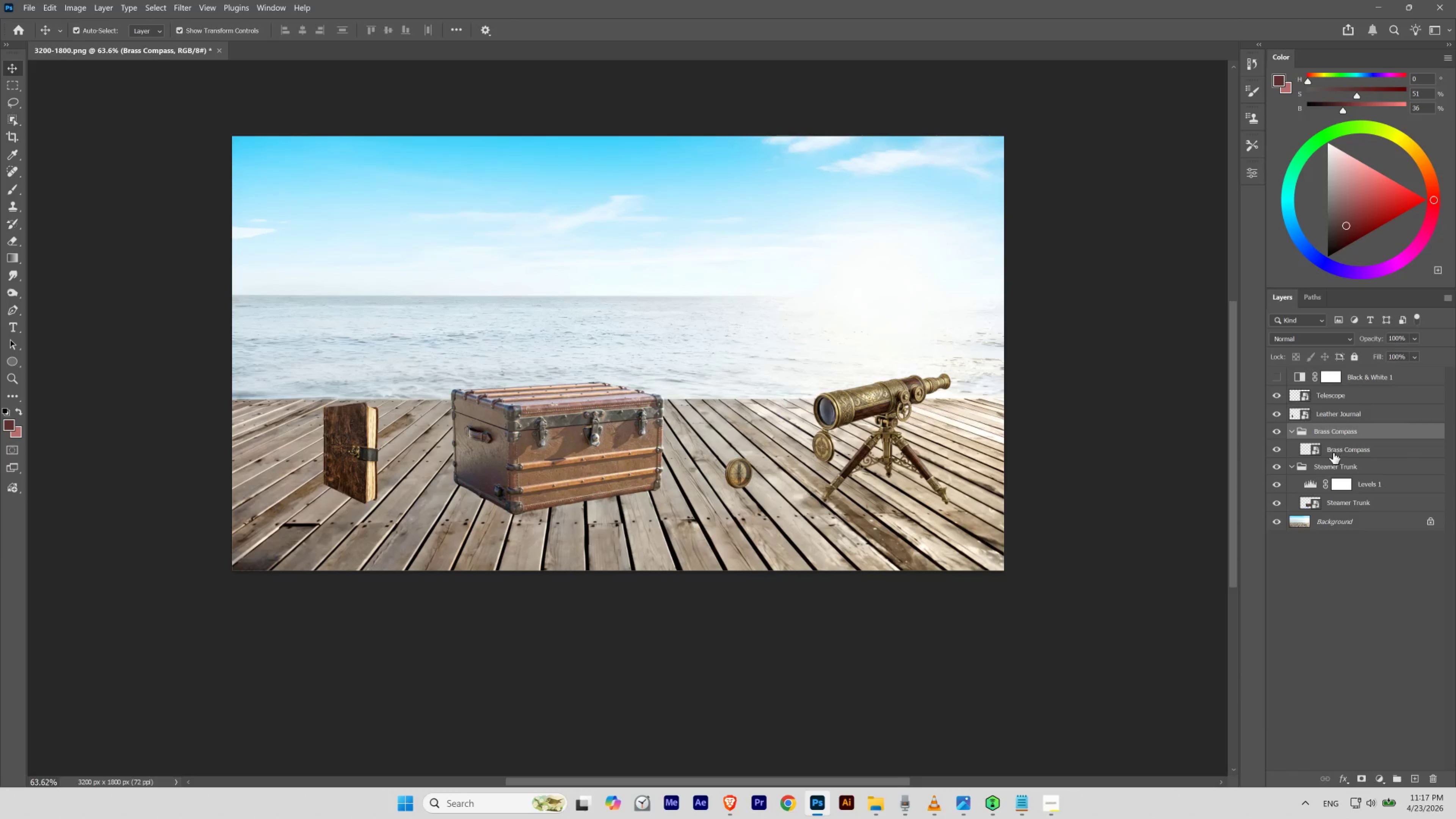 
left_click([1333, 453])
 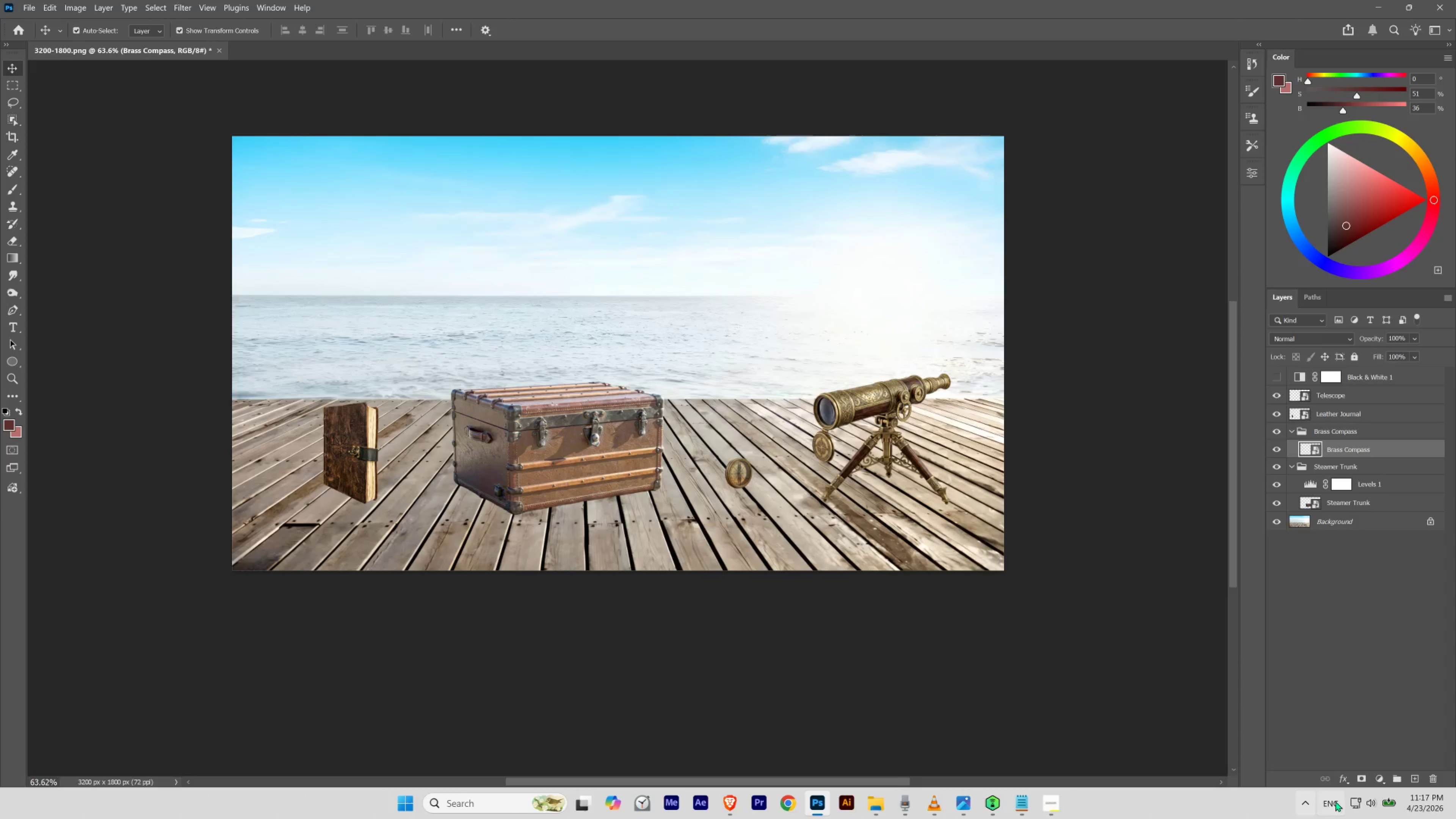 
left_click([1378, 774])
 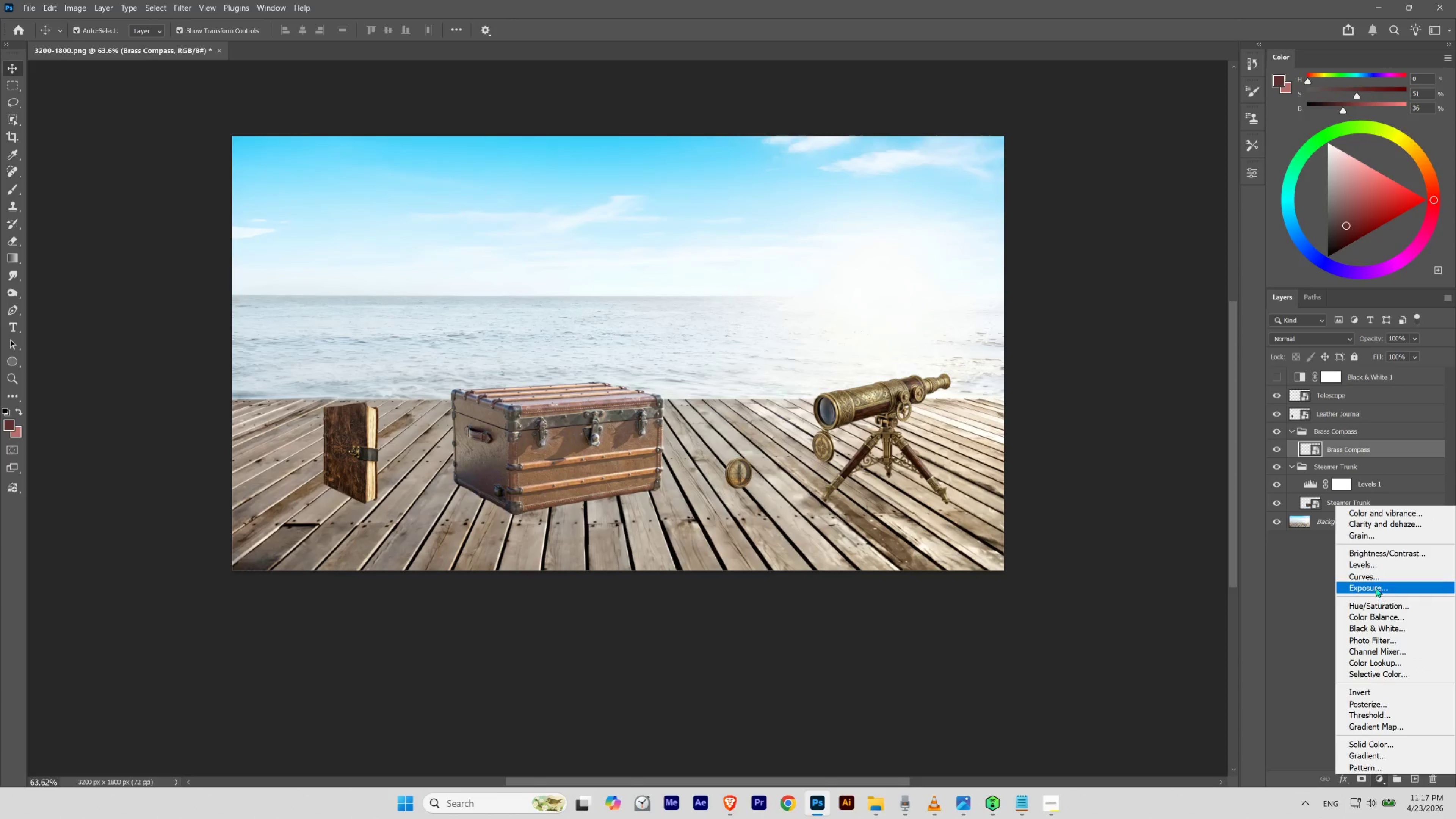 
left_click([1370, 568])
 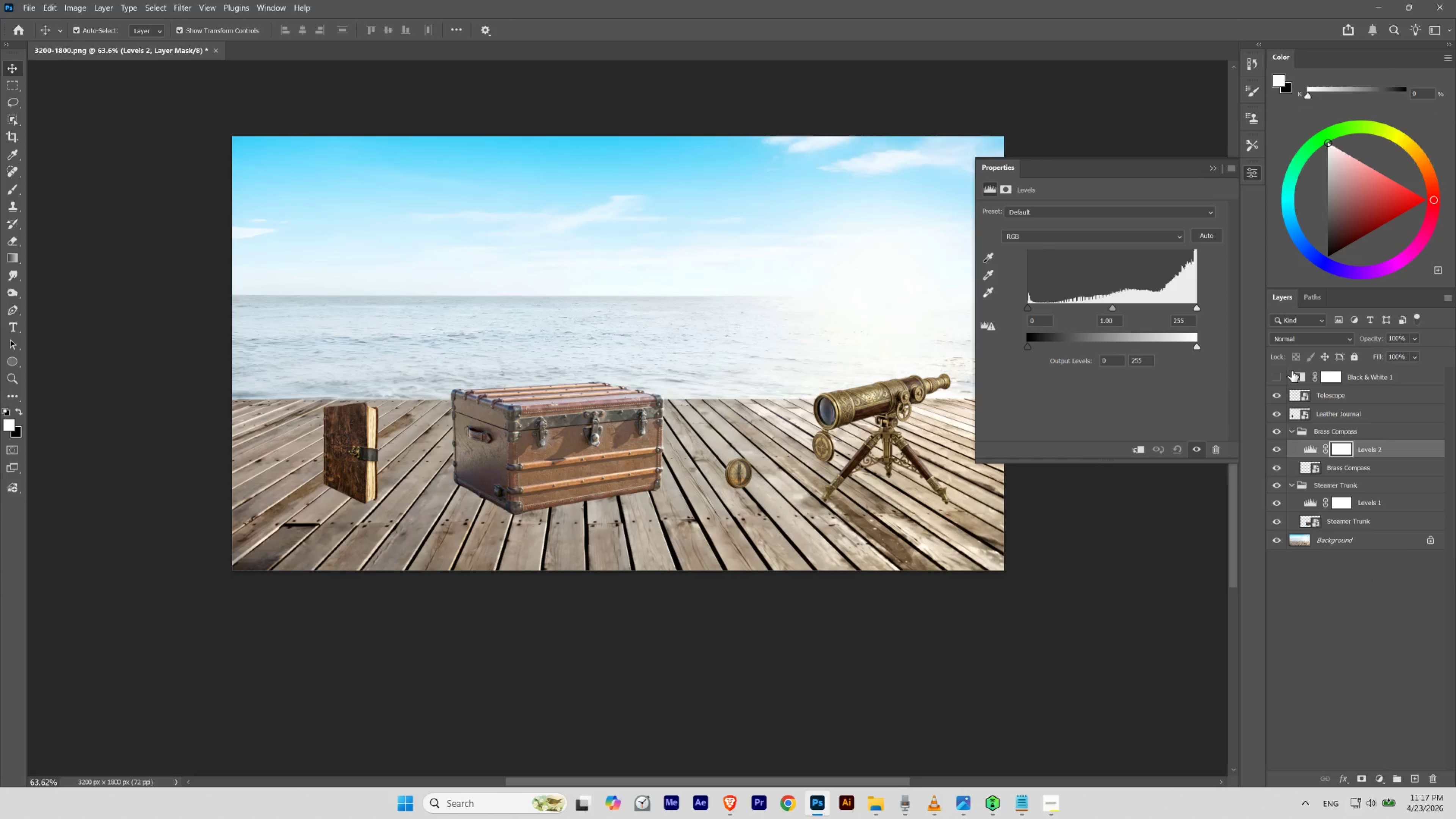 
left_click([1278, 373])
 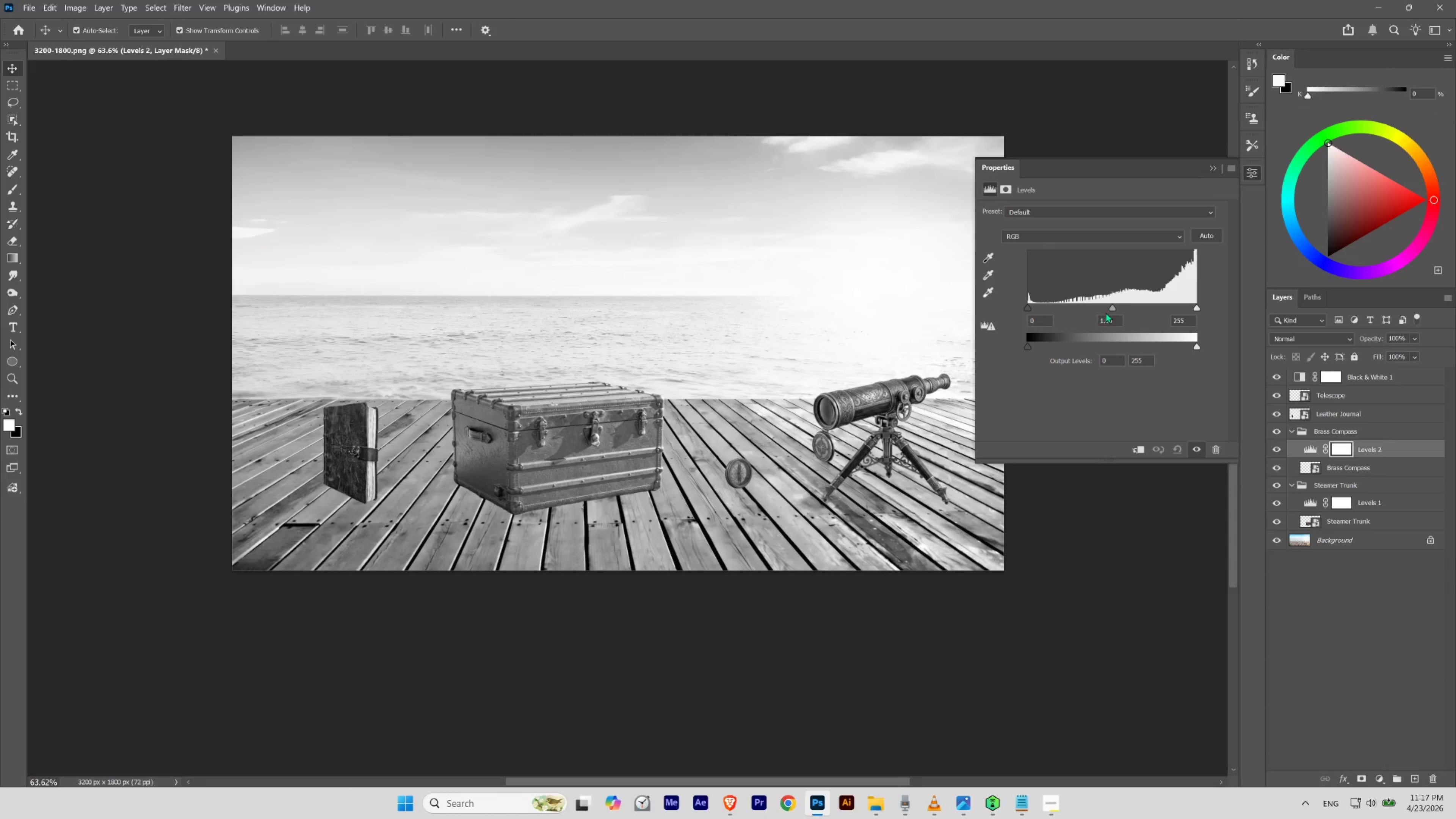 
left_click_drag(start_coordinate=[1113, 305], to_coordinate=[1096, 317])
 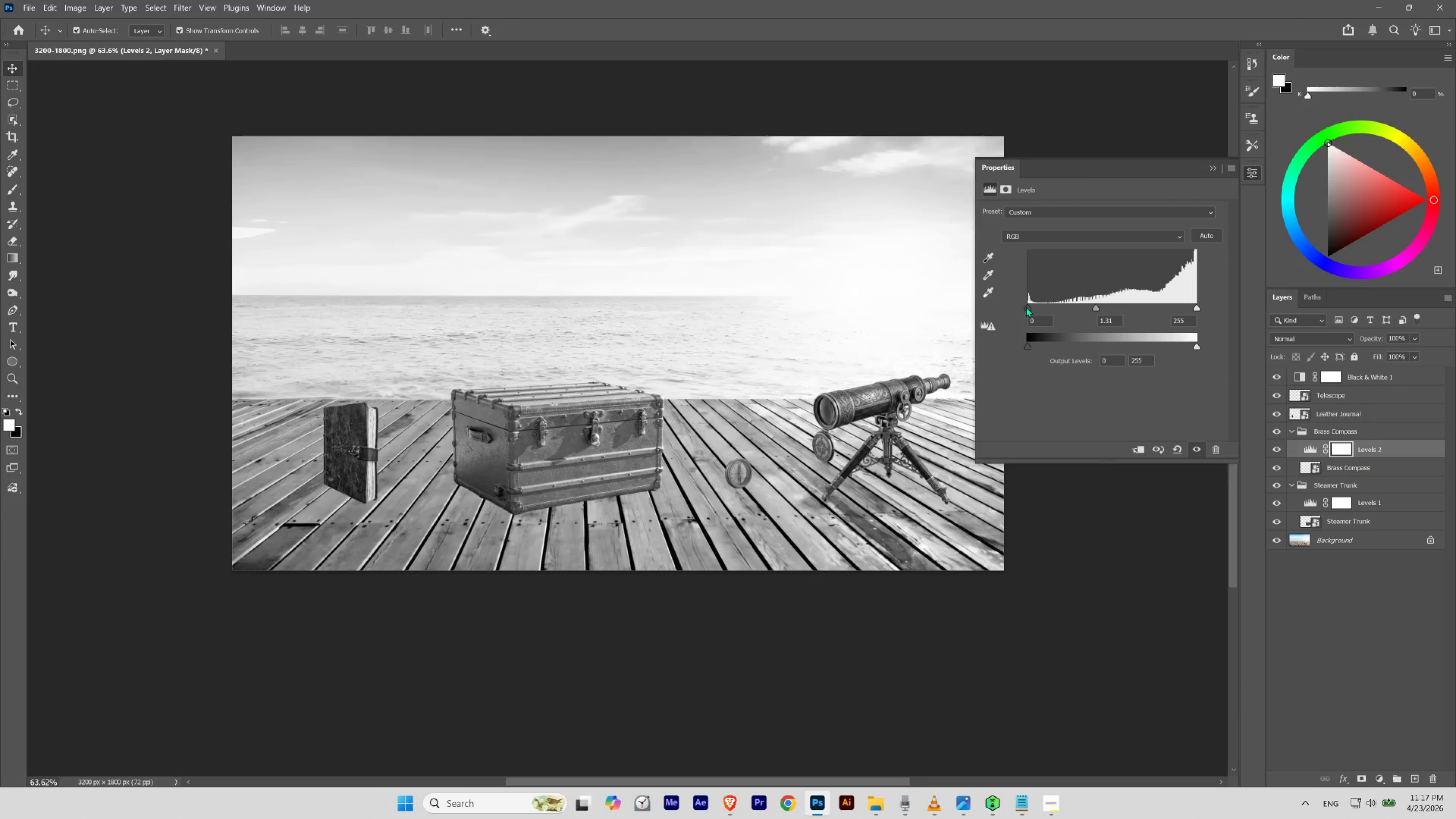 
left_click_drag(start_coordinate=[1026, 307], to_coordinate=[1031, 309])
 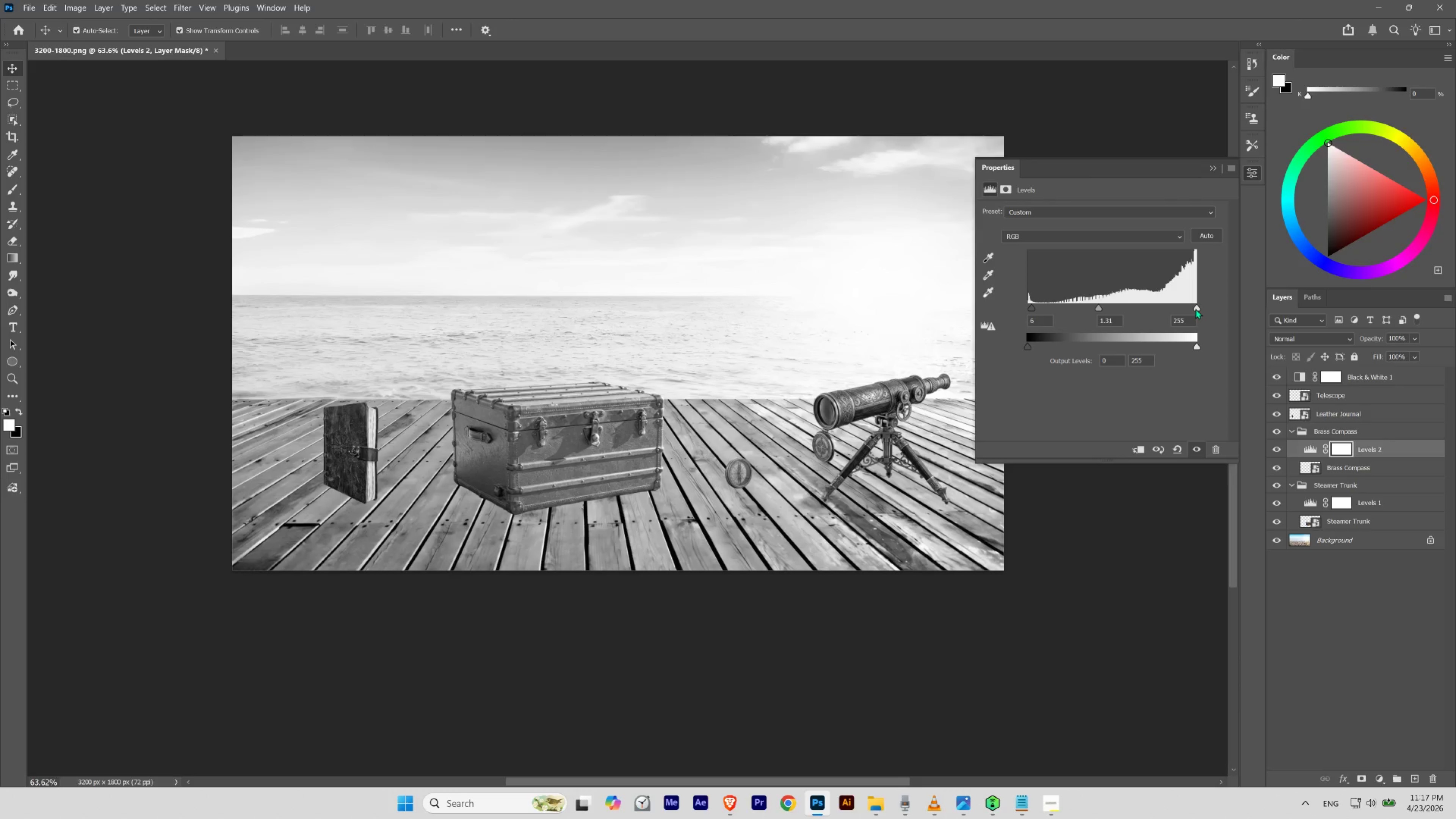 
left_click_drag(start_coordinate=[1195, 308], to_coordinate=[1180, 314])
 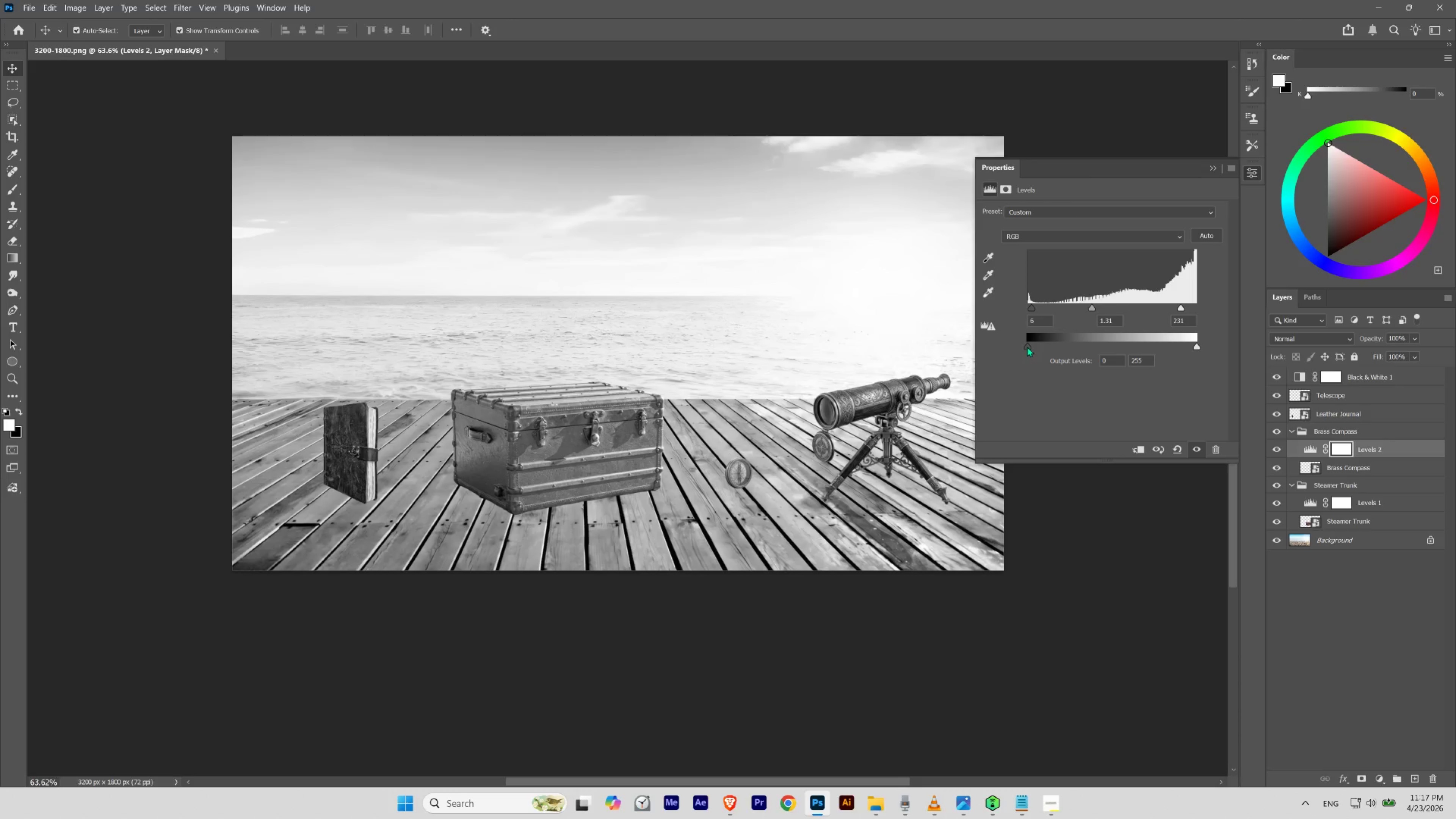 
left_click_drag(start_coordinate=[1027, 346], to_coordinate=[1033, 351])
 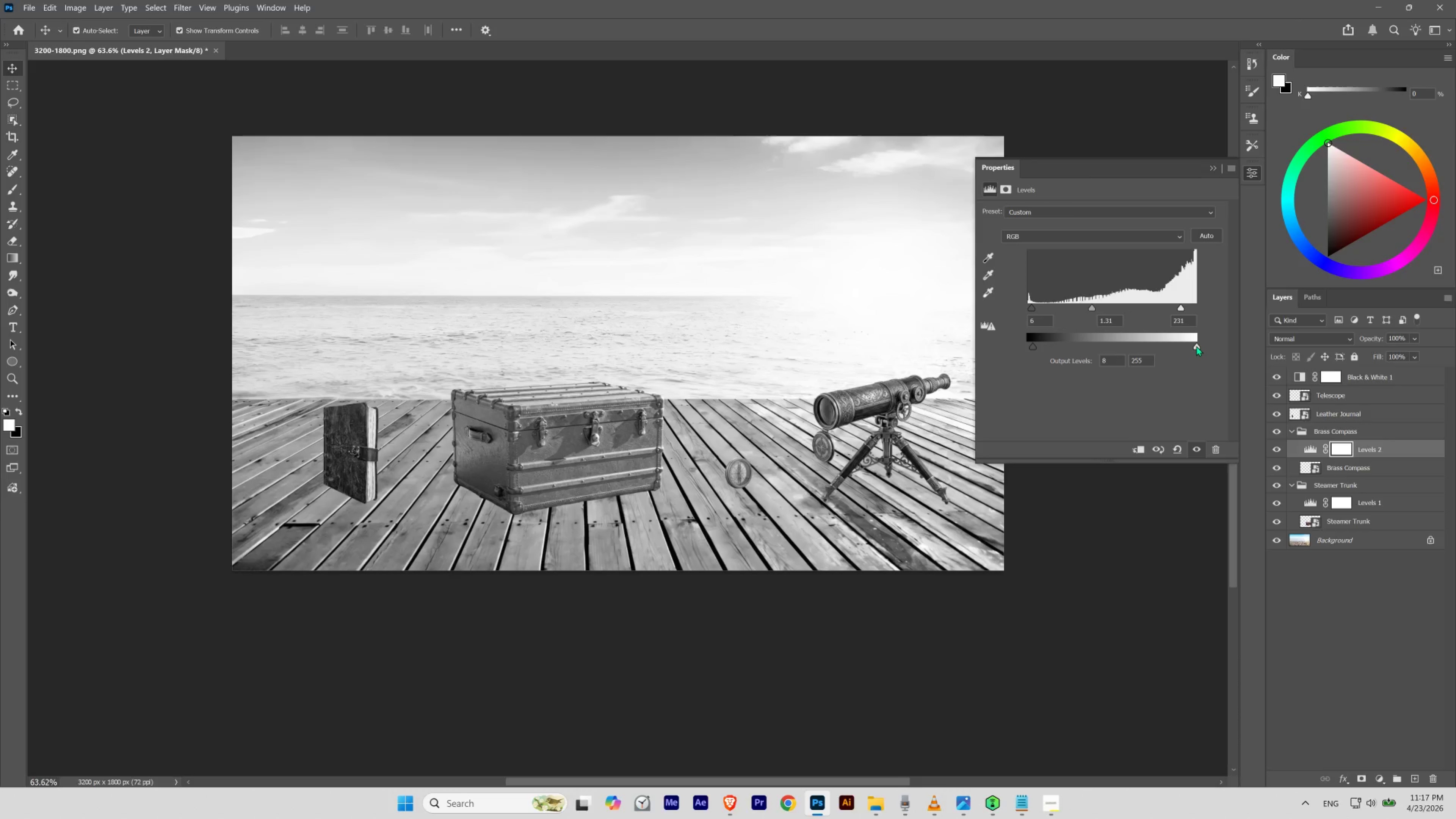 
left_click_drag(start_coordinate=[1196, 346], to_coordinate=[1199, 348])
 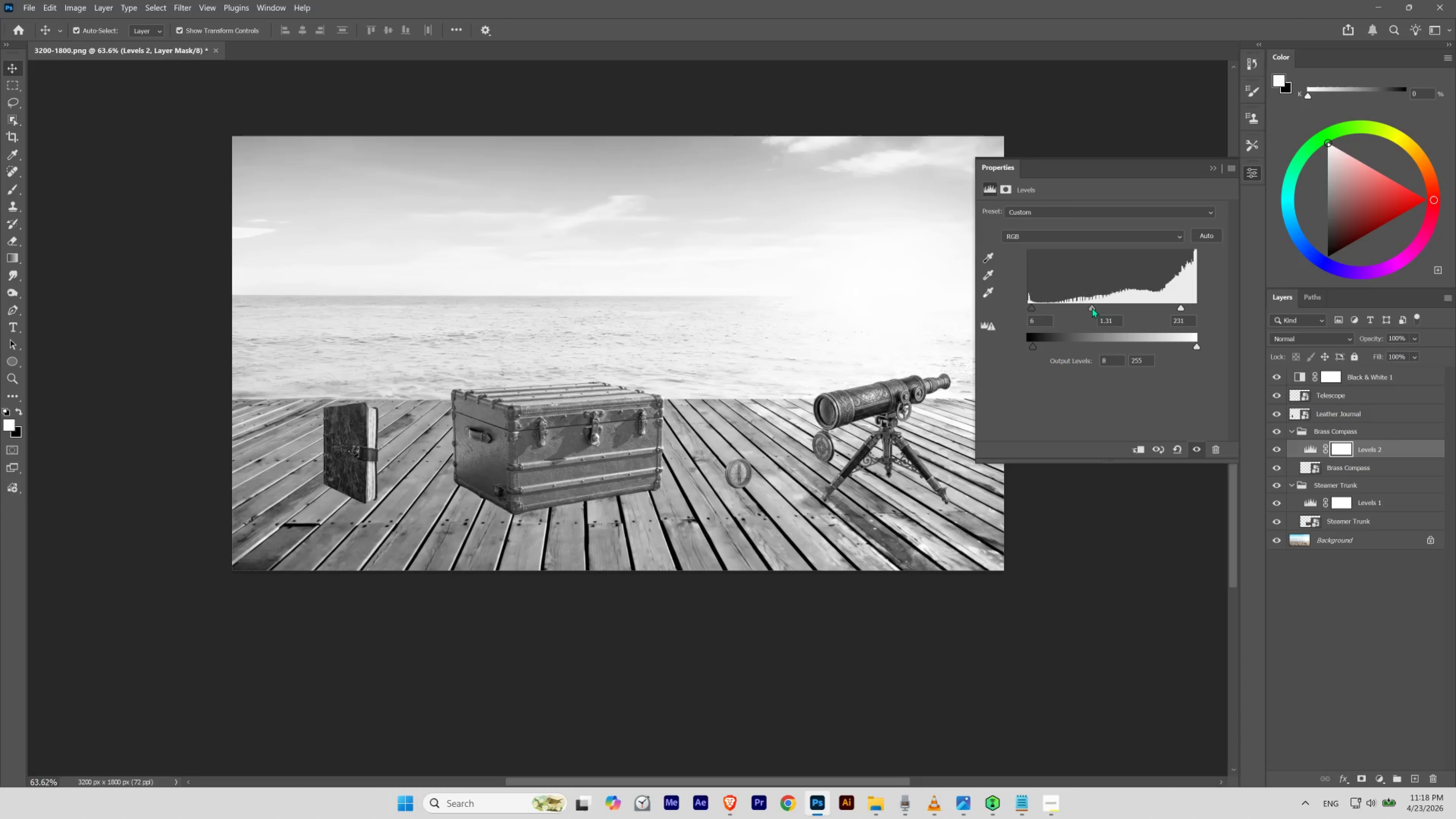 
left_click_drag(start_coordinate=[1092, 307], to_coordinate=[1091, 310])
 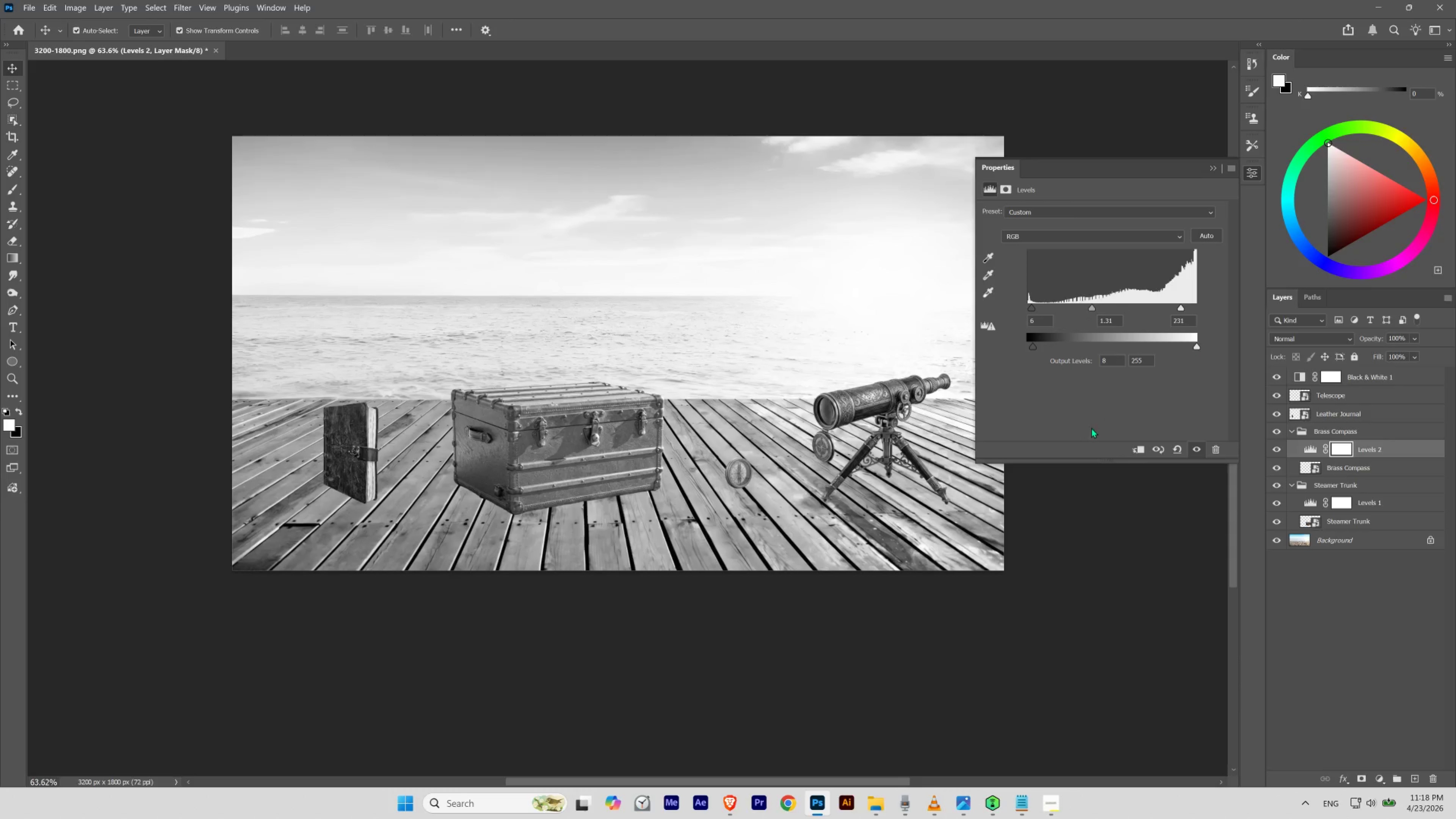 
left_click([1091, 428])
 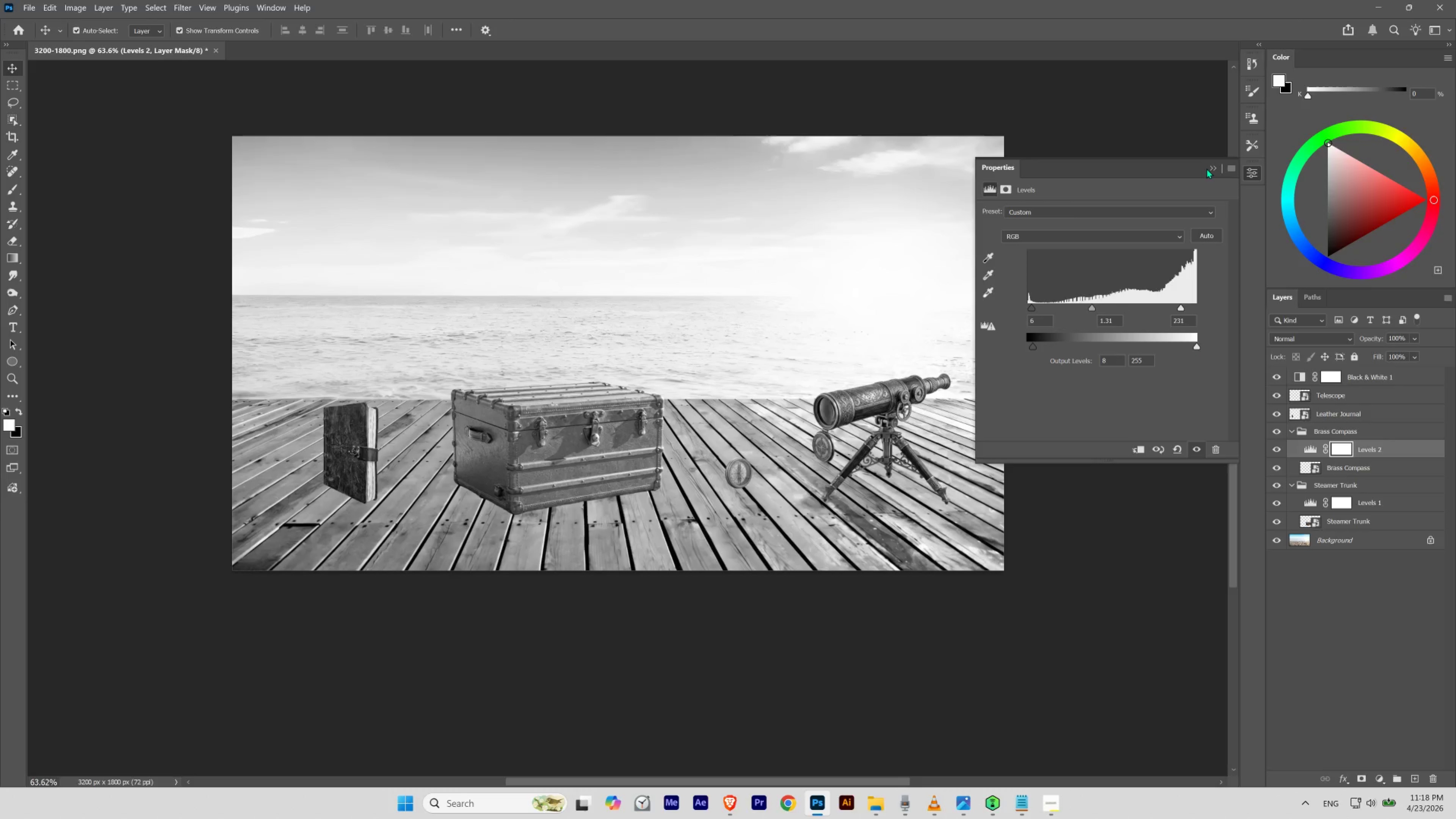 
left_click([1209, 169])
 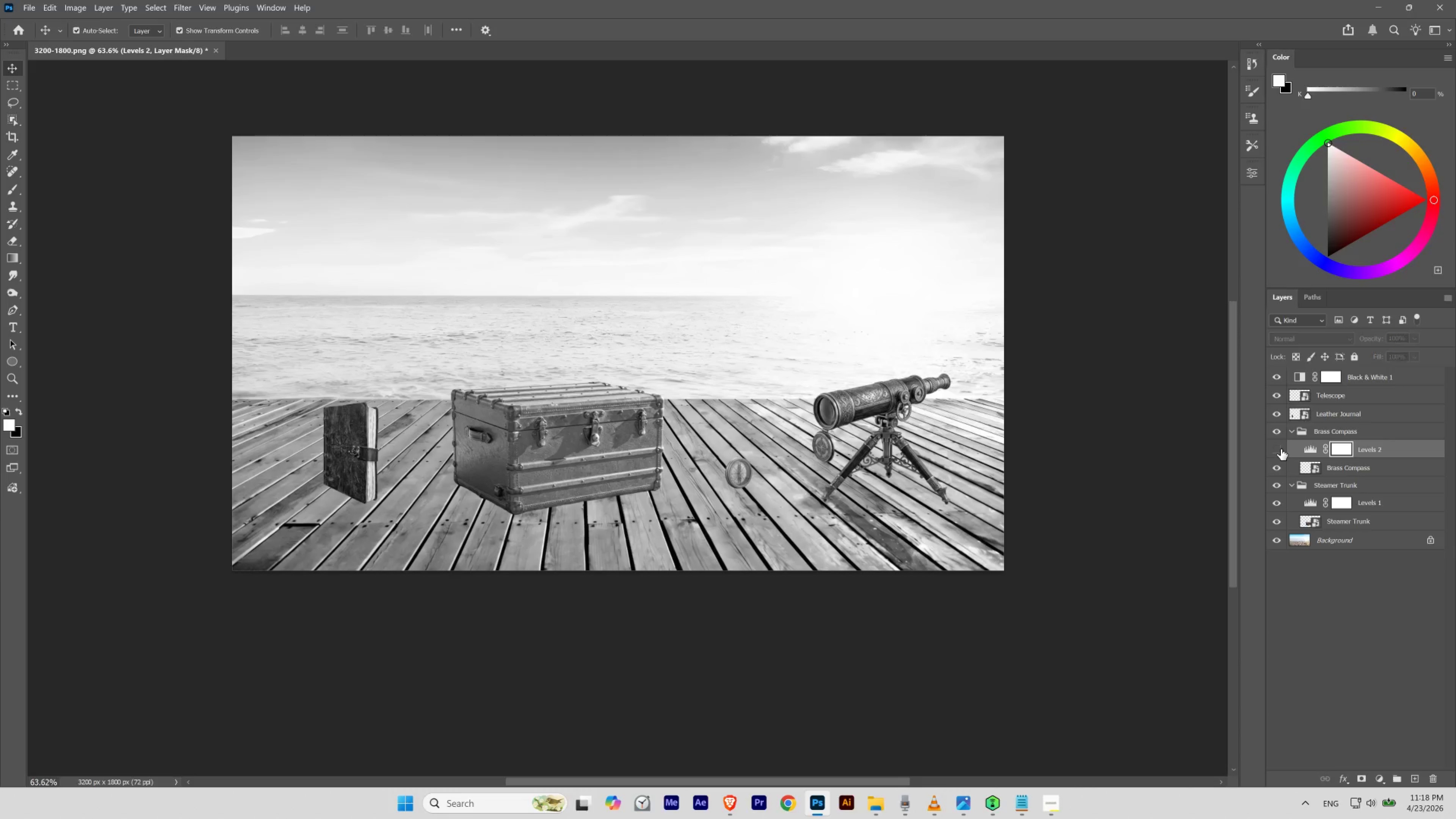 
double_click([1280, 449])
 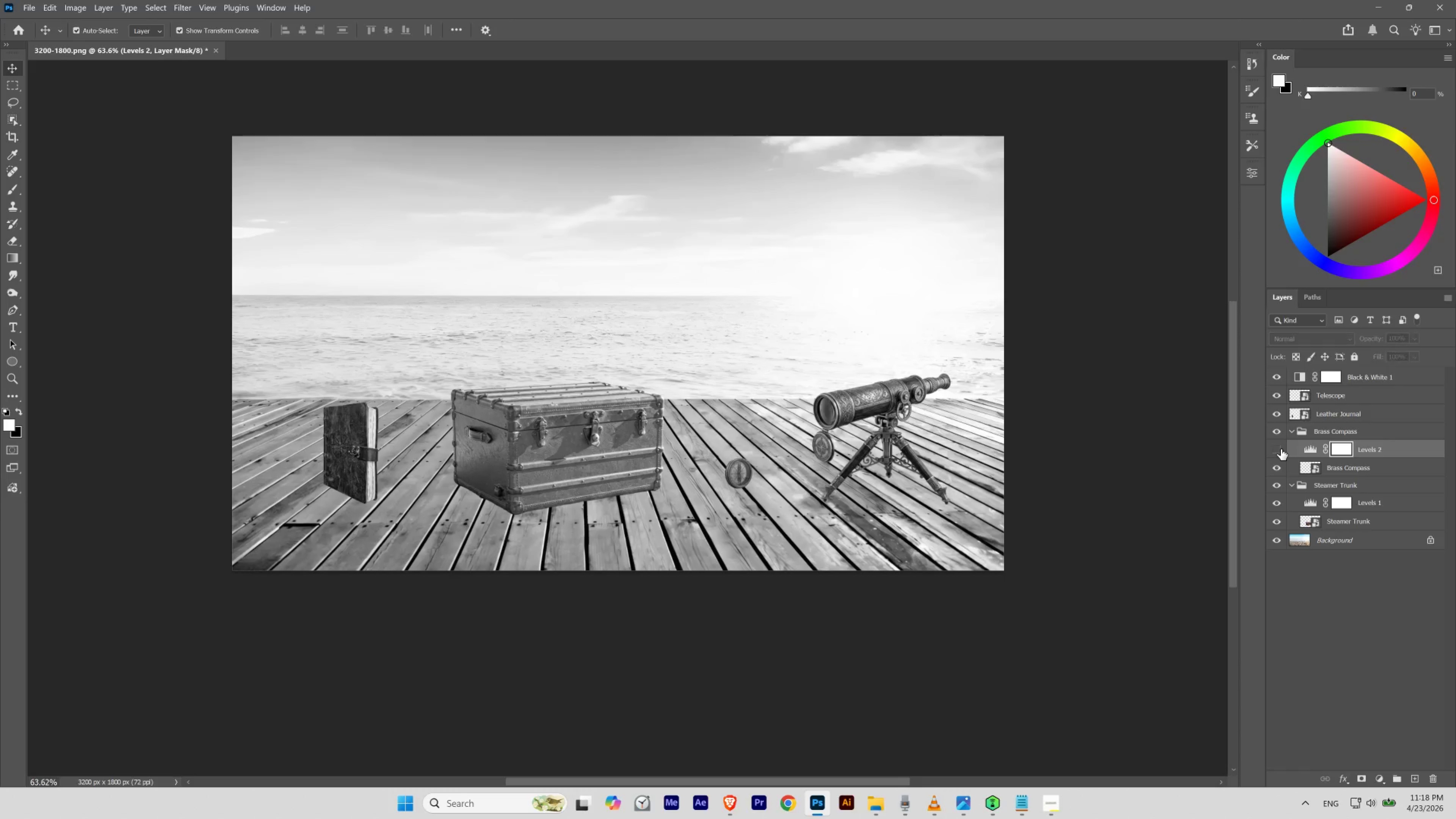 
double_click([1280, 449])
 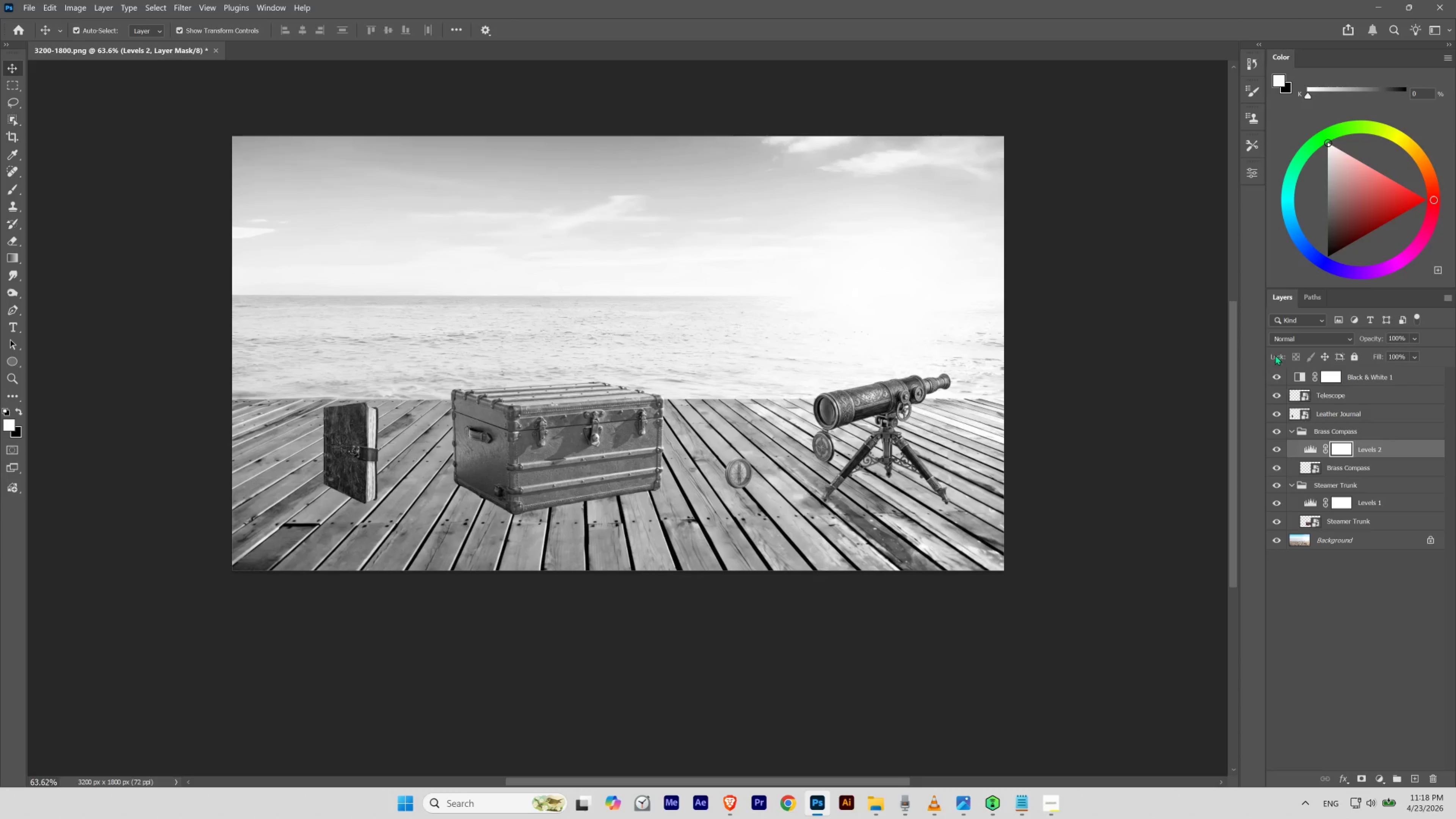 
left_click([1277, 377])
 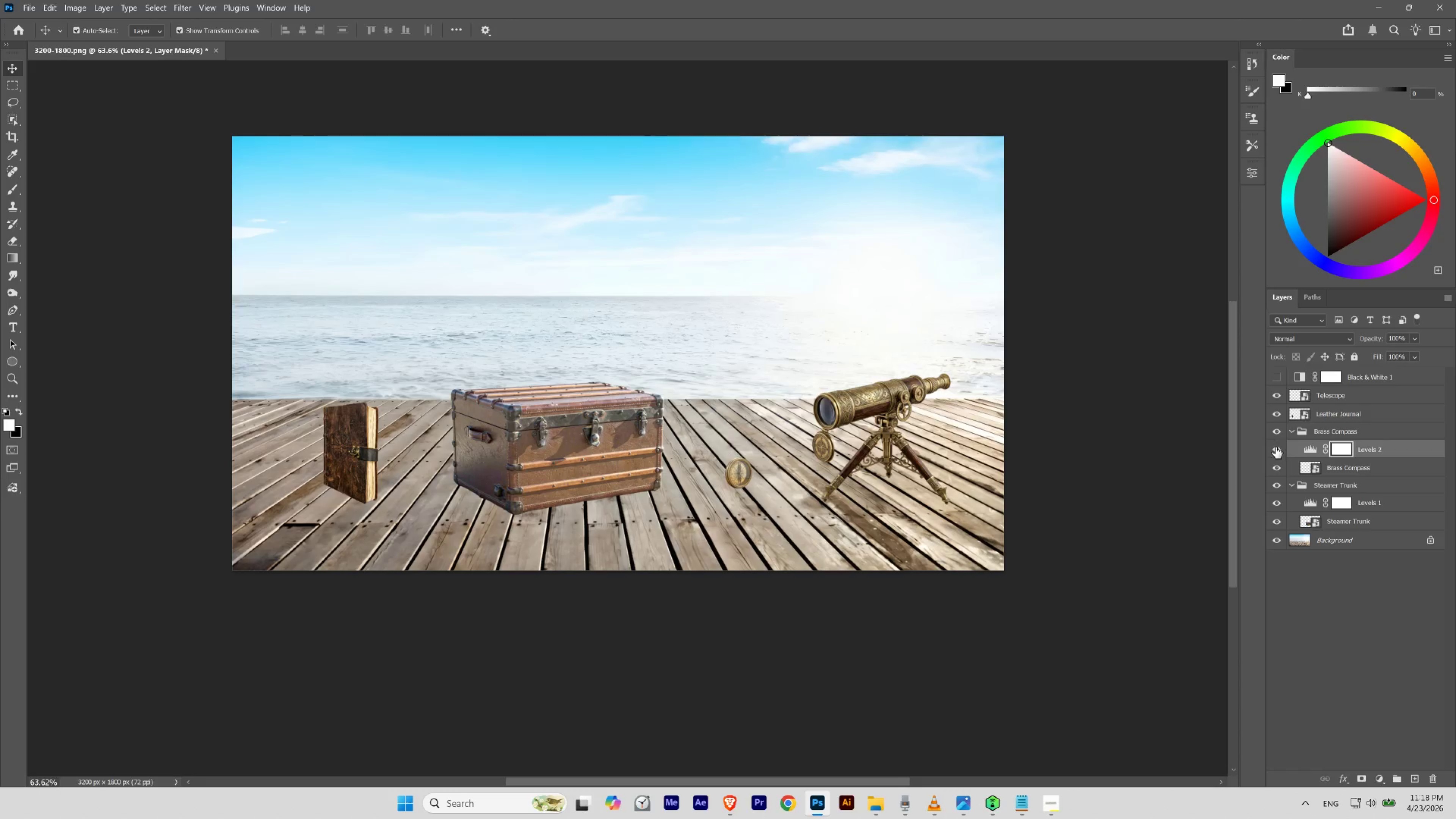 
left_click([1274, 453])
 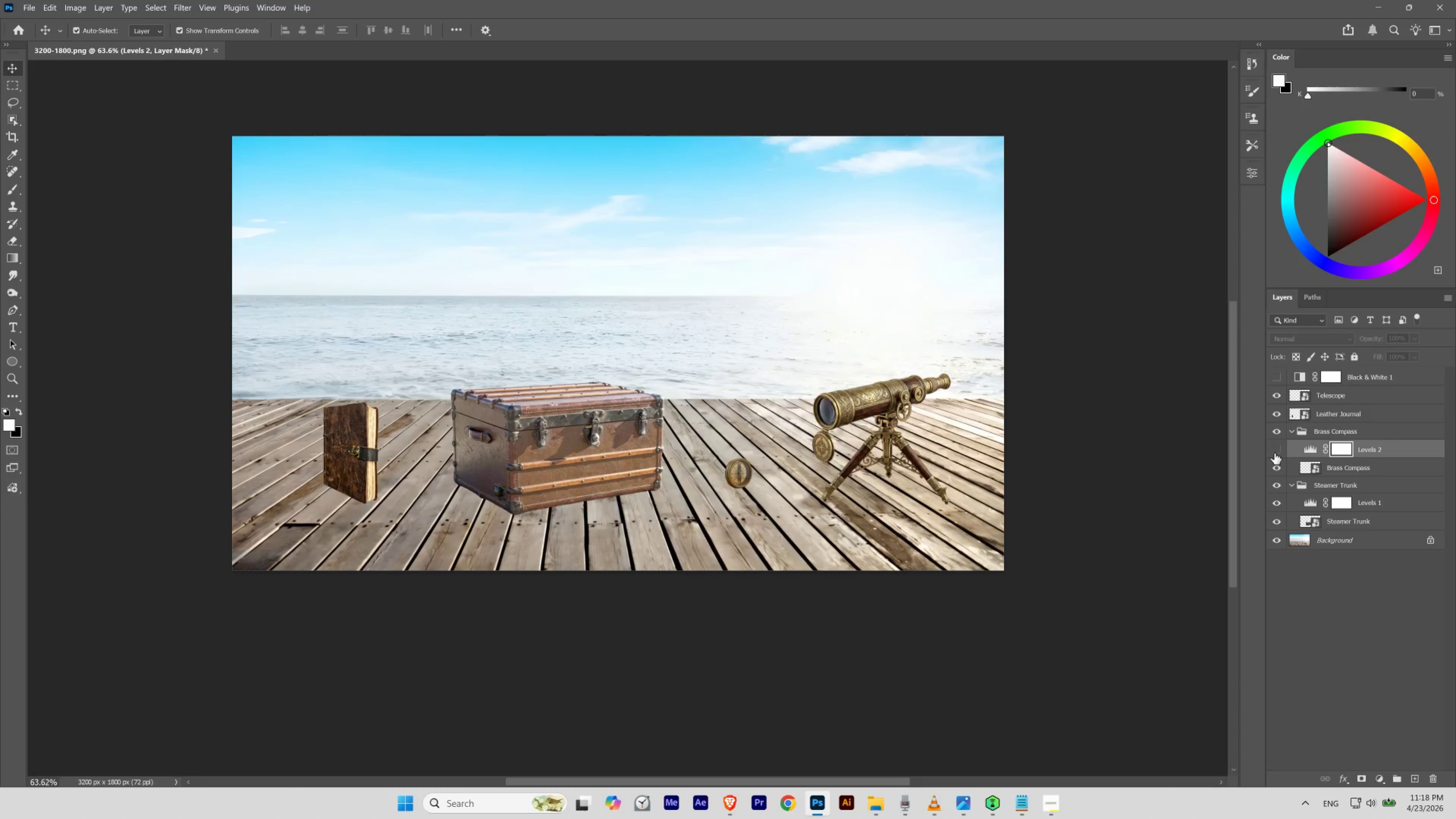 
left_click([1274, 453])
 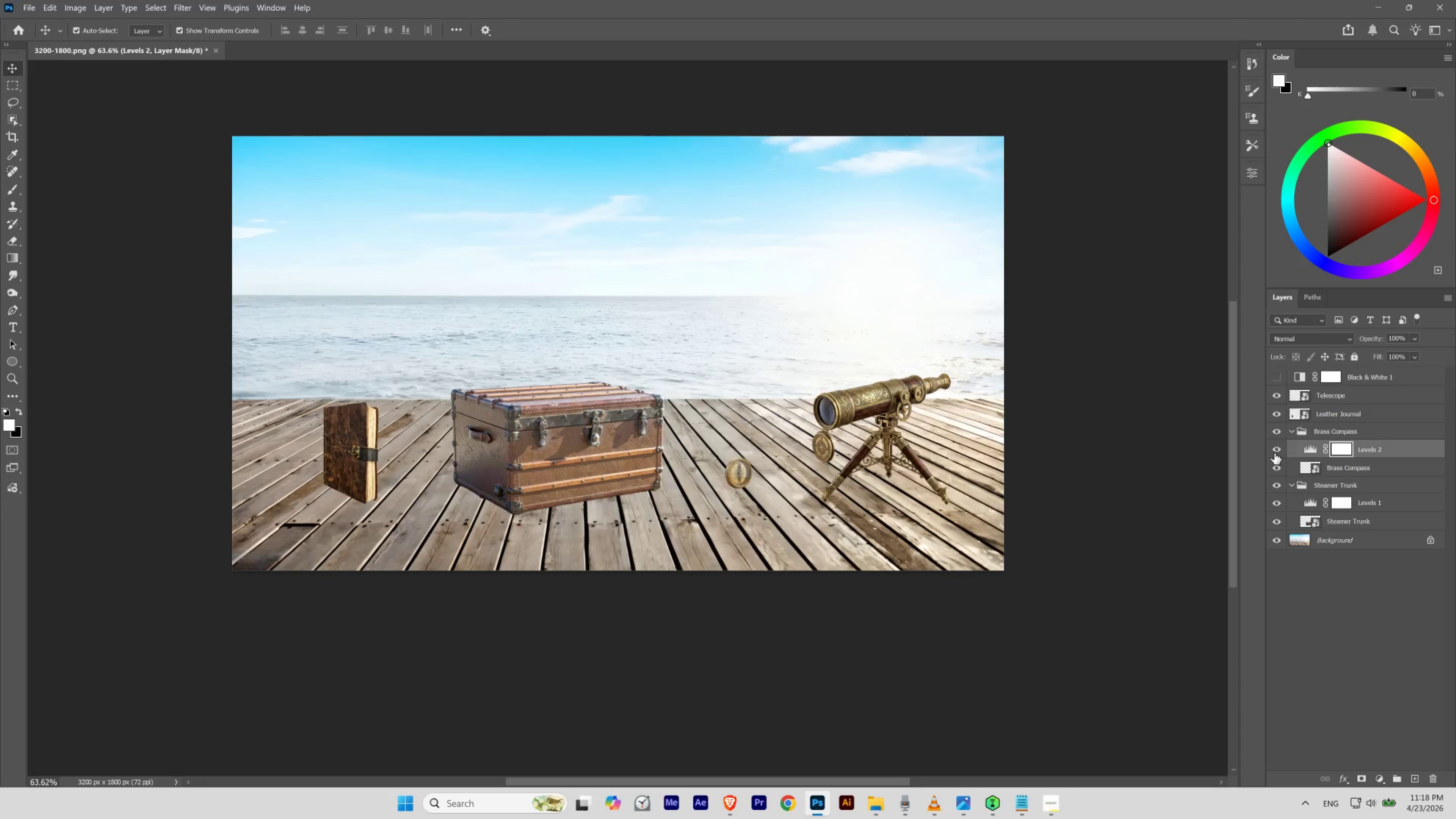 
wait(8.35)
 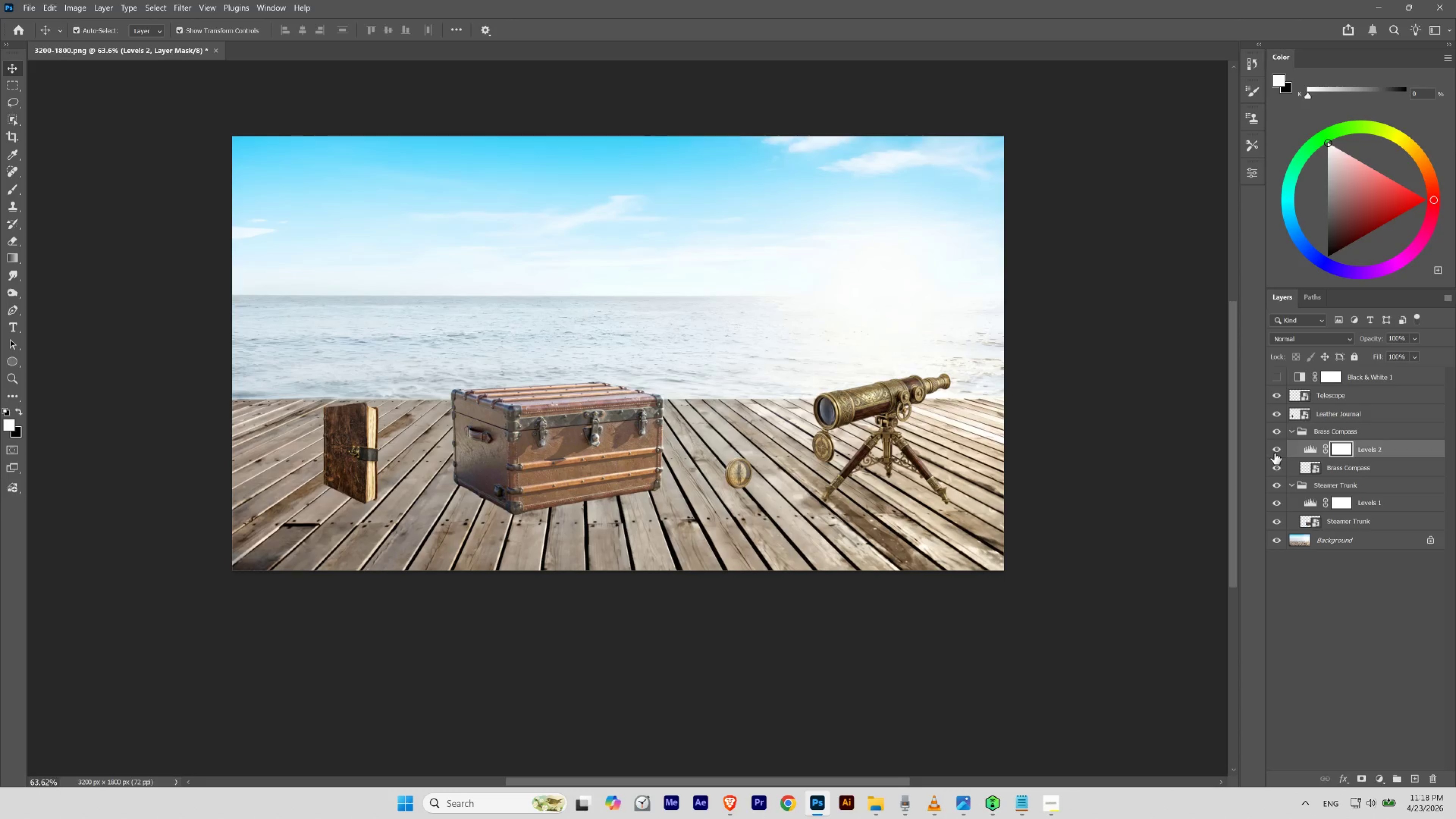 
double_click([1331, 414])
 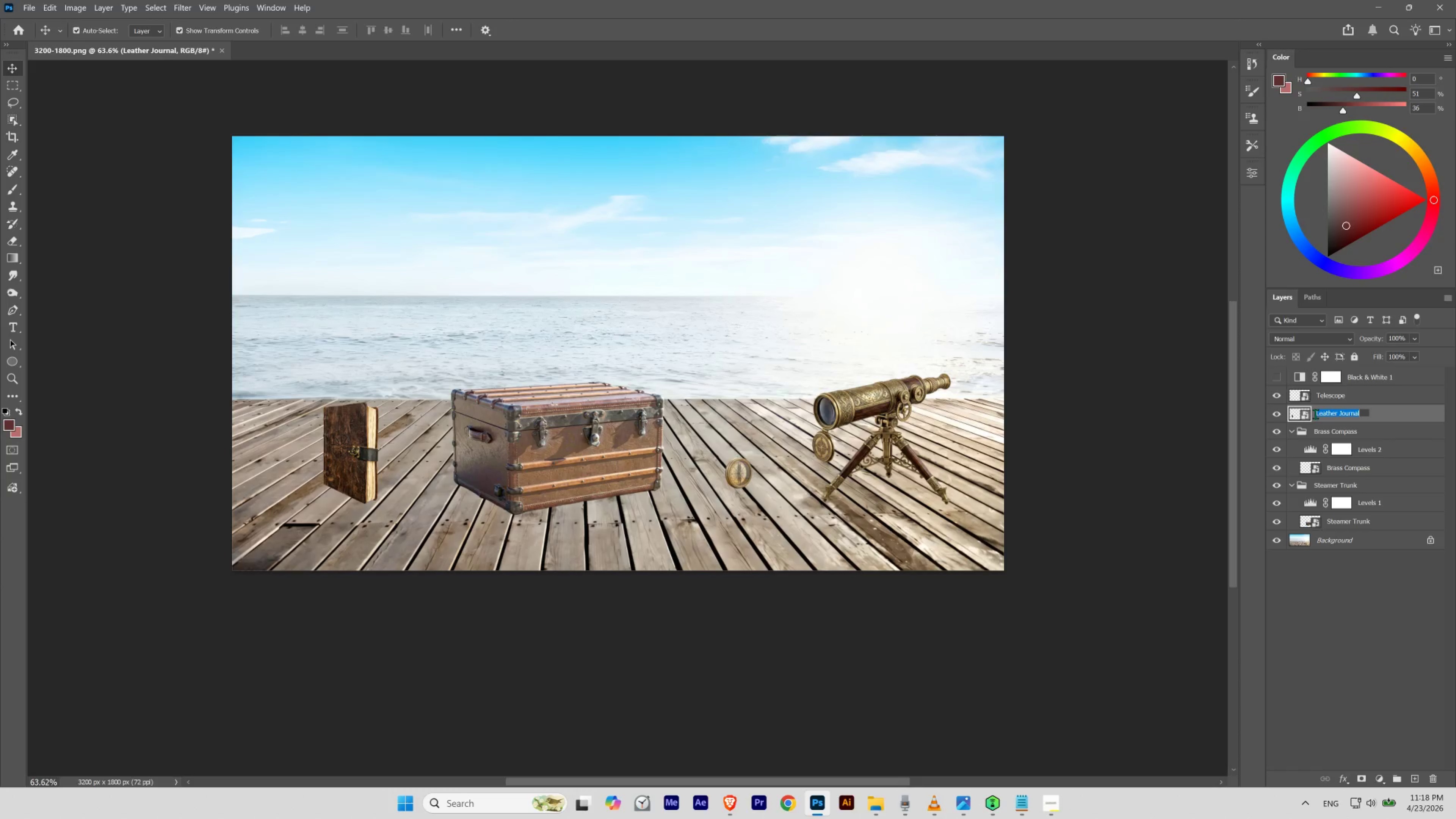 
key(Control+C)
 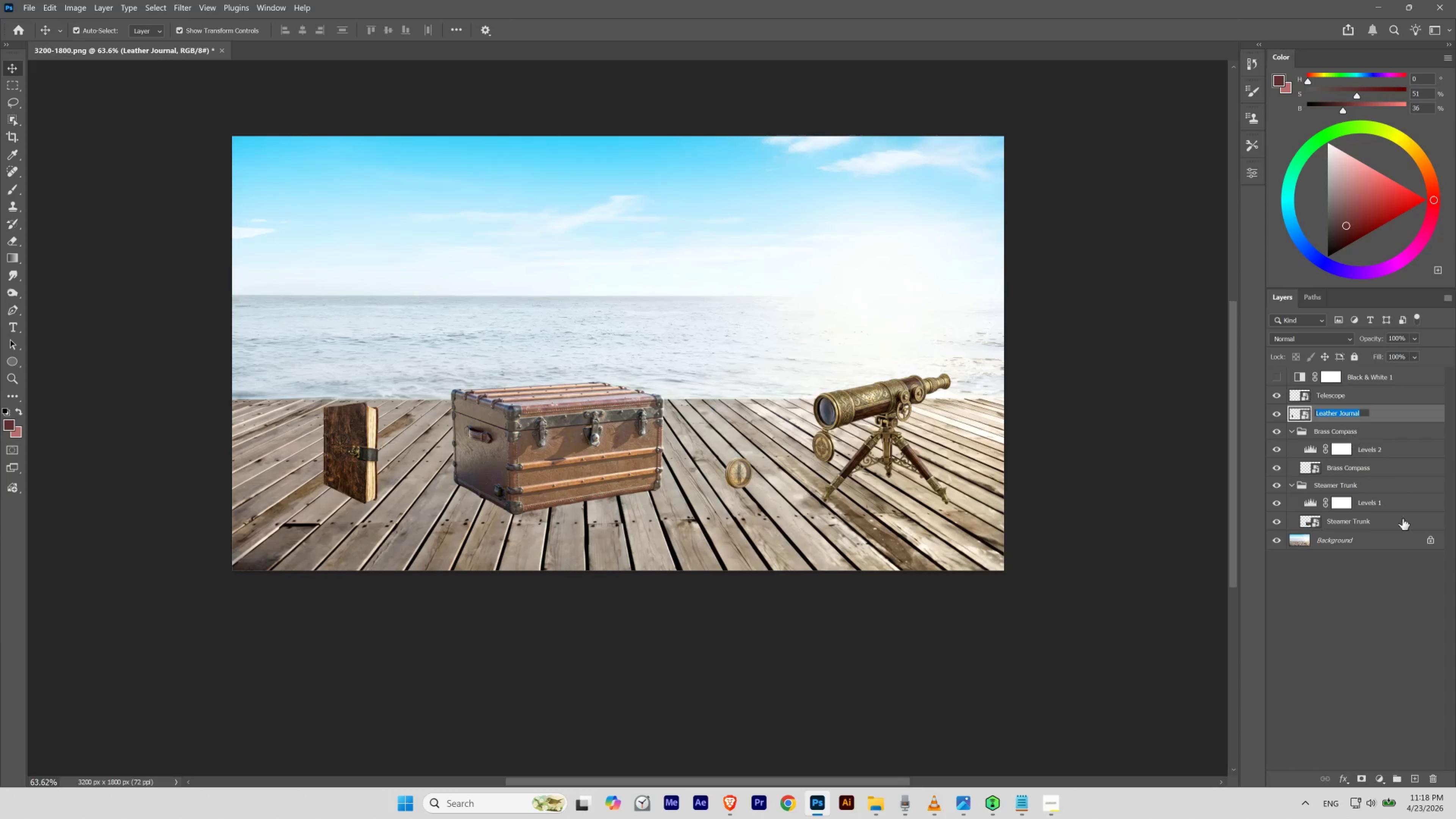 
left_click([1365, 567])
 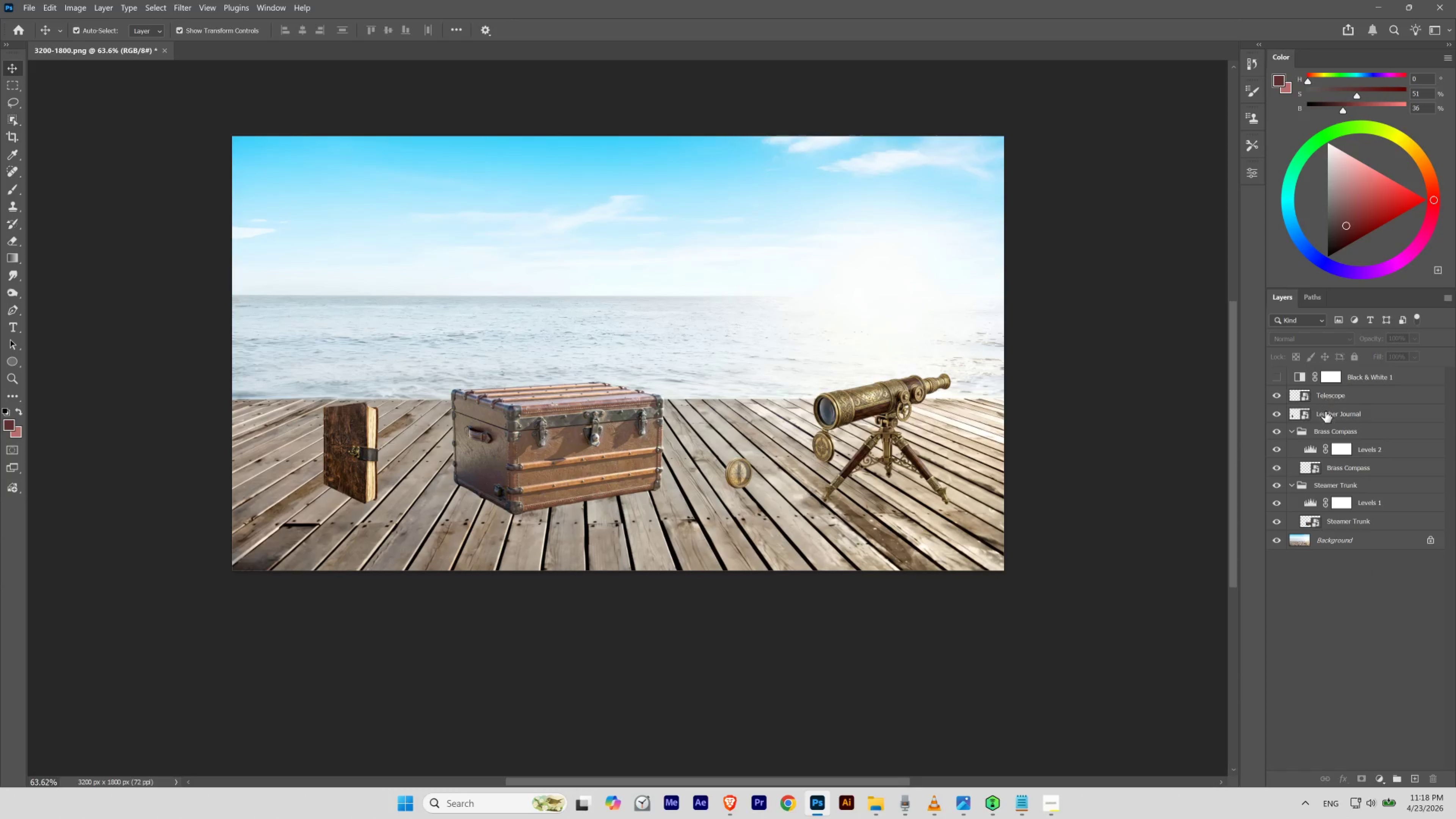 
left_click([1325, 413])
 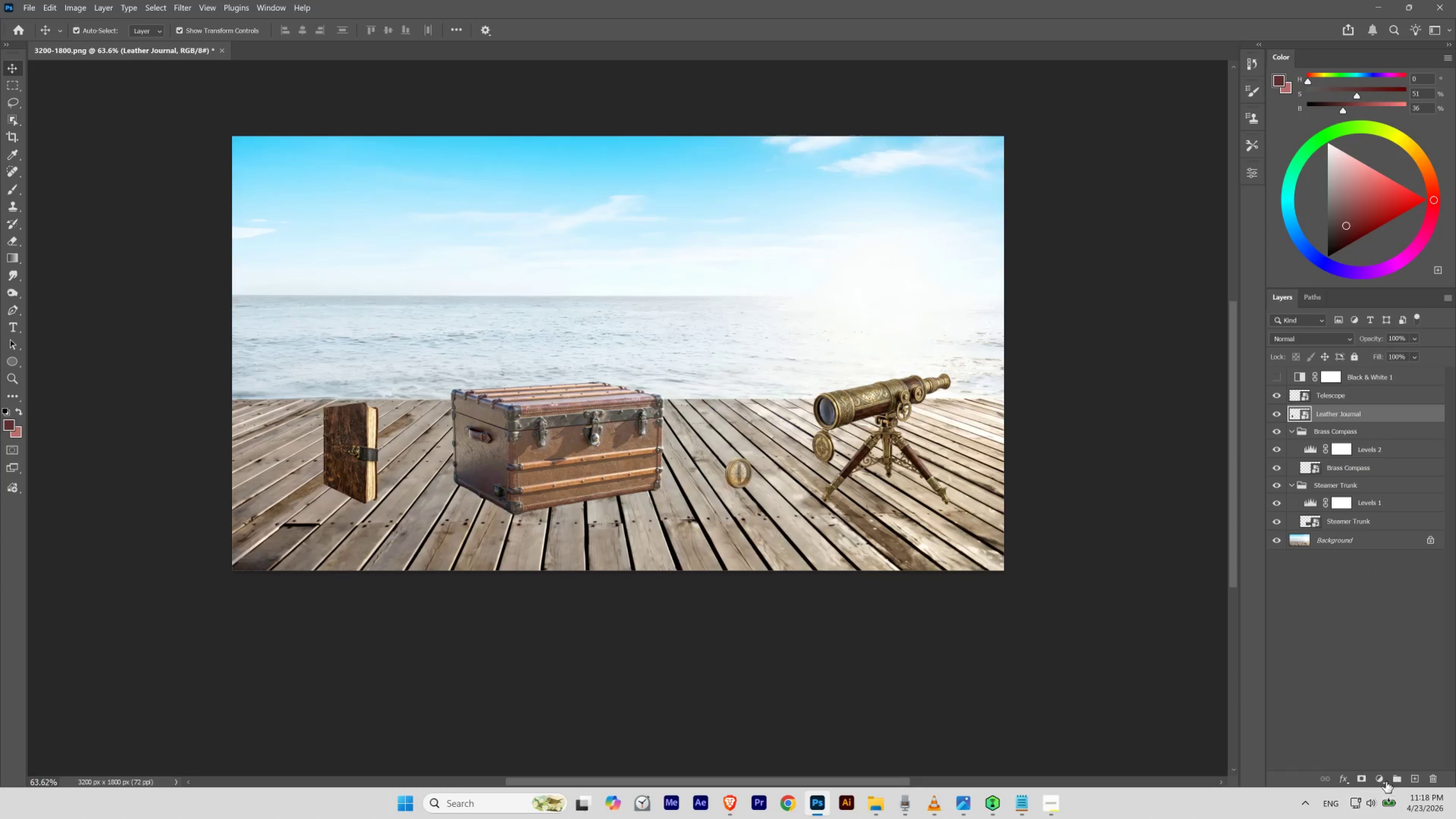 
key(Control+G)
 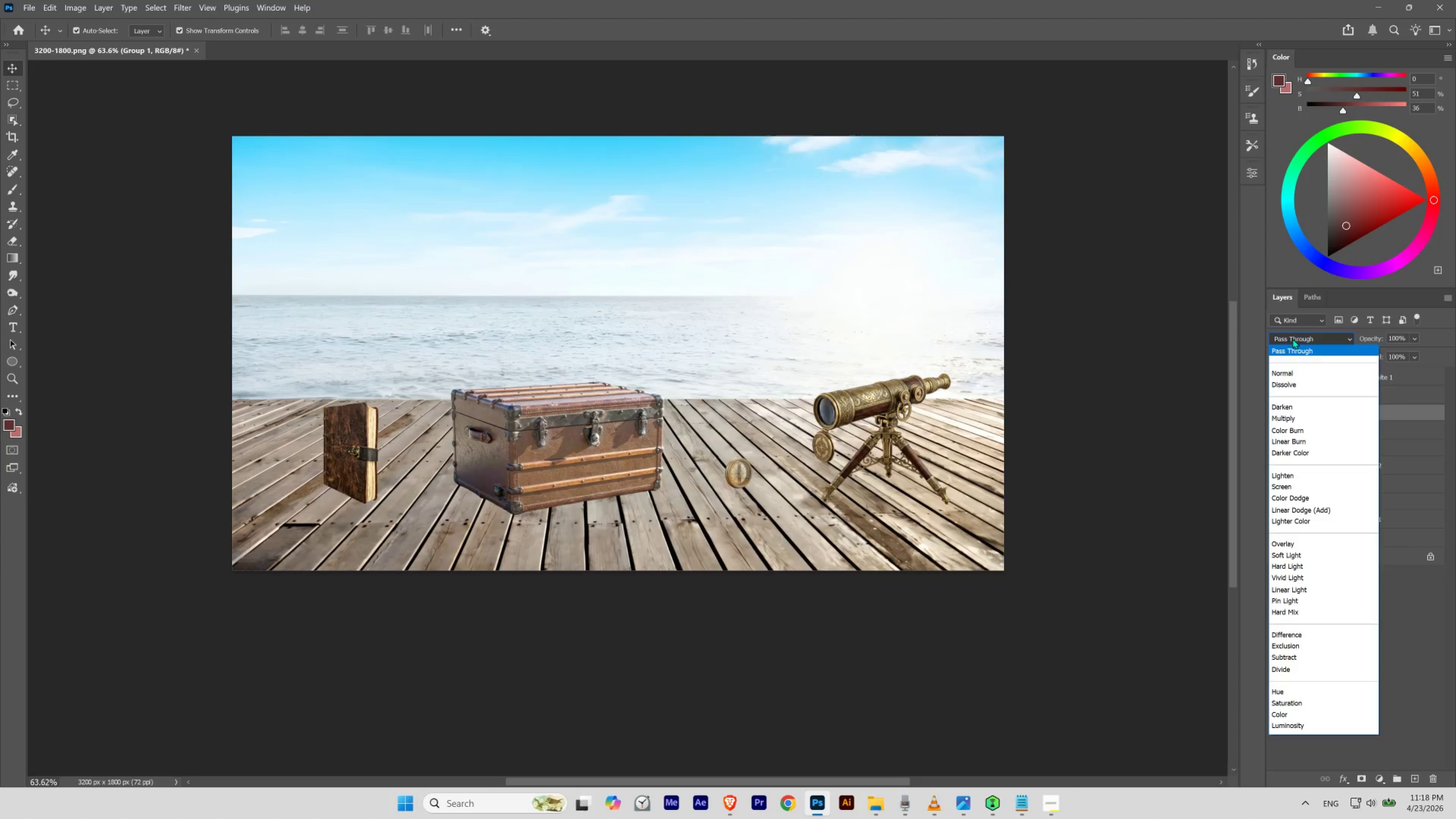 
left_click([1285, 373])
 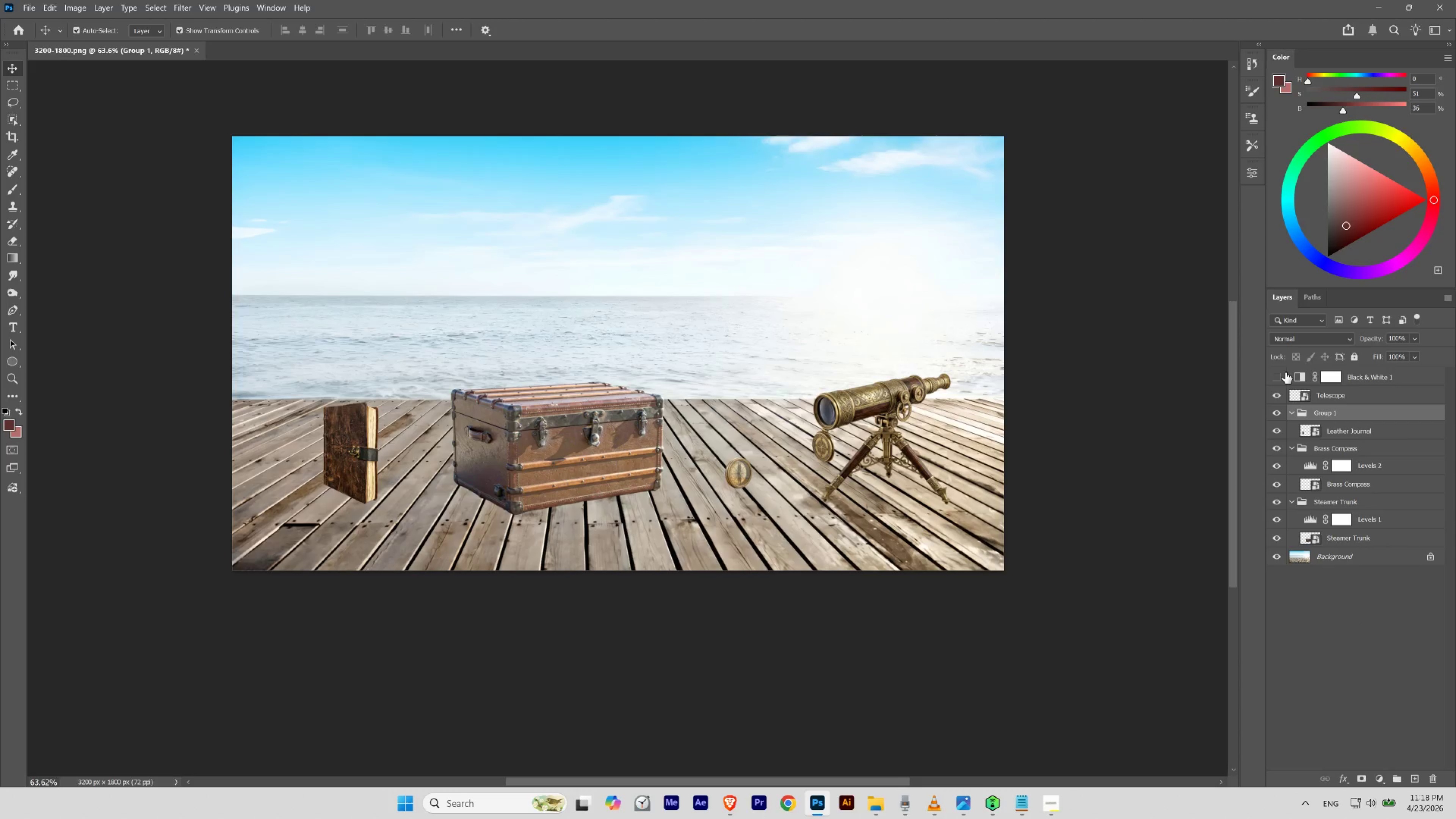 
key(Enter)
 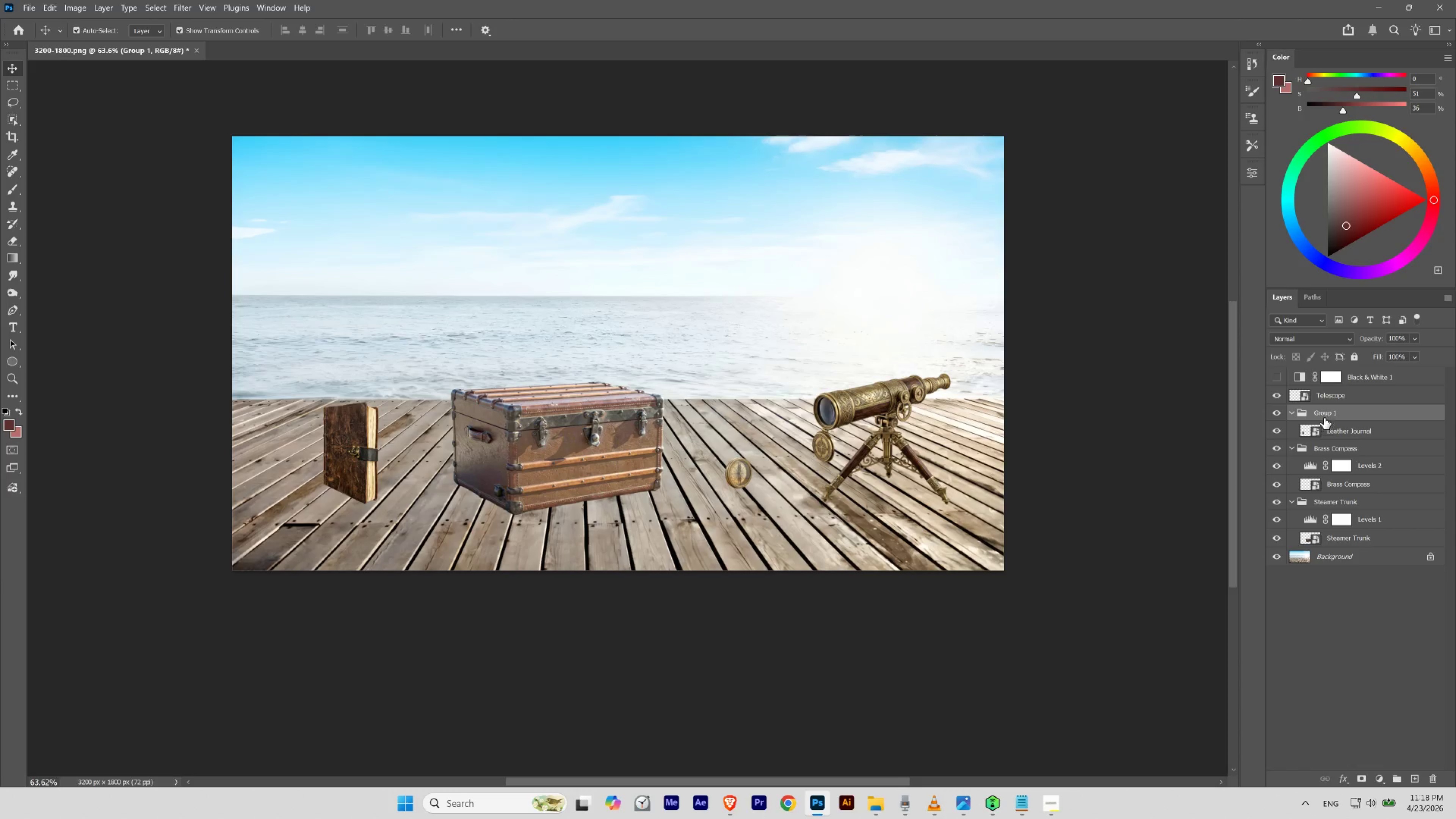 
double_click([1325, 415])
 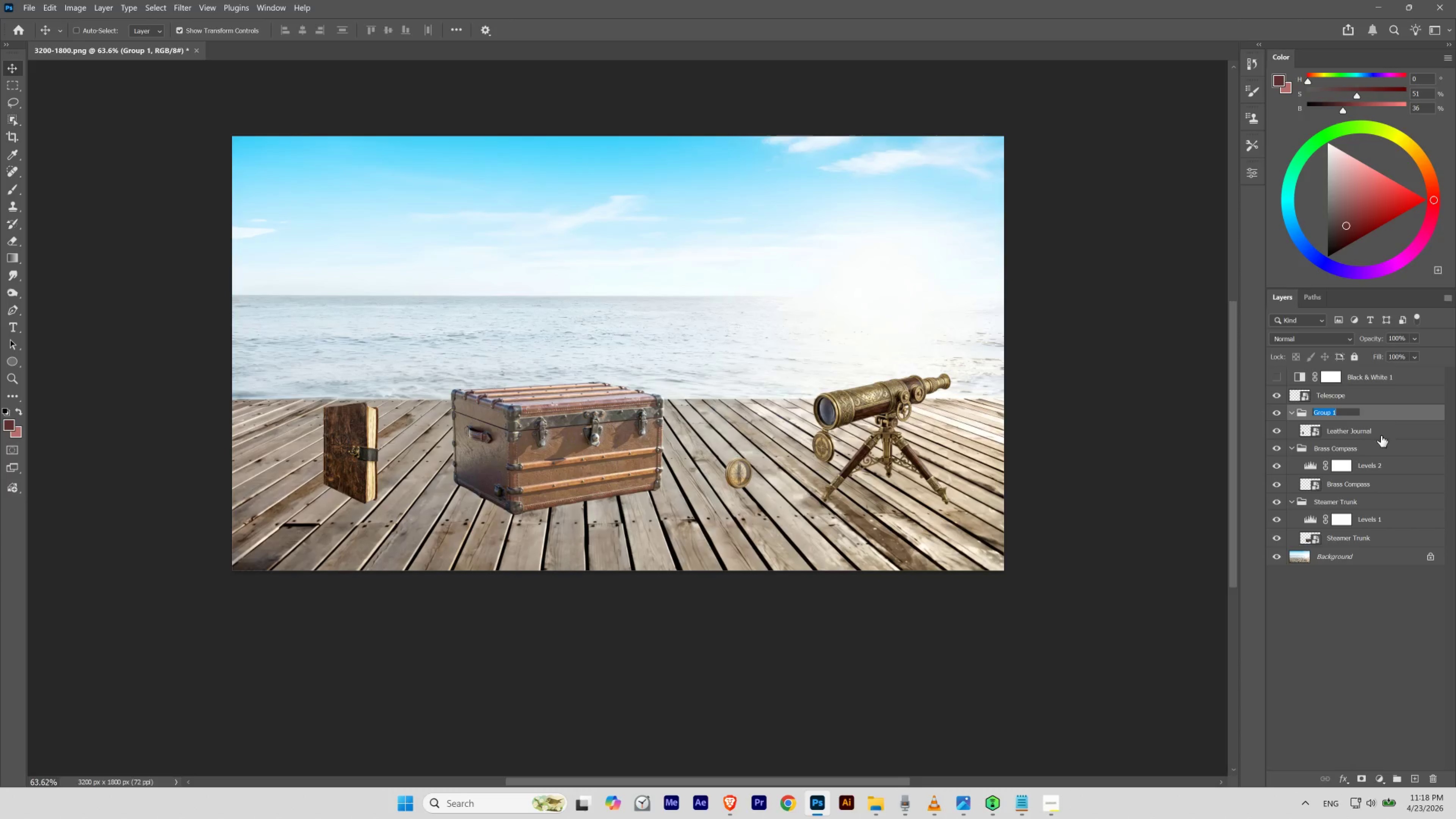 
key(Control+V)
 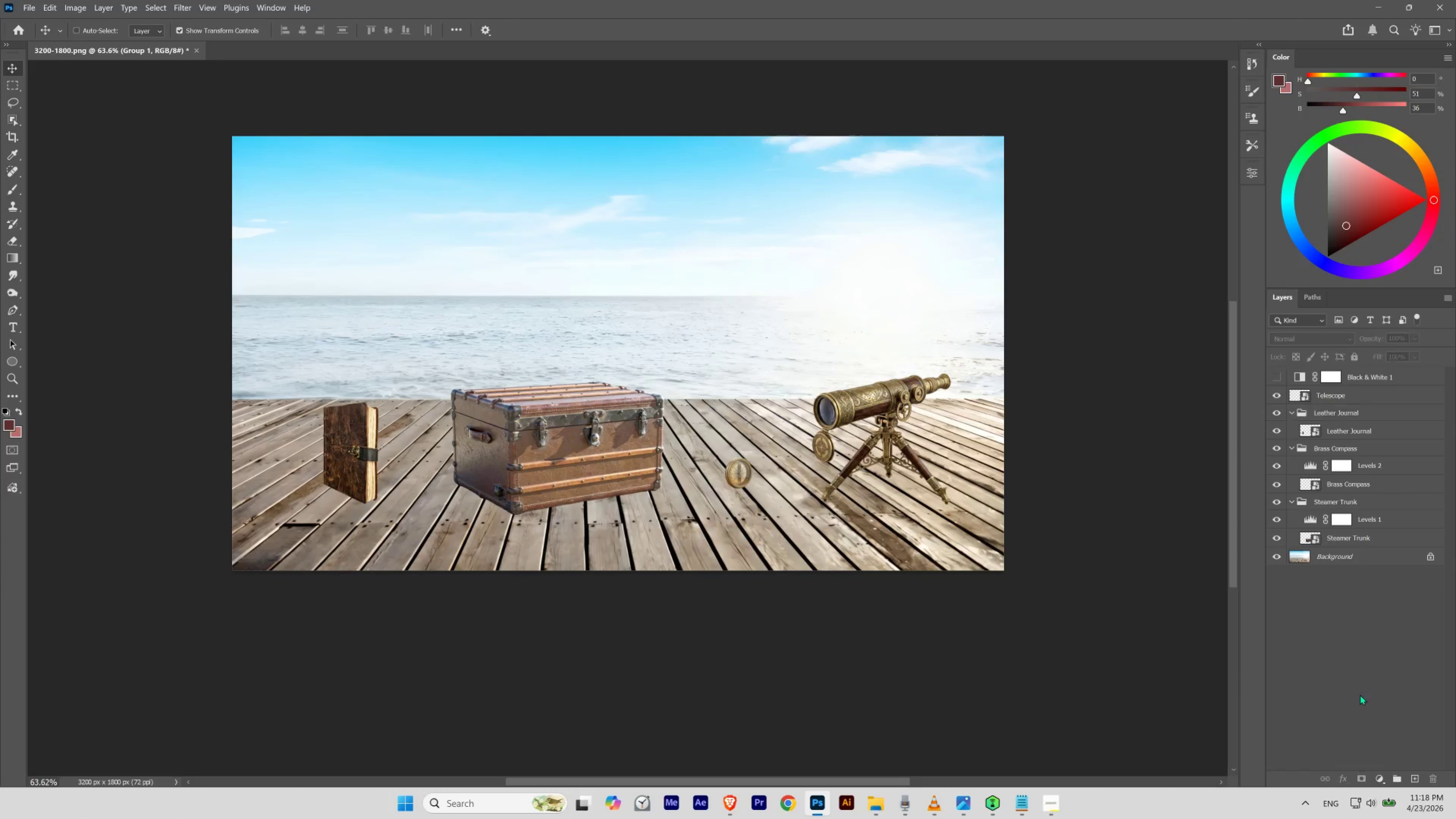 
left_click([1360, 694])
 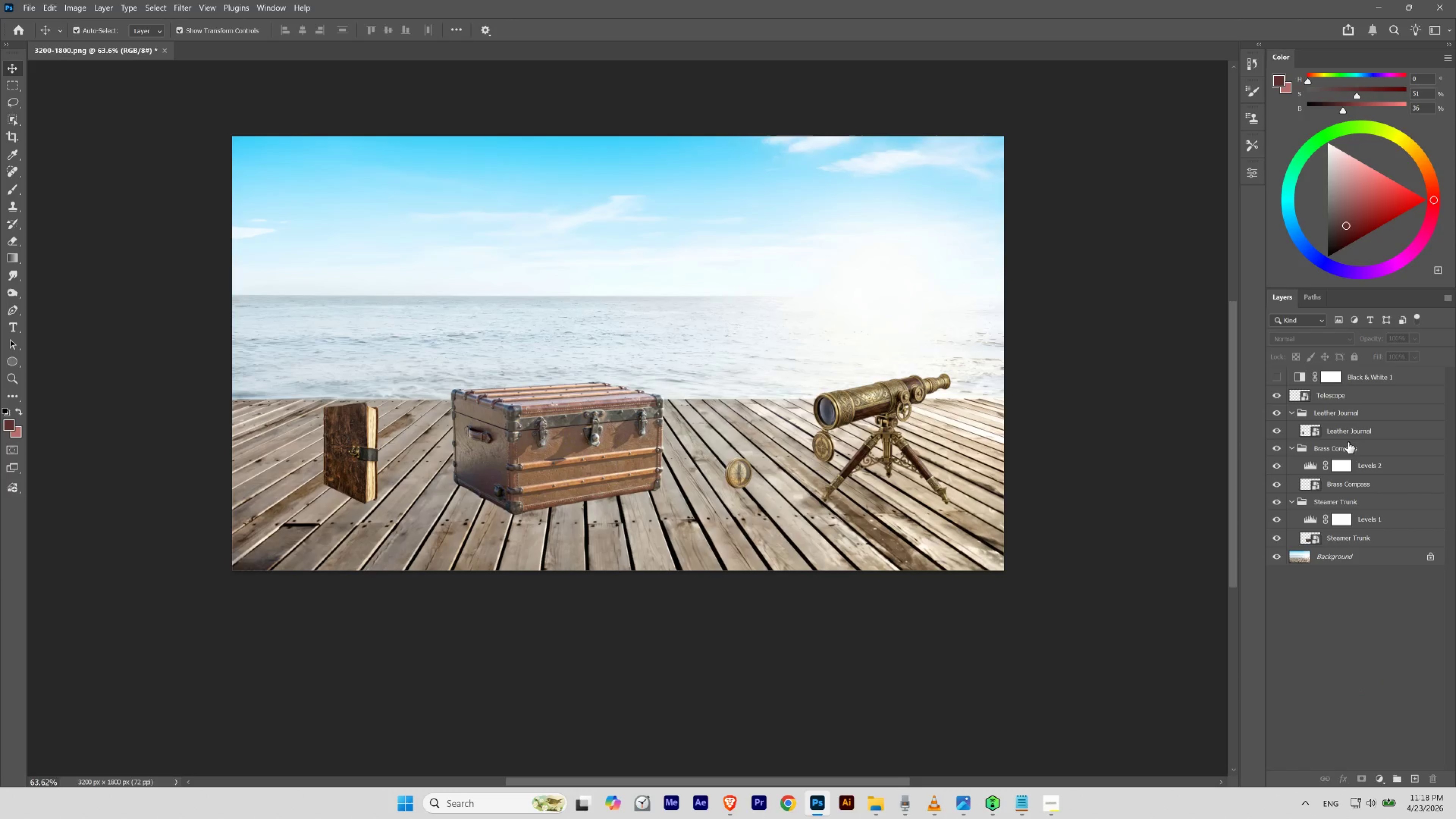 
left_click([1345, 427])
 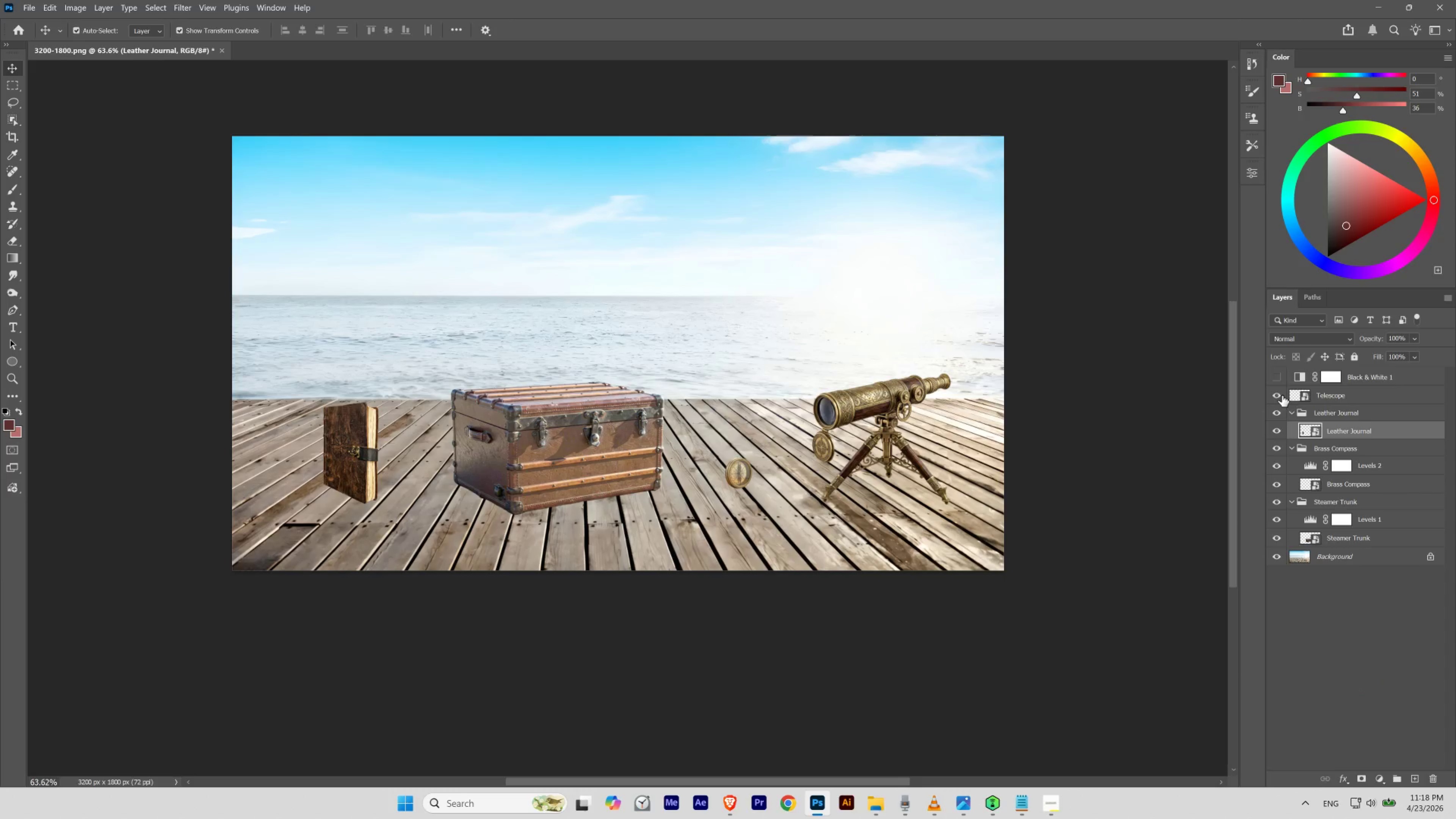 
left_click([1276, 376])
 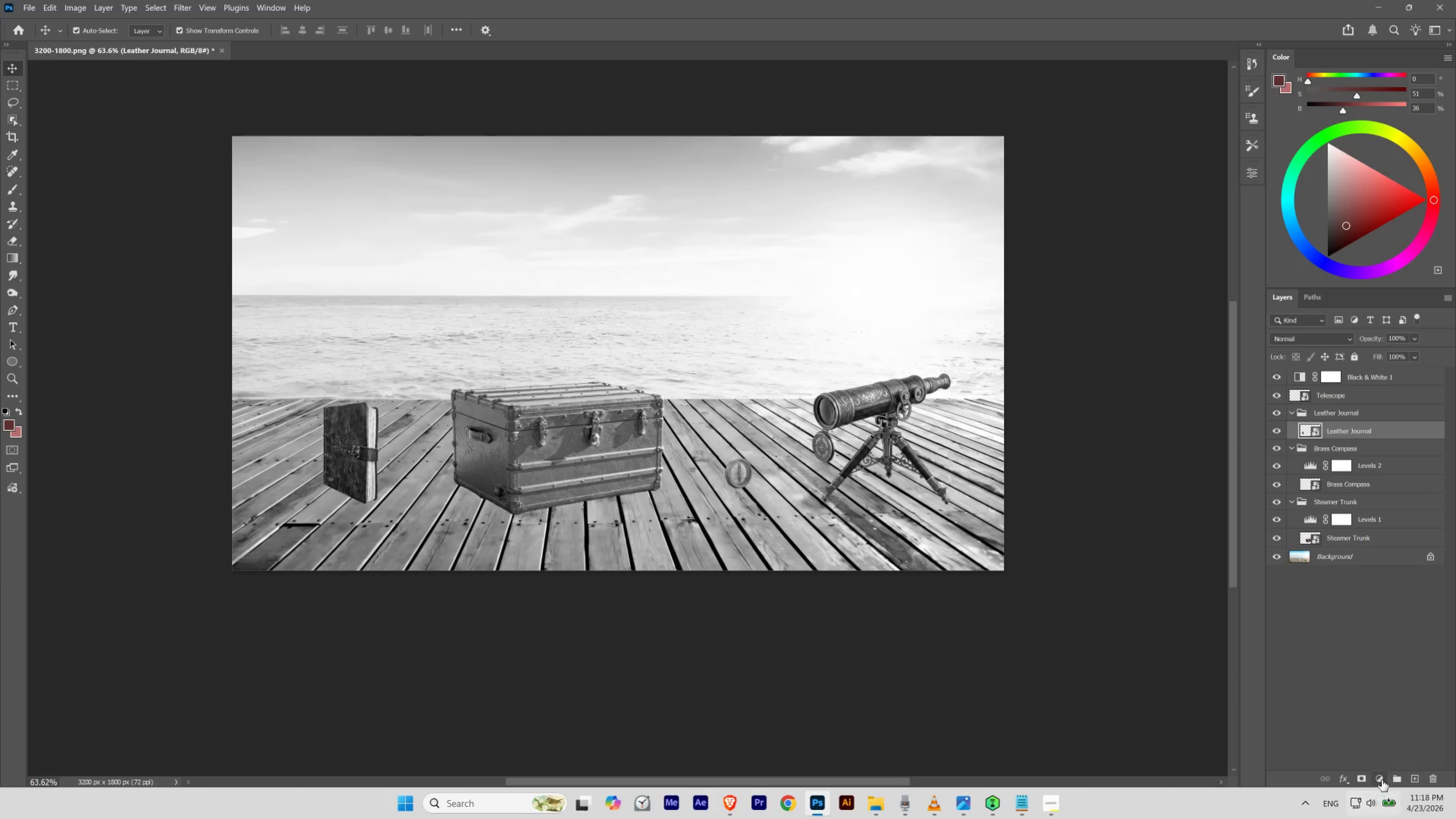 
left_click([1381, 778])
 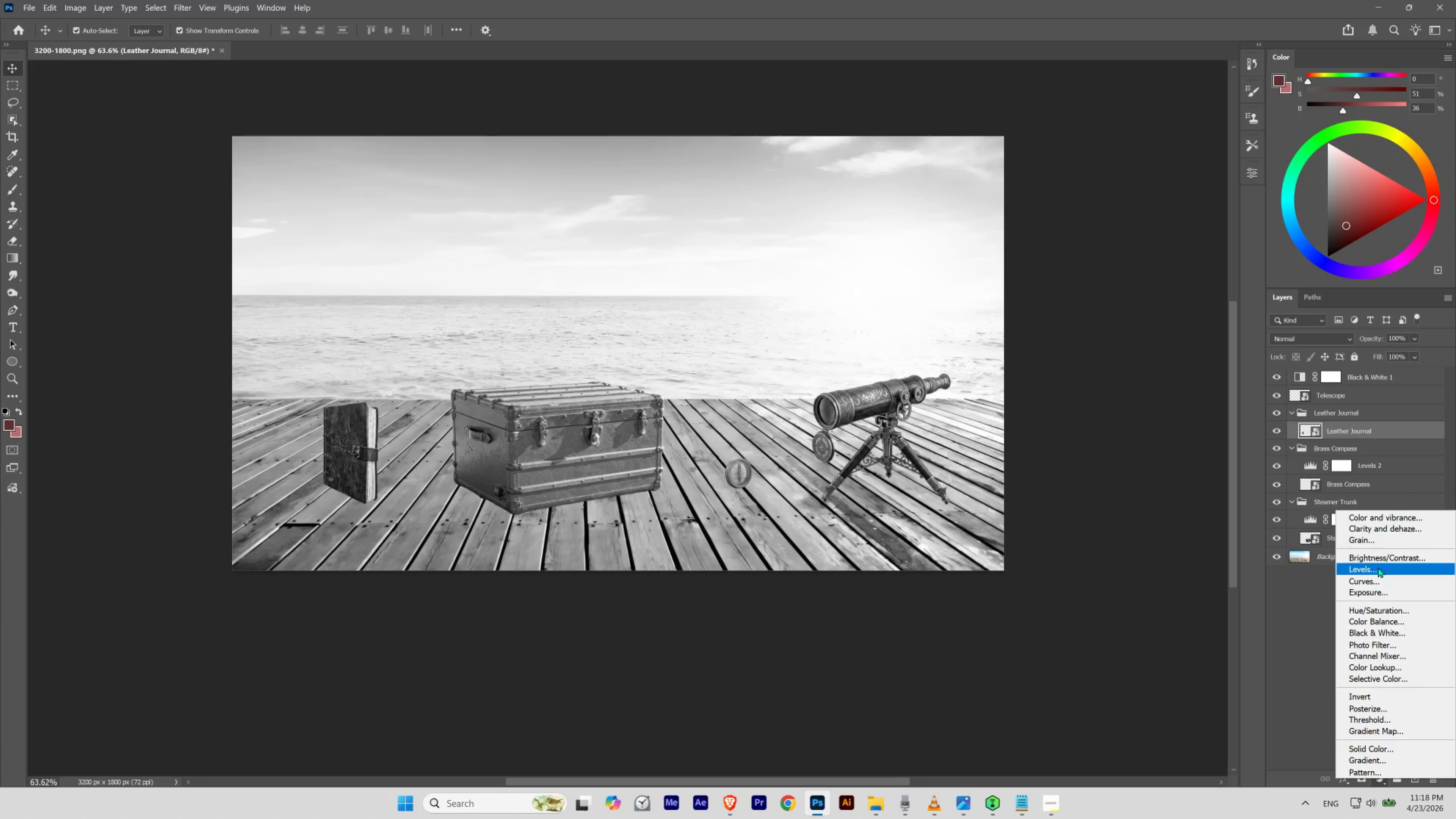 
left_click([1378, 567])
 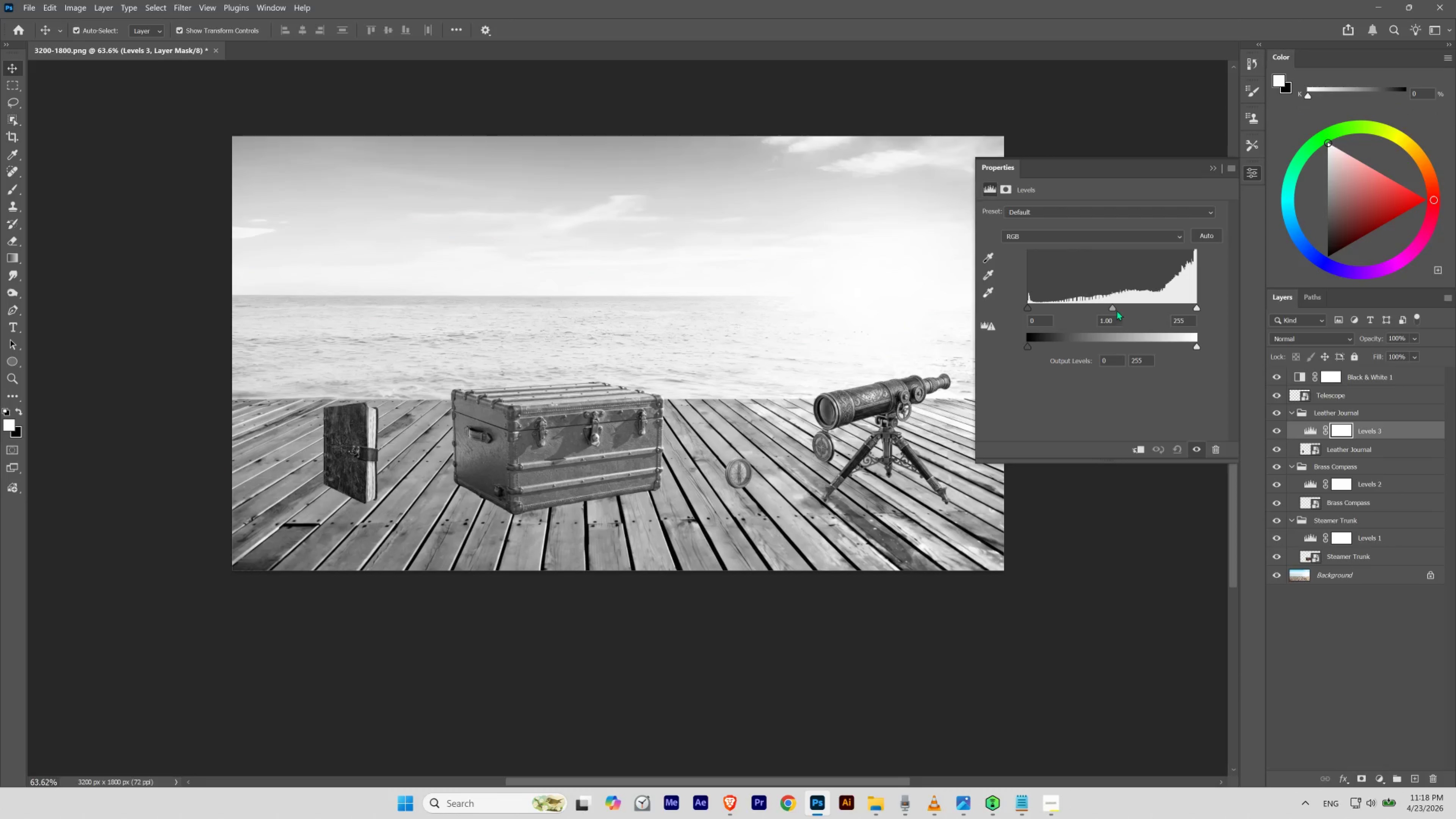 
left_click_drag(start_coordinate=[1112, 307], to_coordinate=[1072, 316])
 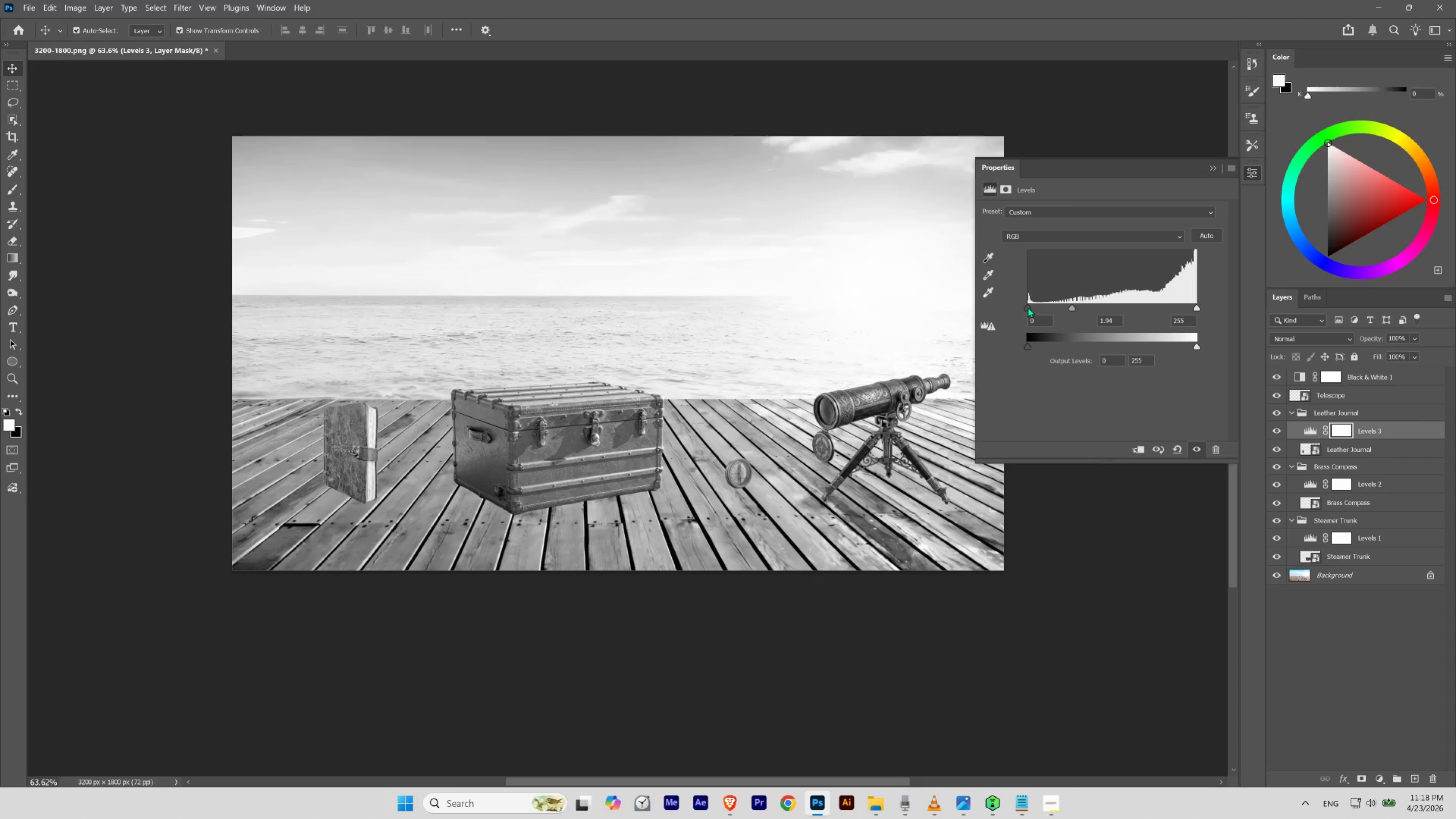 
left_click_drag(start_coordinate=[1028, 307], to_coordinate=[1031, 307])
 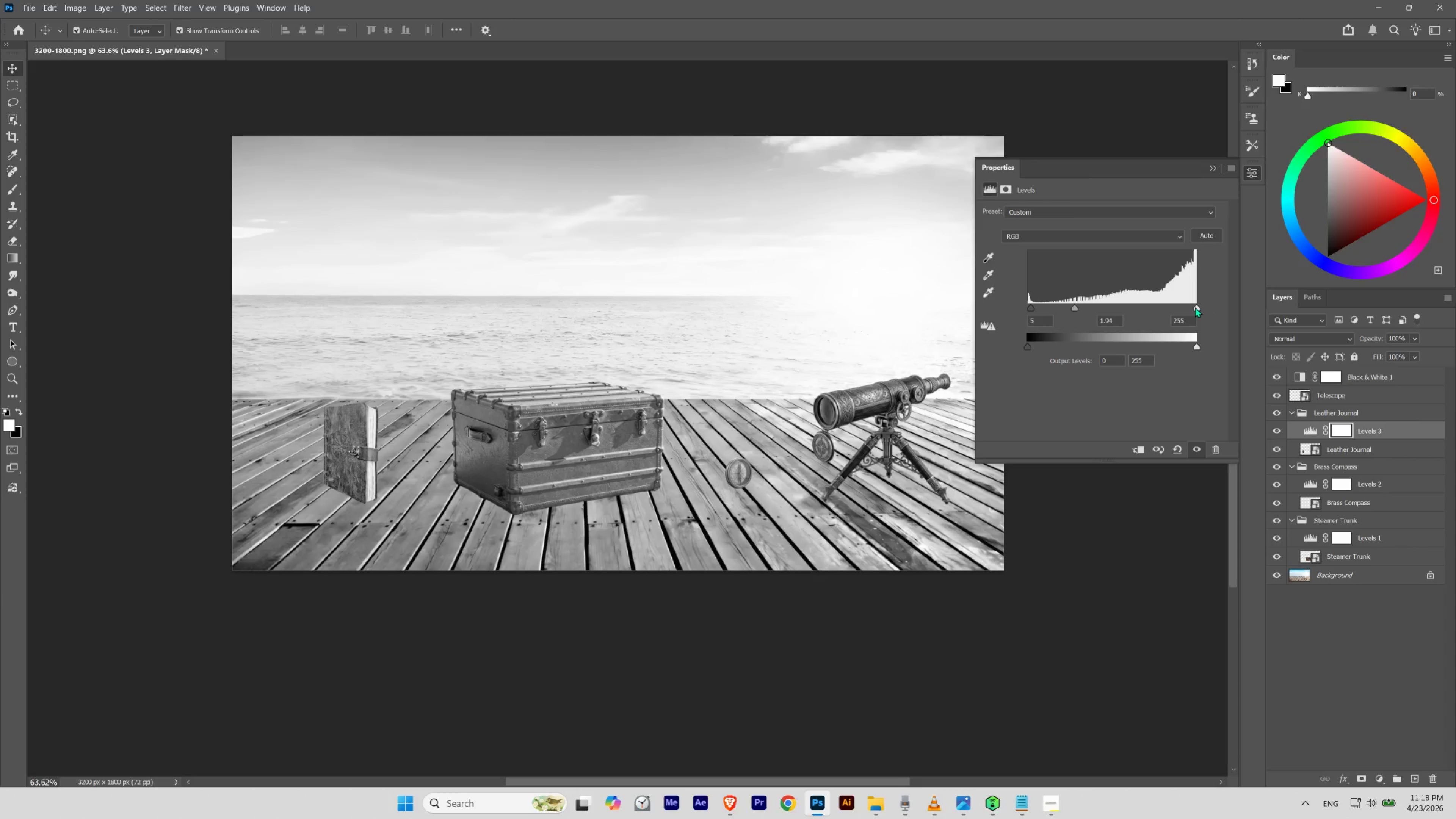 
left_click_drag(start_coordinate=[1195, 307], to_coordinate=[1175, 308])
 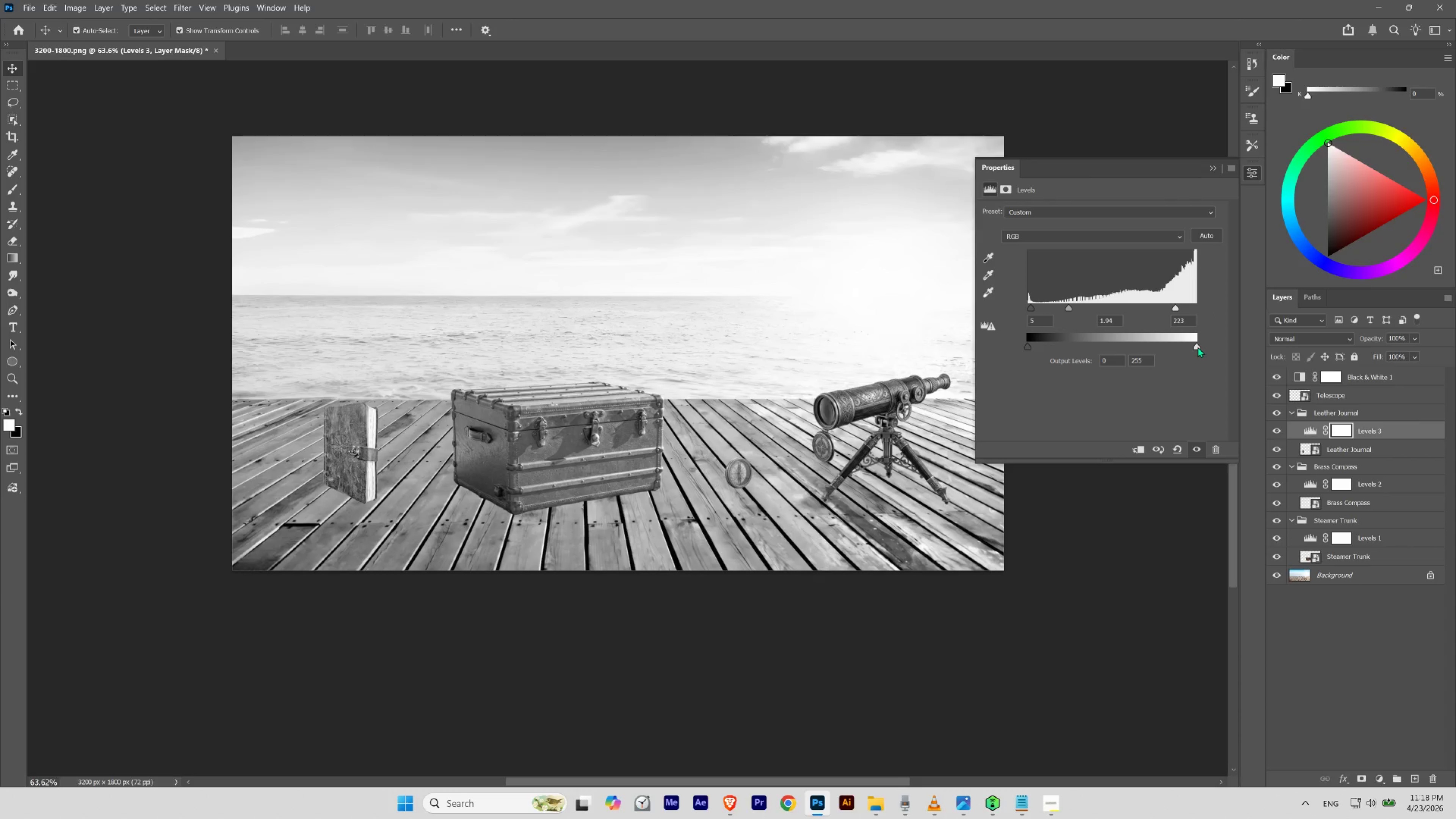 
left_click_drag(start_coordinate=[1197, 346], to_coordinate=[1201, 346])
 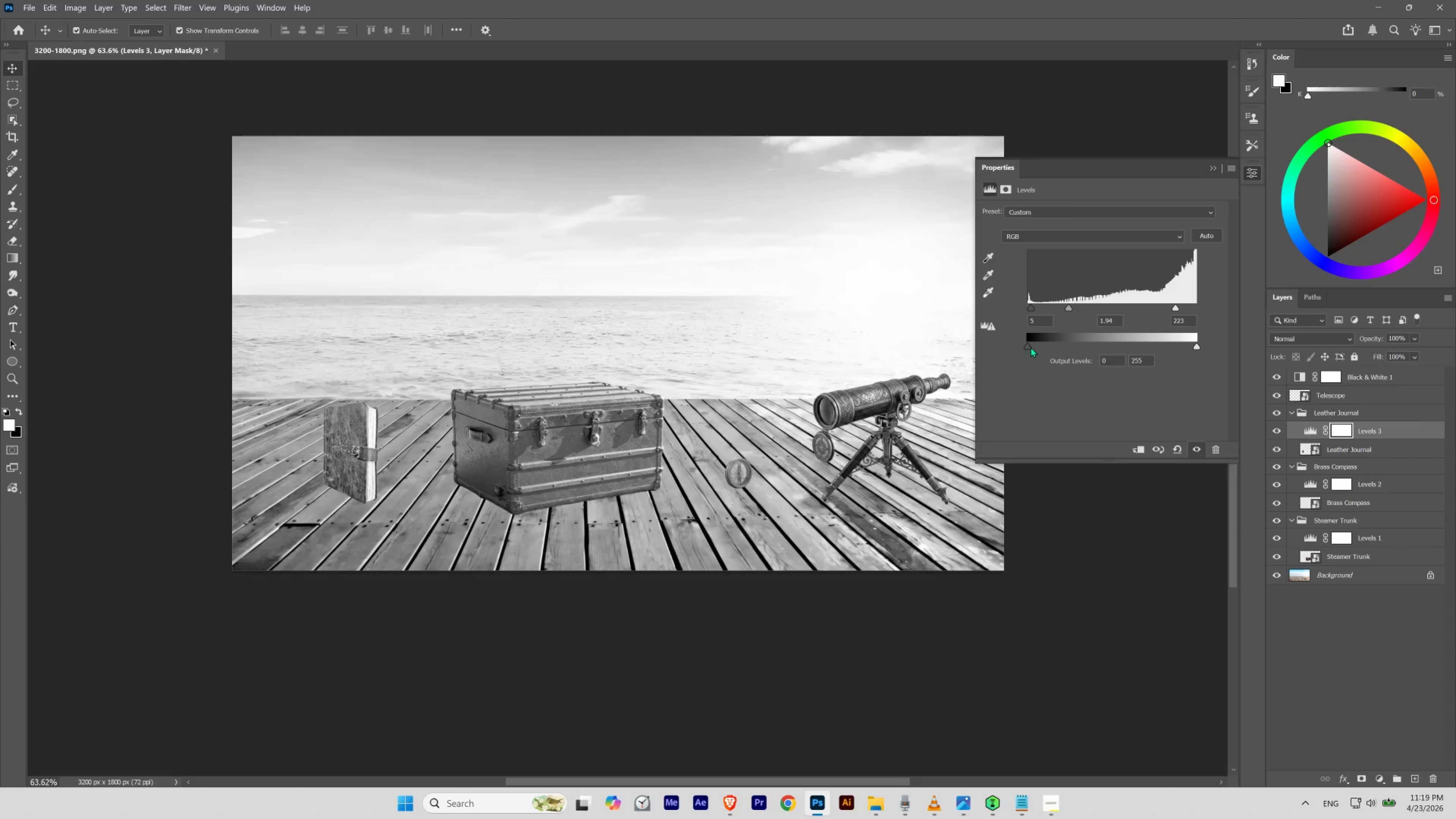 
left_click_drag(start_coordinate=[1027, 347], to_coordinate=[1030, 345])
 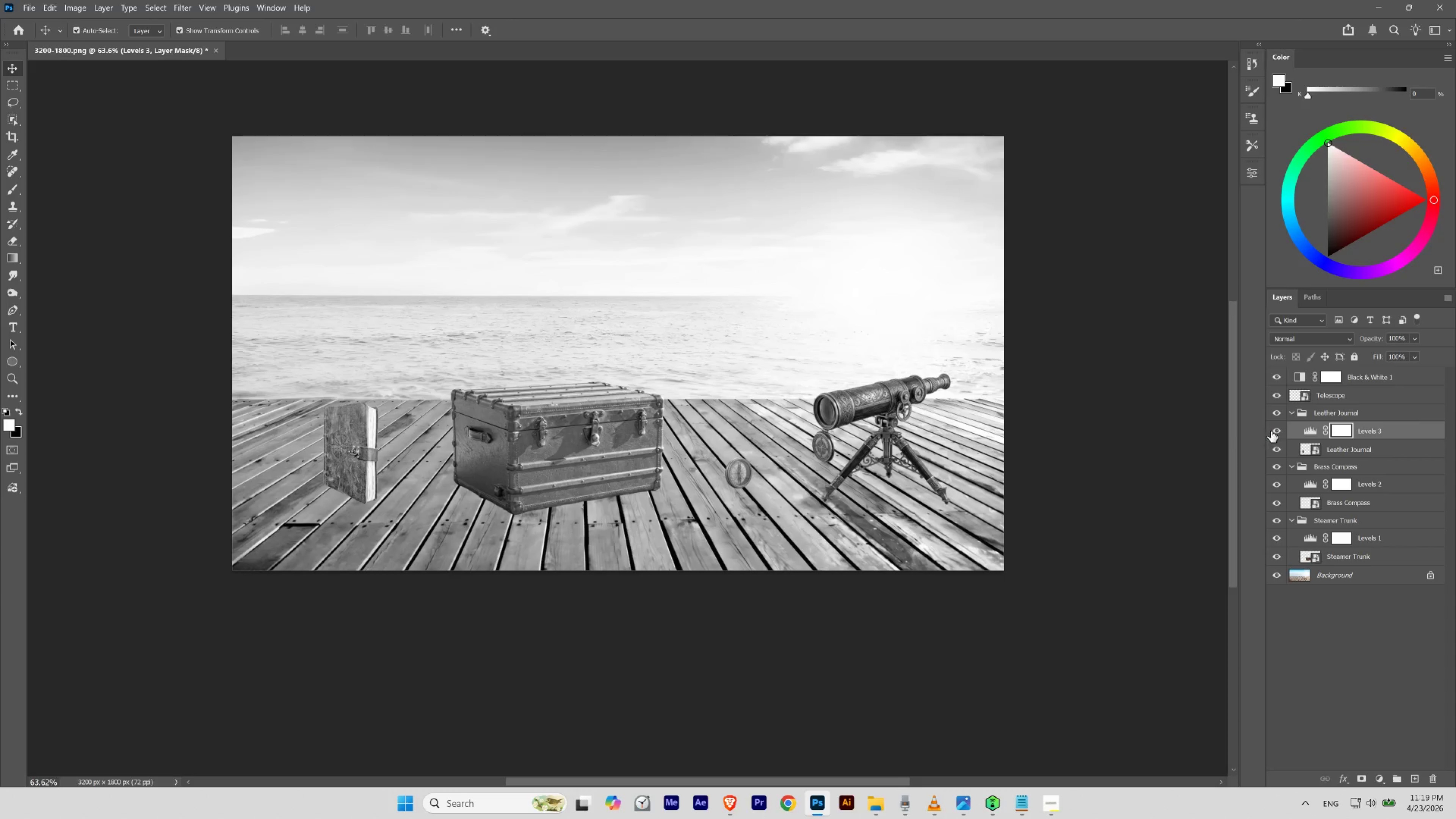 
double_click([1274, 431])
 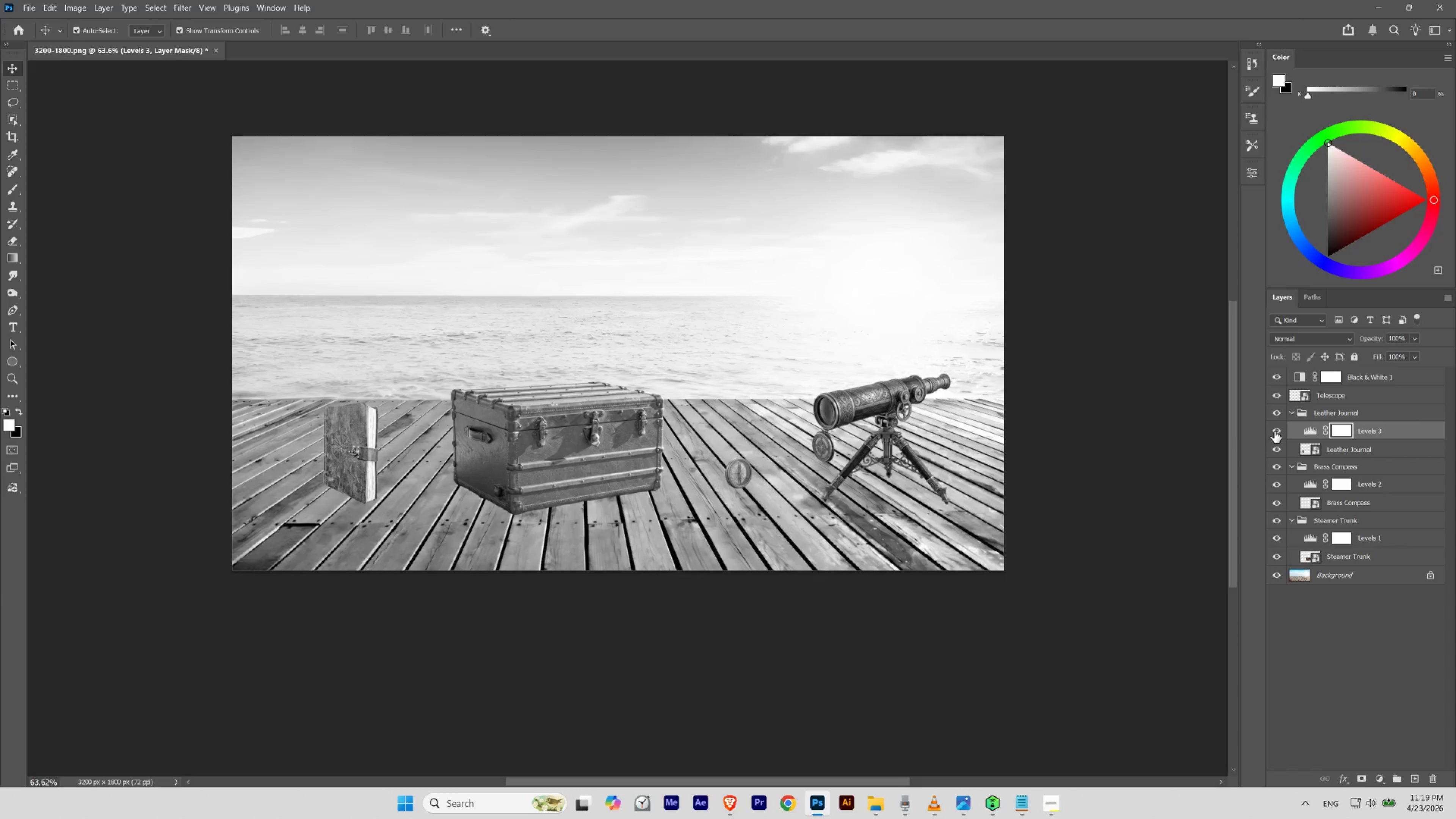 
left_click([1274, 431])
 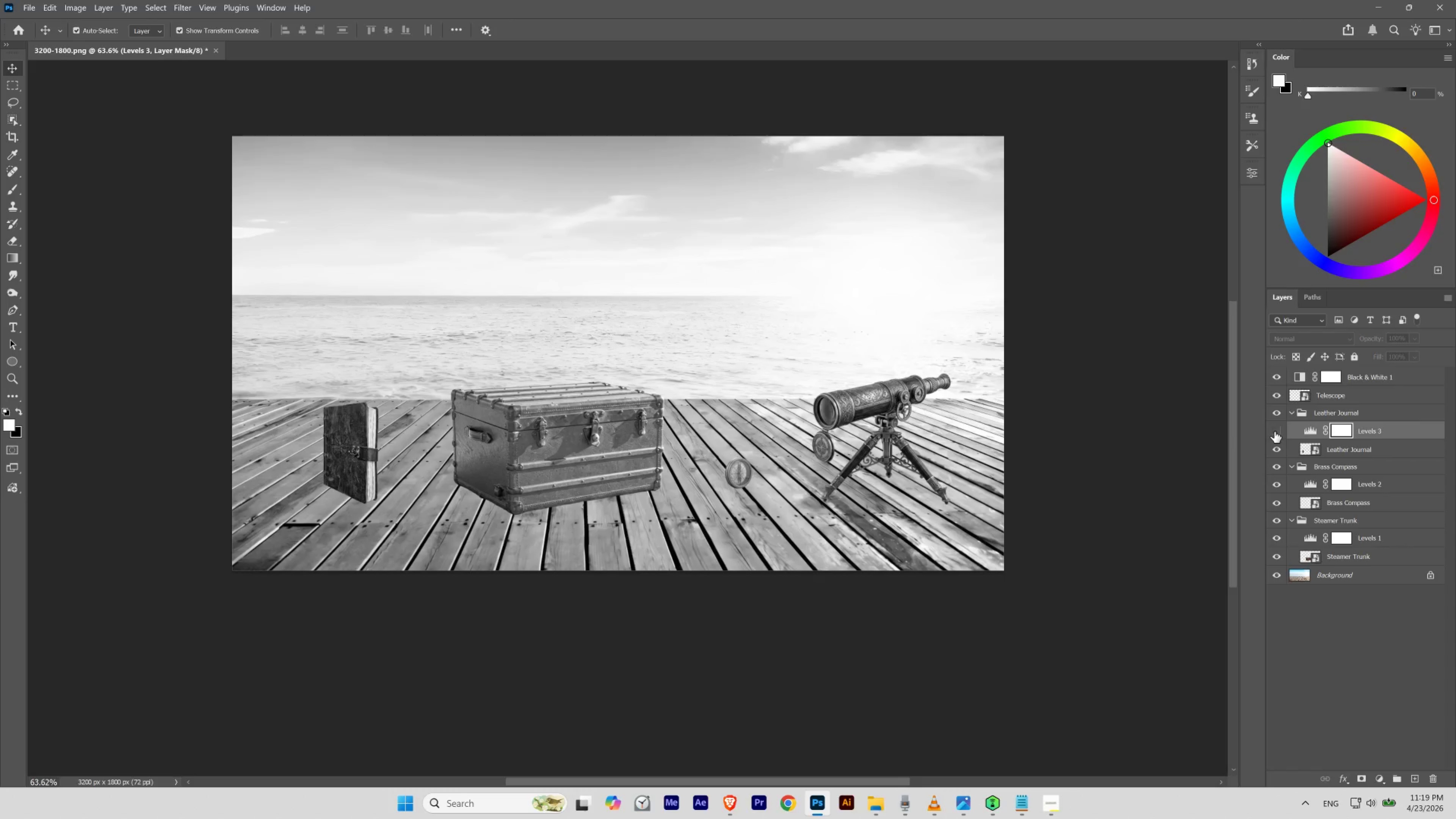 
left_click([1274, 431])
 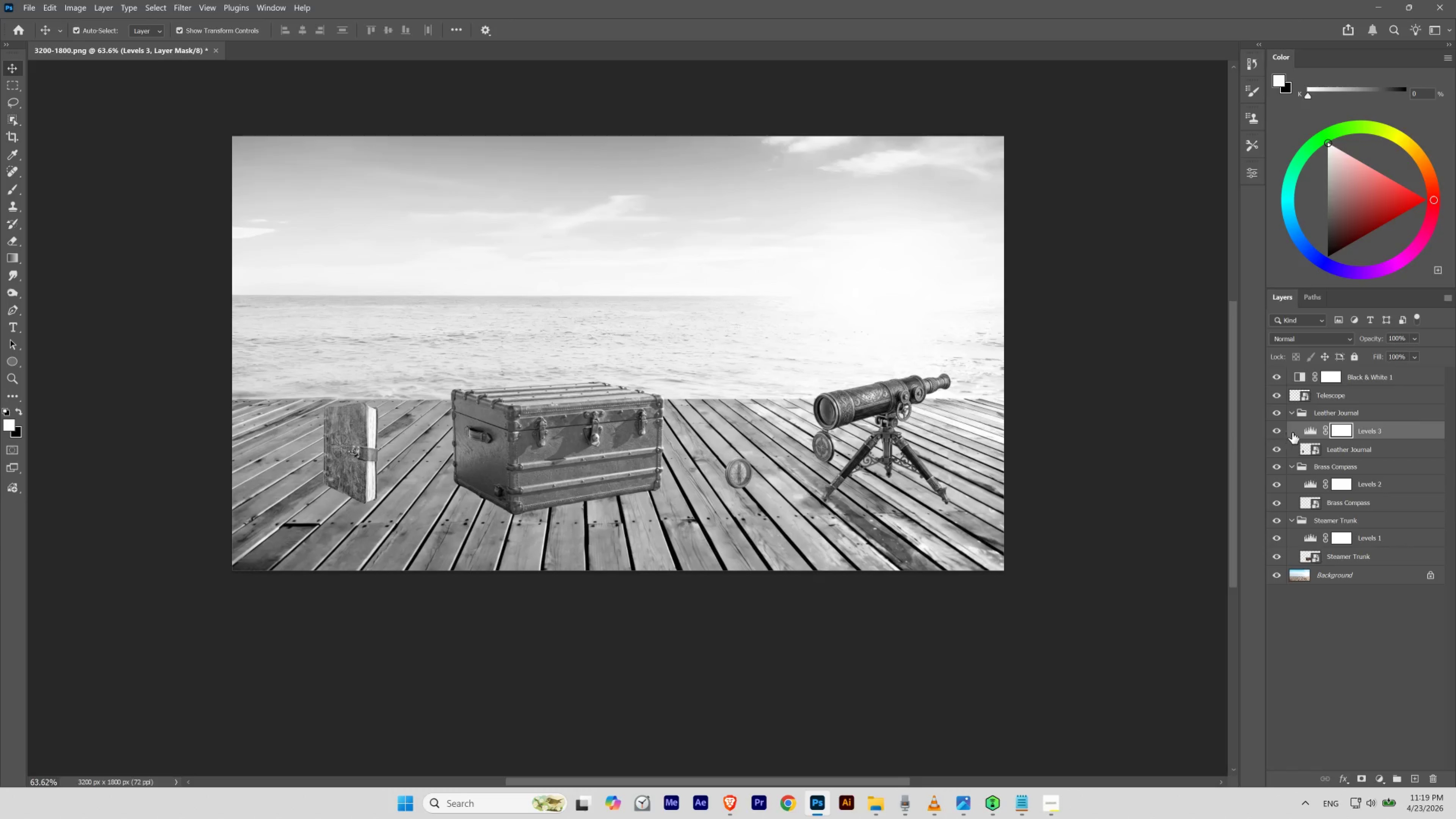 
double_click([1303, 431])
 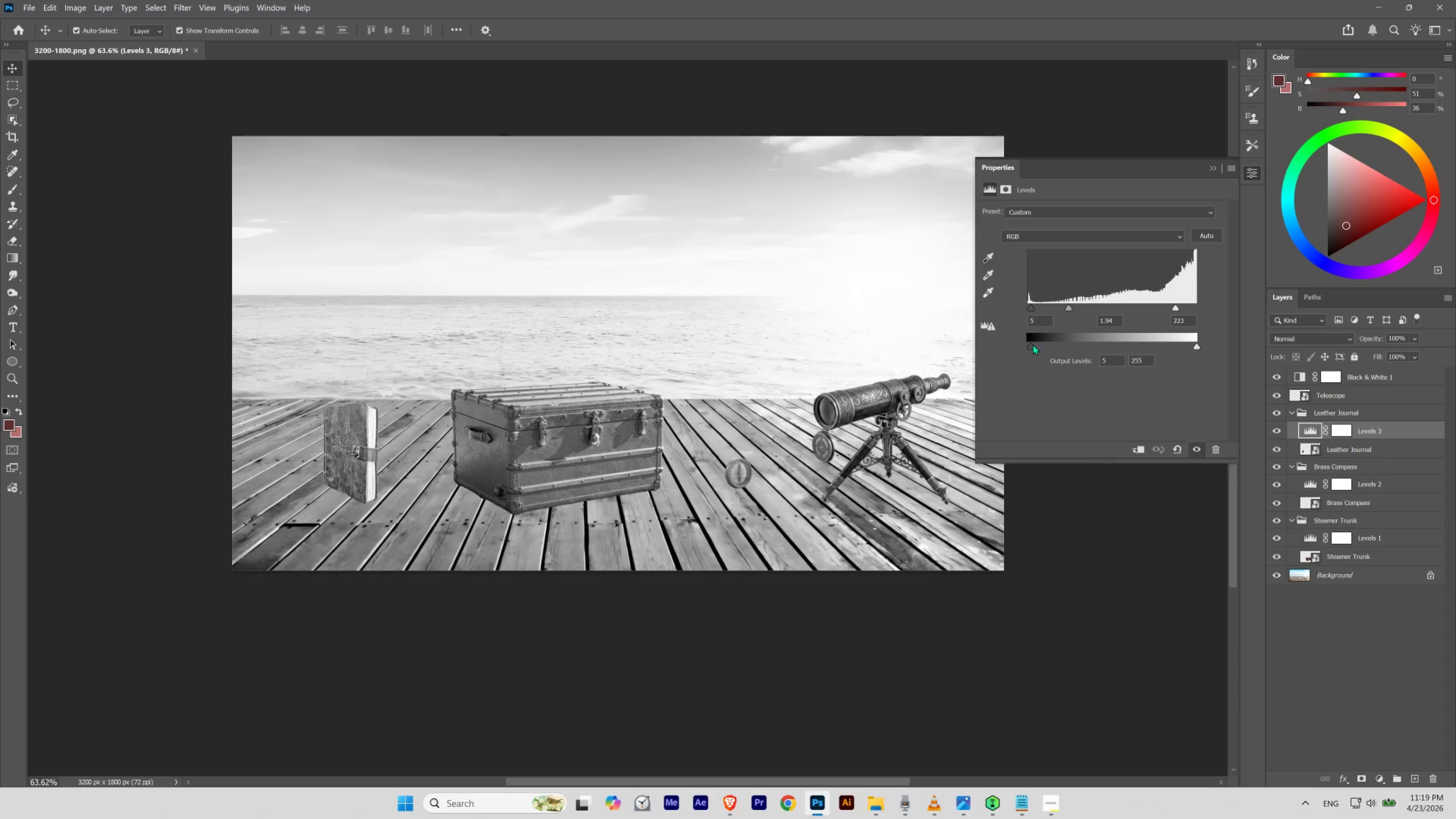 
left_click_drag(start_coordinate=[1111, 359], to_coordinate=[1084, 361])
 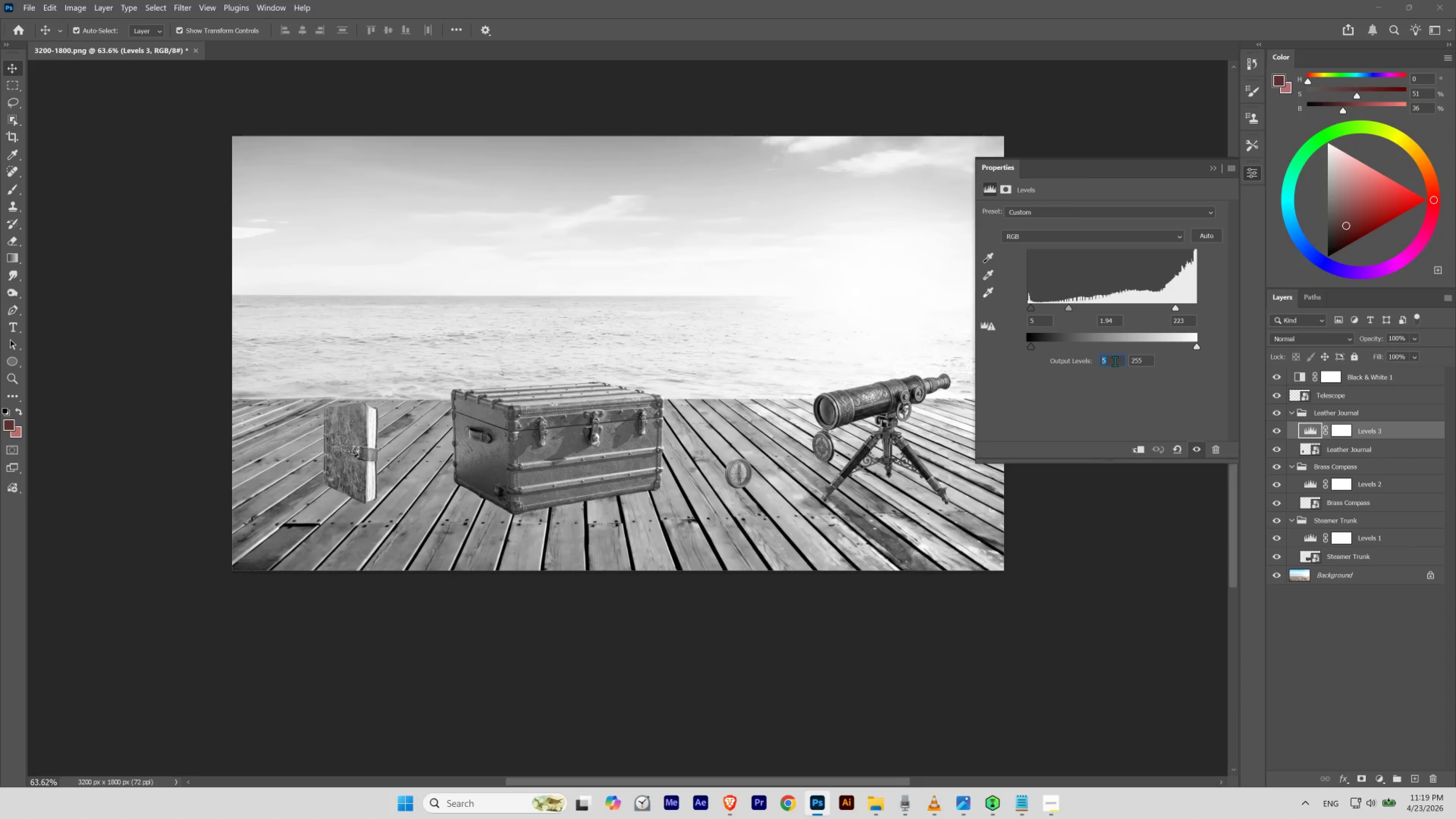 
scroll: coordinate [1114, 361], scroll_direction: down, amount: 4.0
 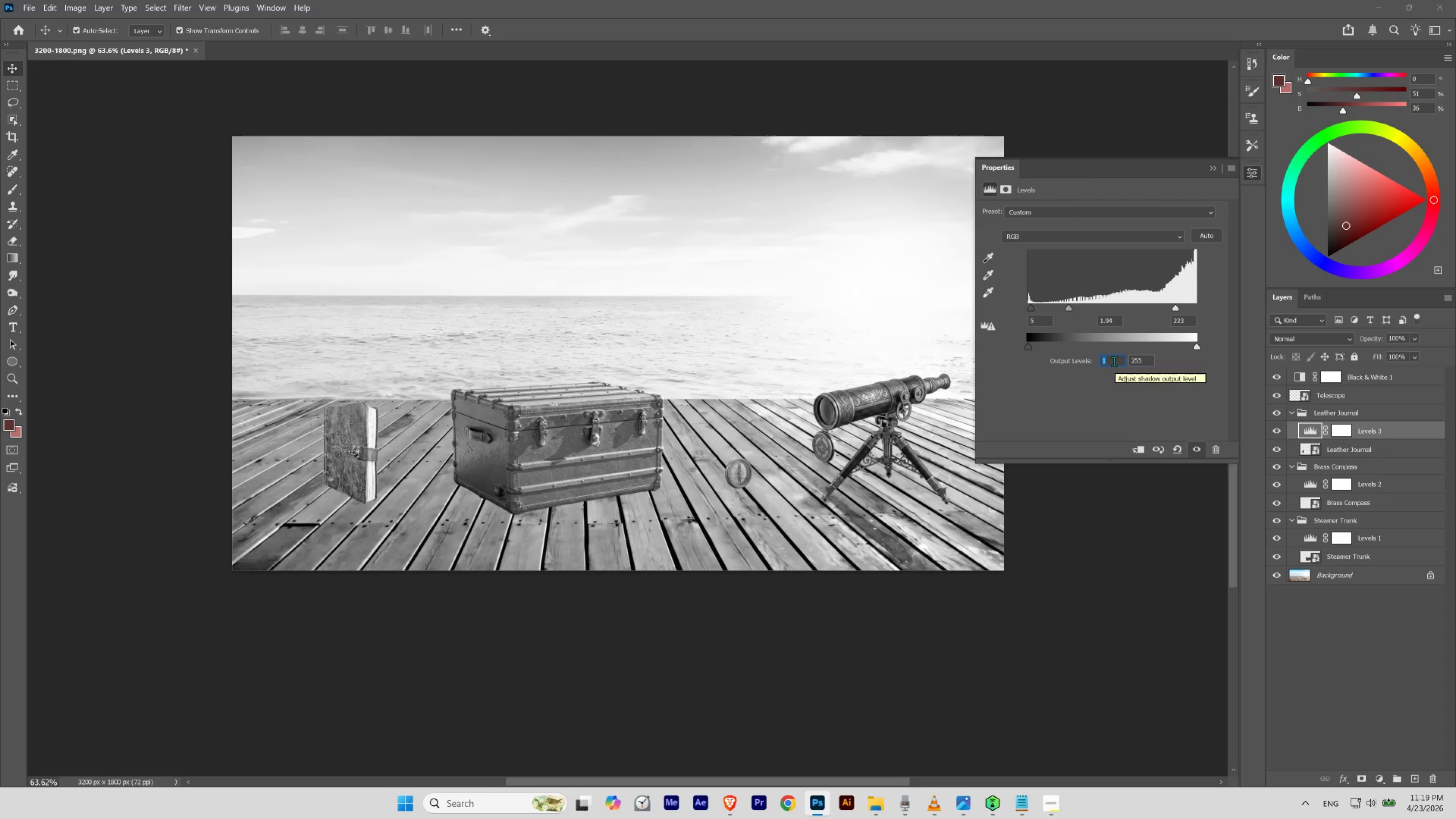 
scroll: coordinate [1113, 361], scroll_direction: up, amount: 3.0
 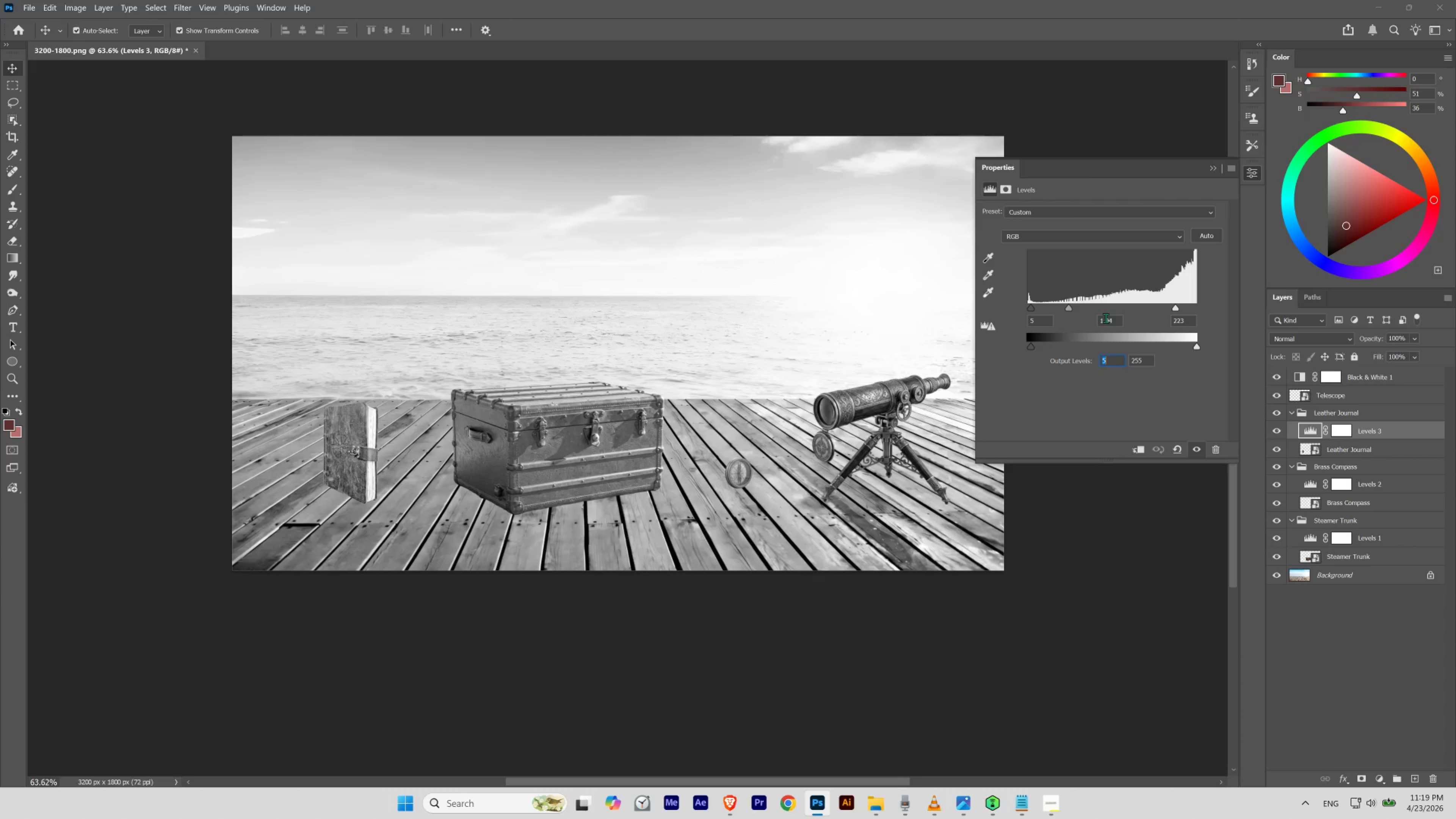 
left_click_drag(start_coordinate=[1111, 317], to_coordinate=[1084, 319])
 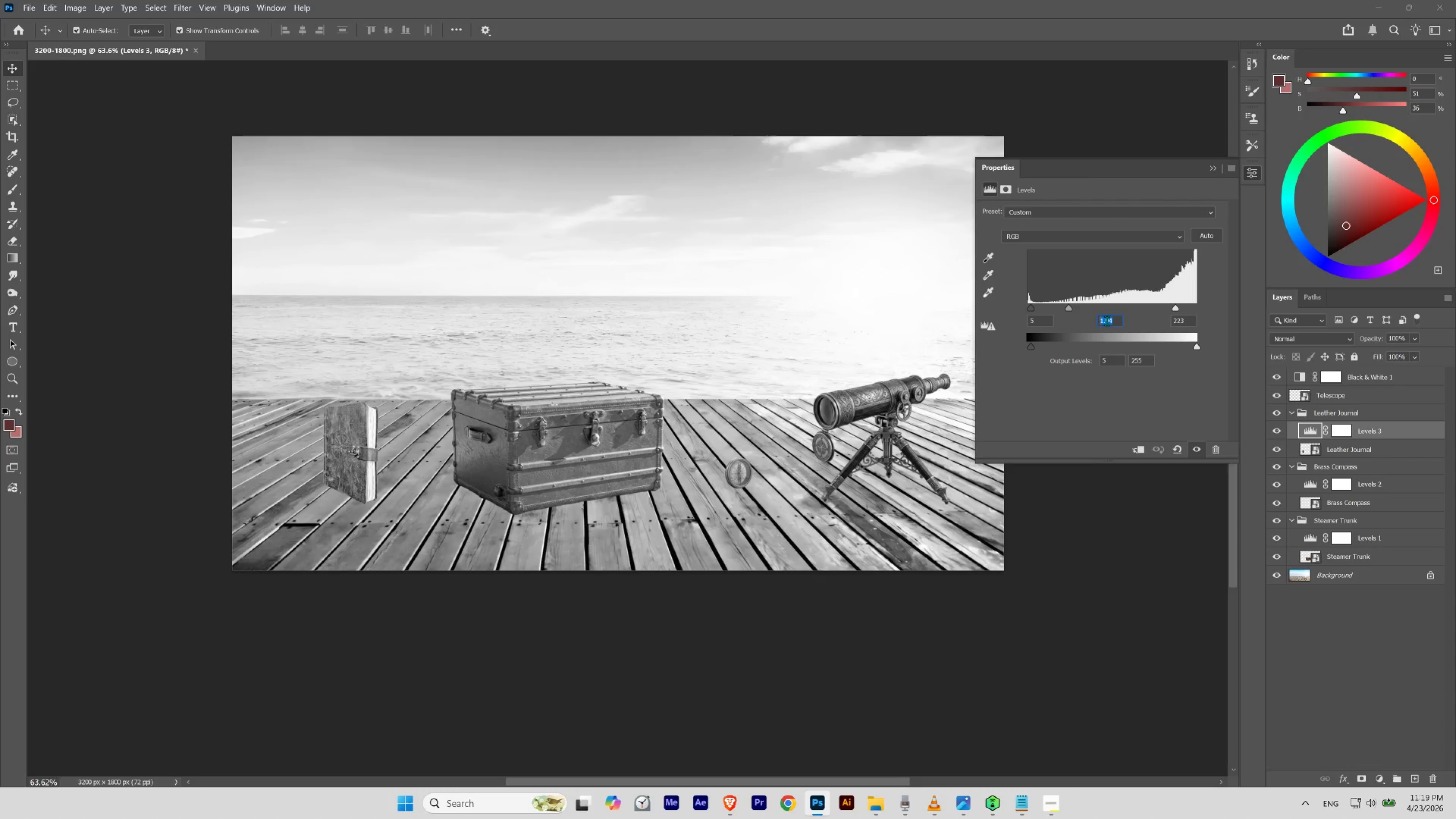 
scroll: coordinate [1113, 321], scroll_direction: down, amount: 2.0
 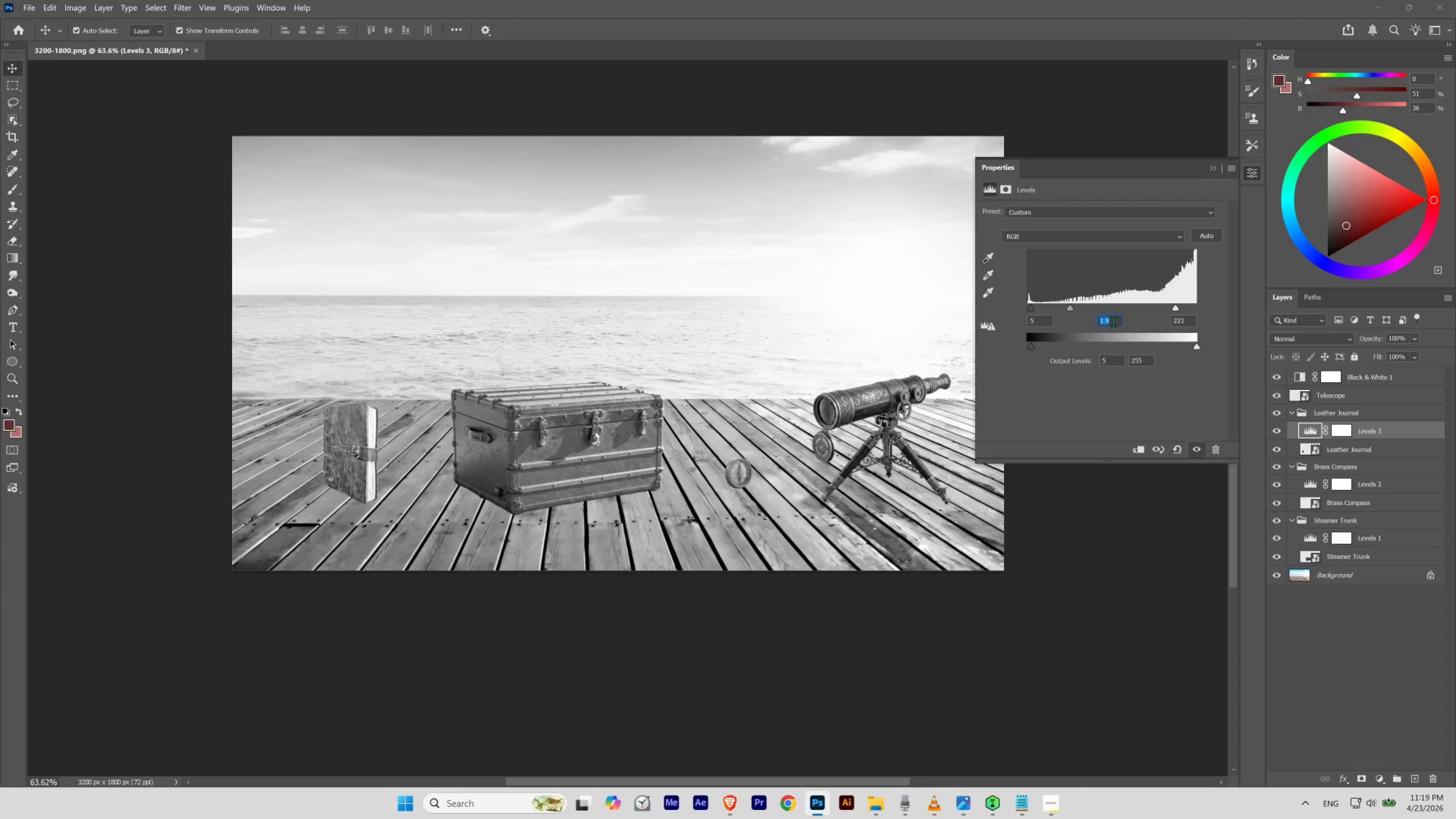 
scroll: coordinate [1113, 321], scroll_direction: up, amount: 1.0
 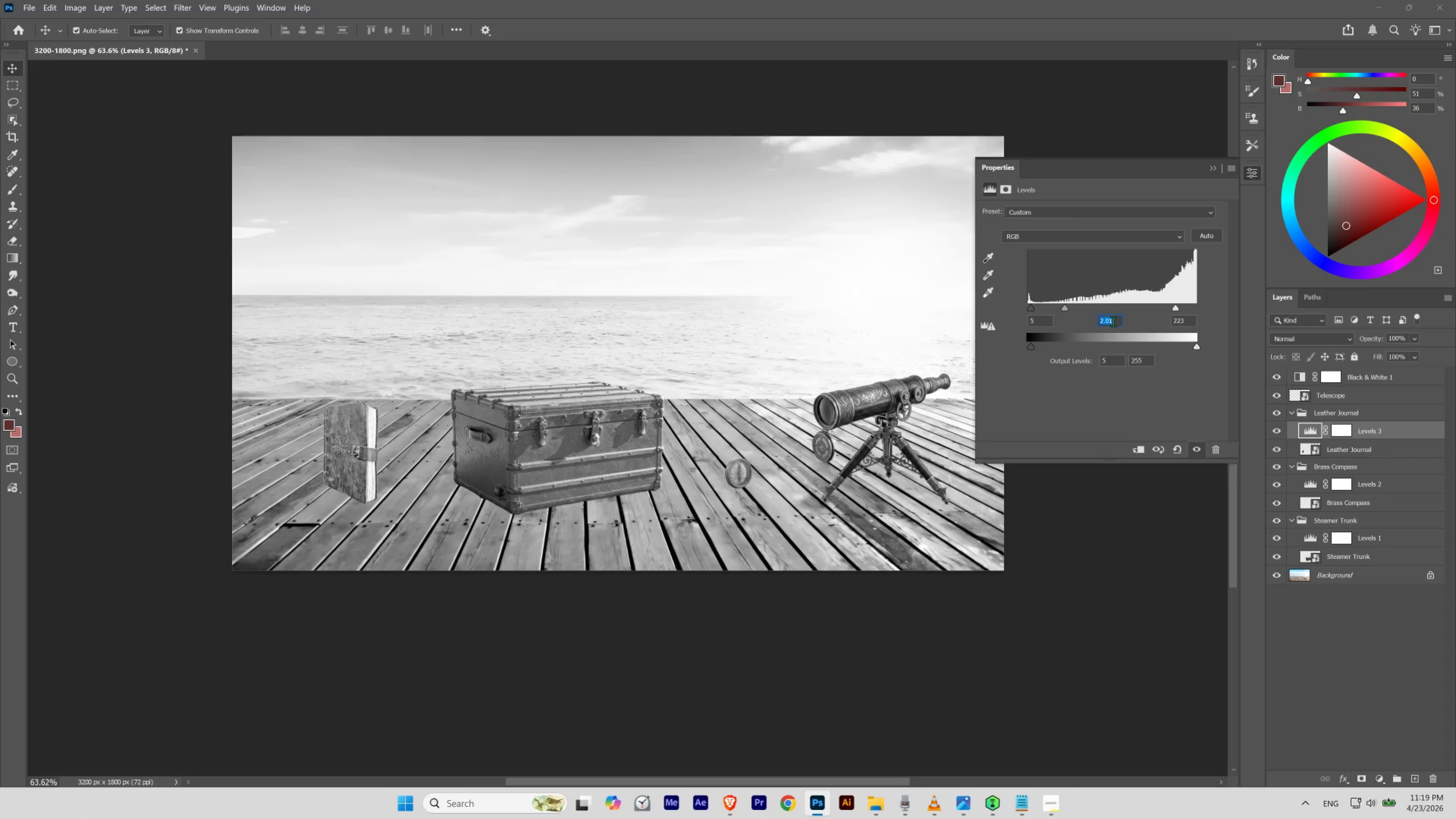 
hold_key(key=ShiftLeft, duration=9.67)
scroll: coordinate [1113, 321], scroll_direction: none, amount: 0.0
 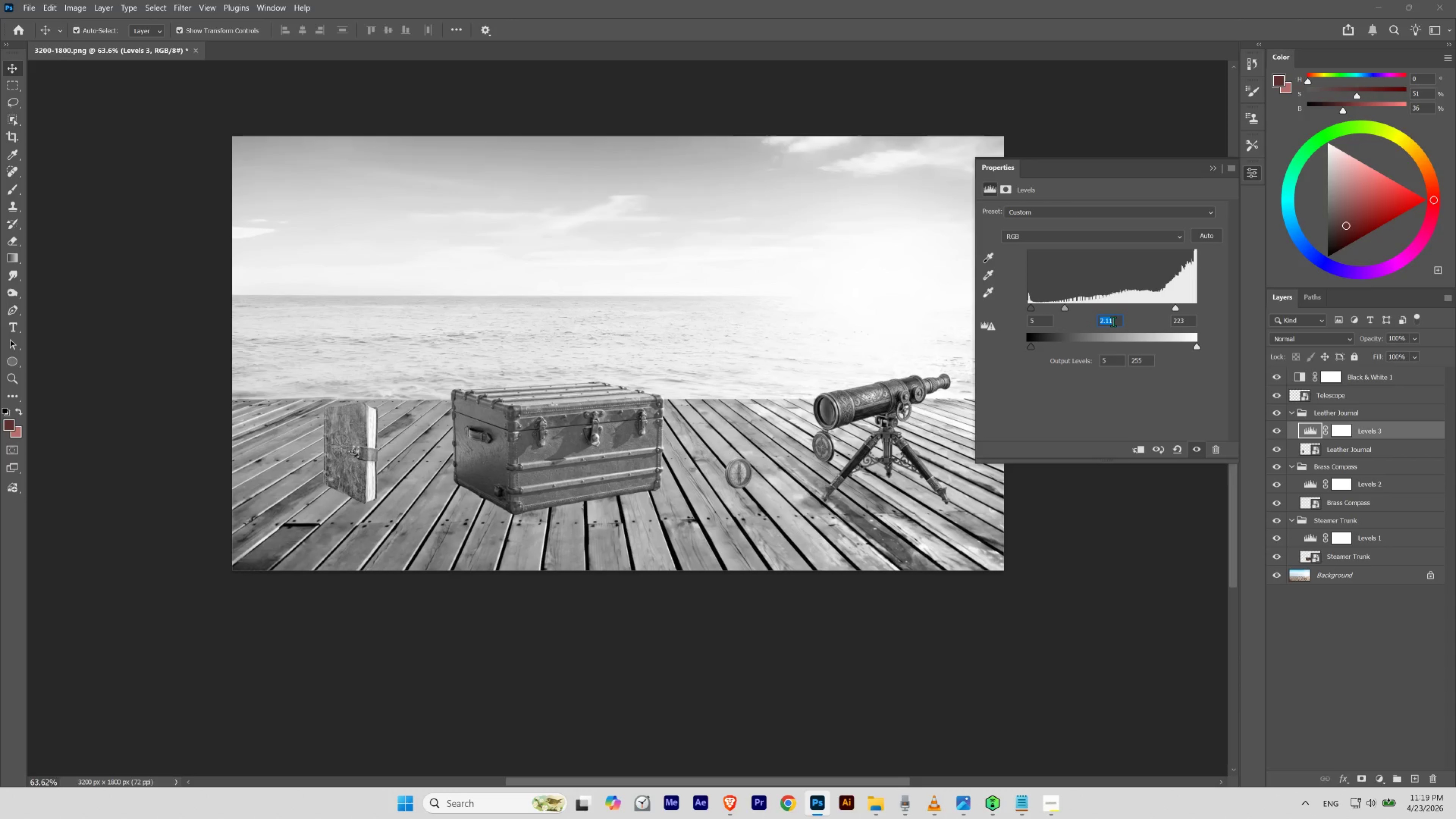 
scroll: coordinate [1113, 321], scroll_direction: up, amount: 1.0
 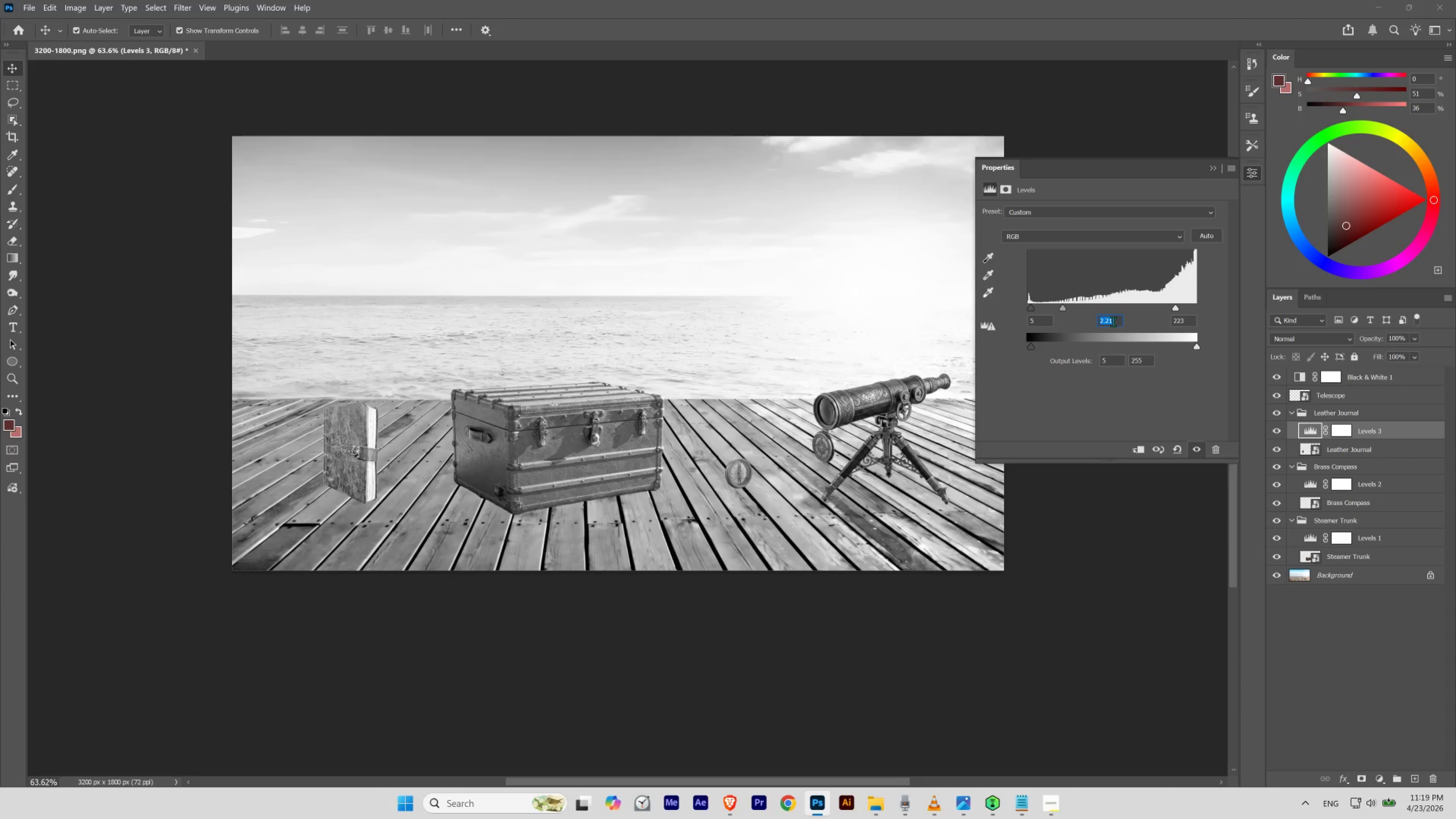 
scroll: coordinate [1113, 321], scroll_direction: down, amount: 3.0
 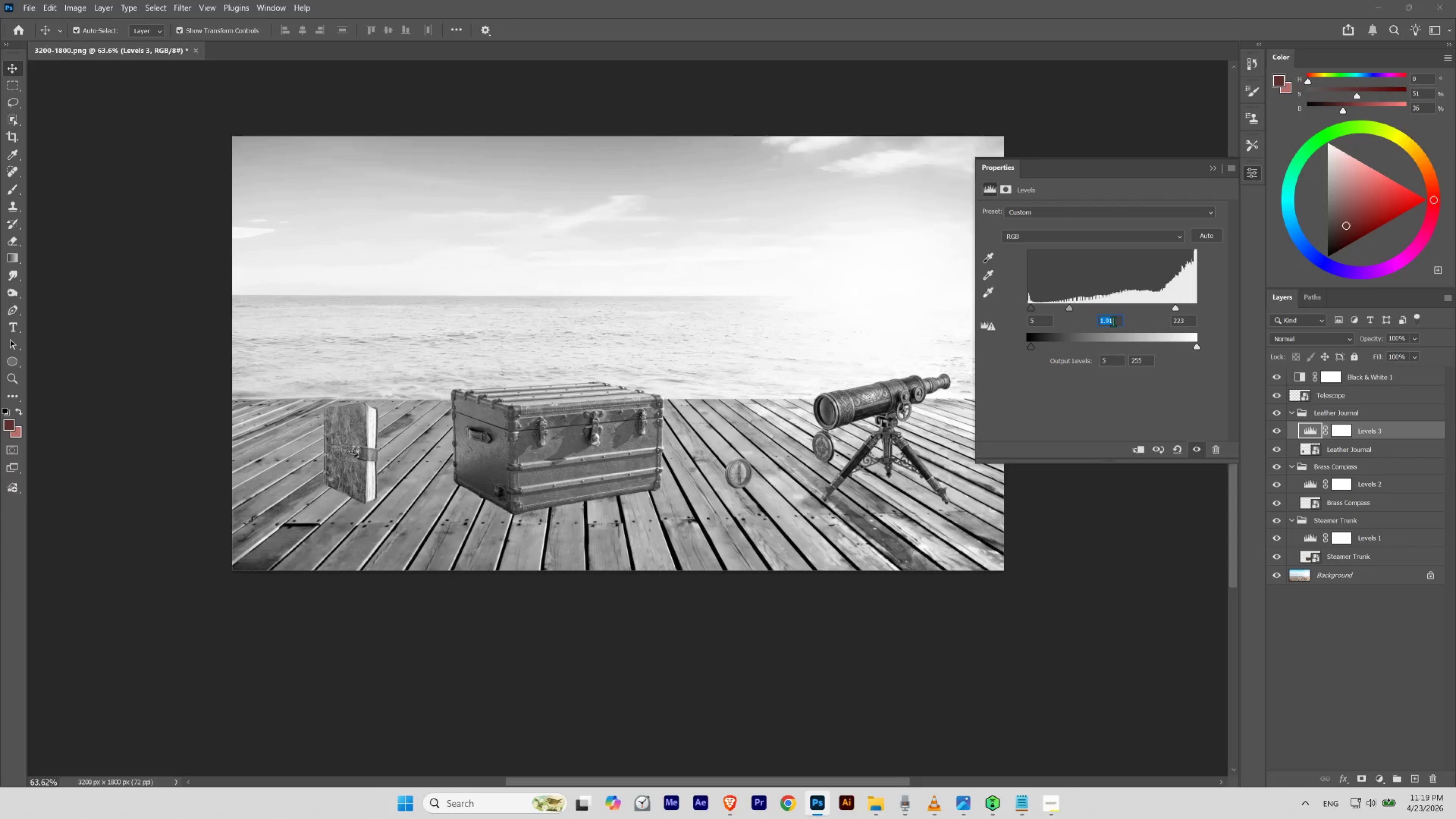 
scroll: coordinate [1113, 321], scroll_direction: up, amount: 2.0
 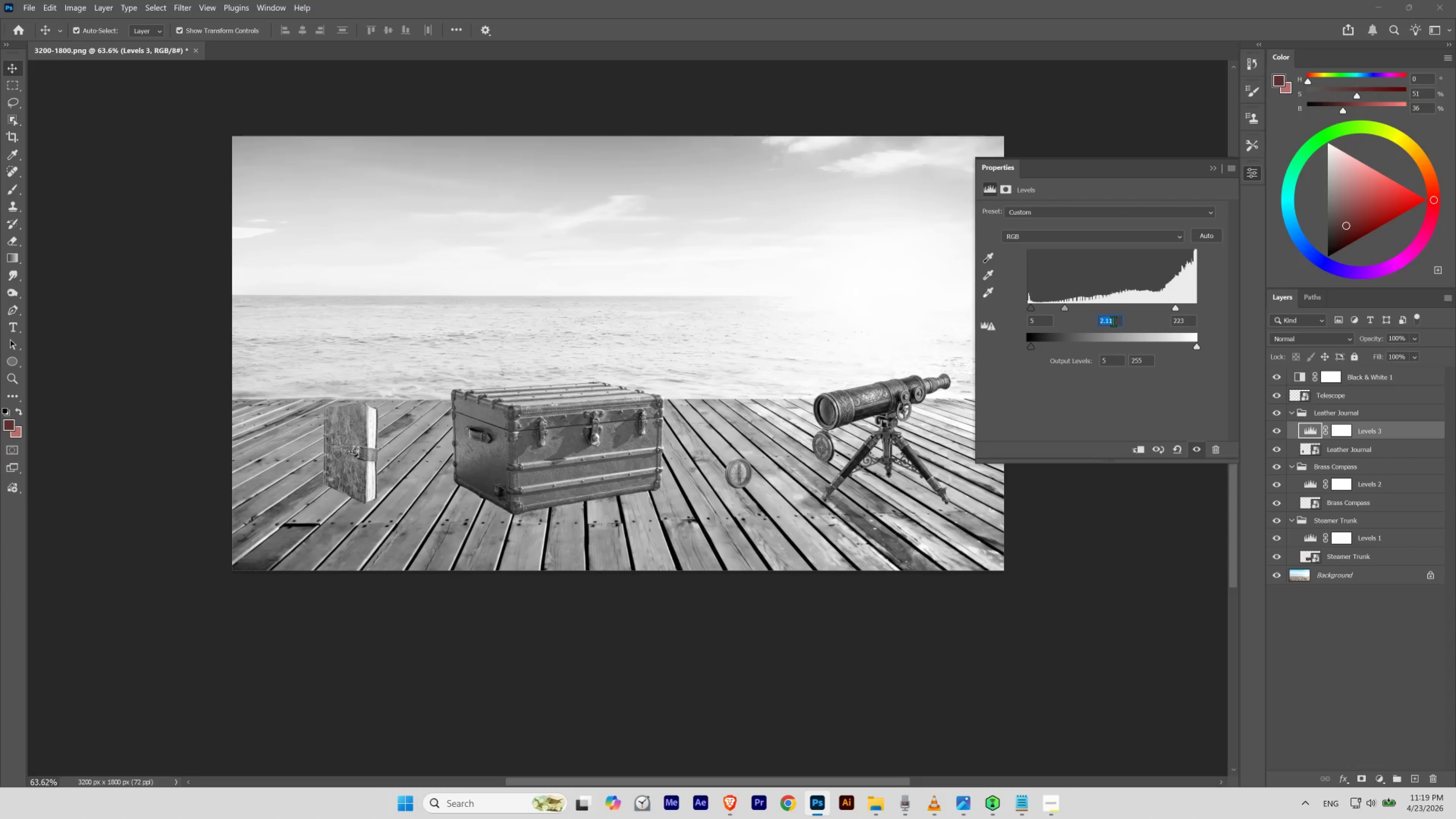 
scroll: coordinate [1113, 321], scroll_direction: down, amount: 1.0
 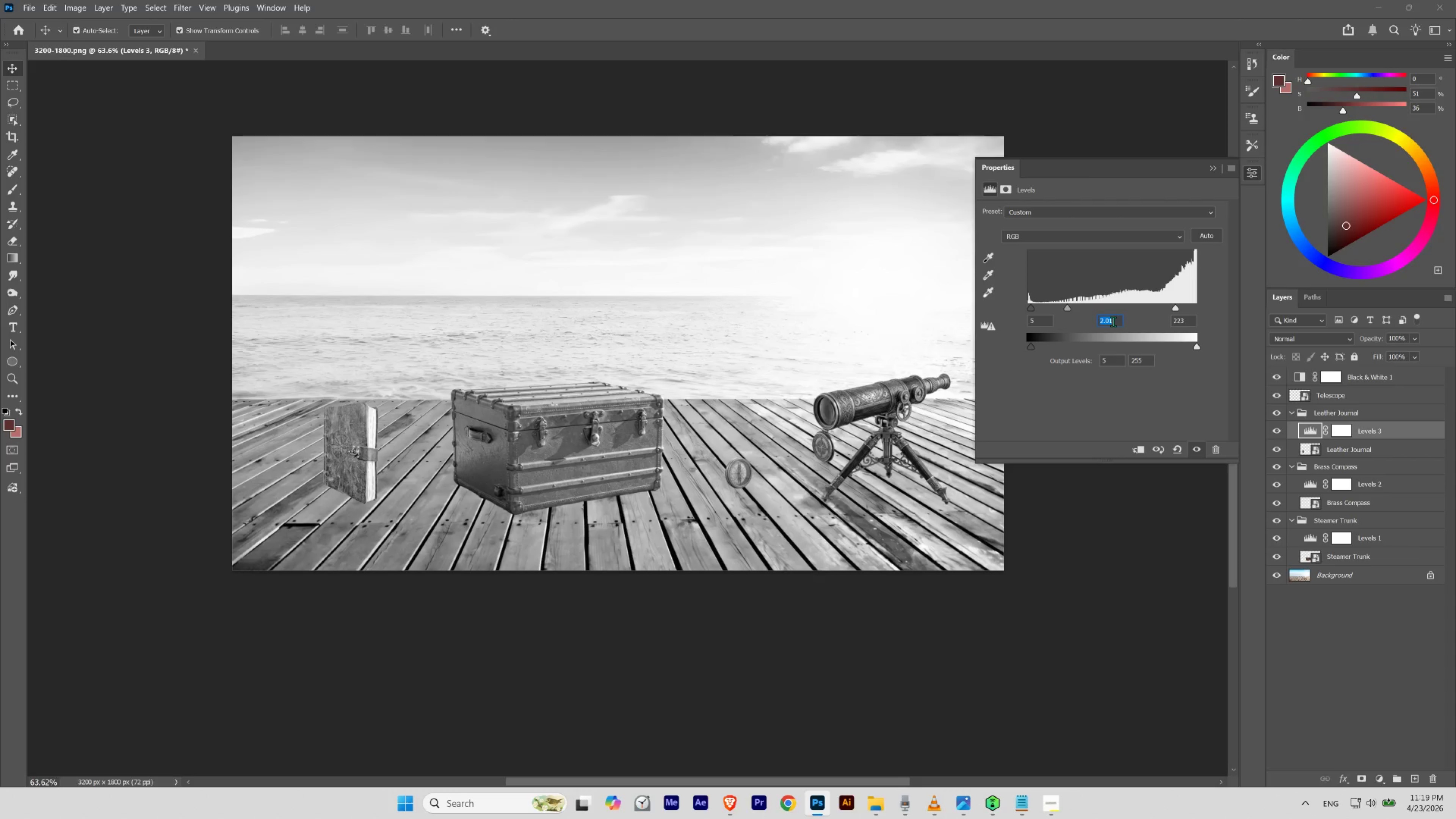 
scroll: coordinate [1113, 321], scroll_direction: up, amount: 1.0
 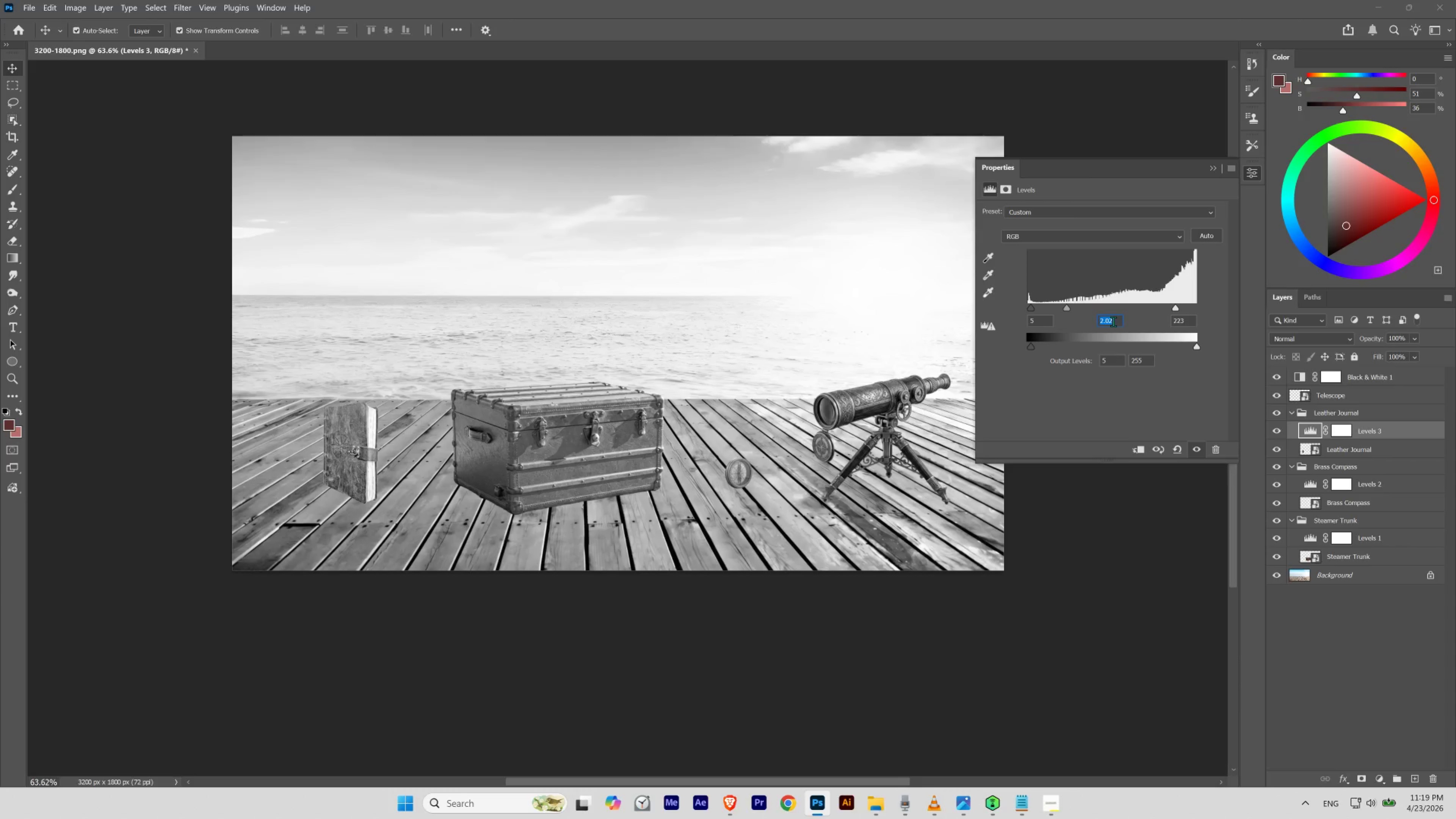 
scroll: coordinate [1113, 321], scroll_direction: down, amount: 4.0
 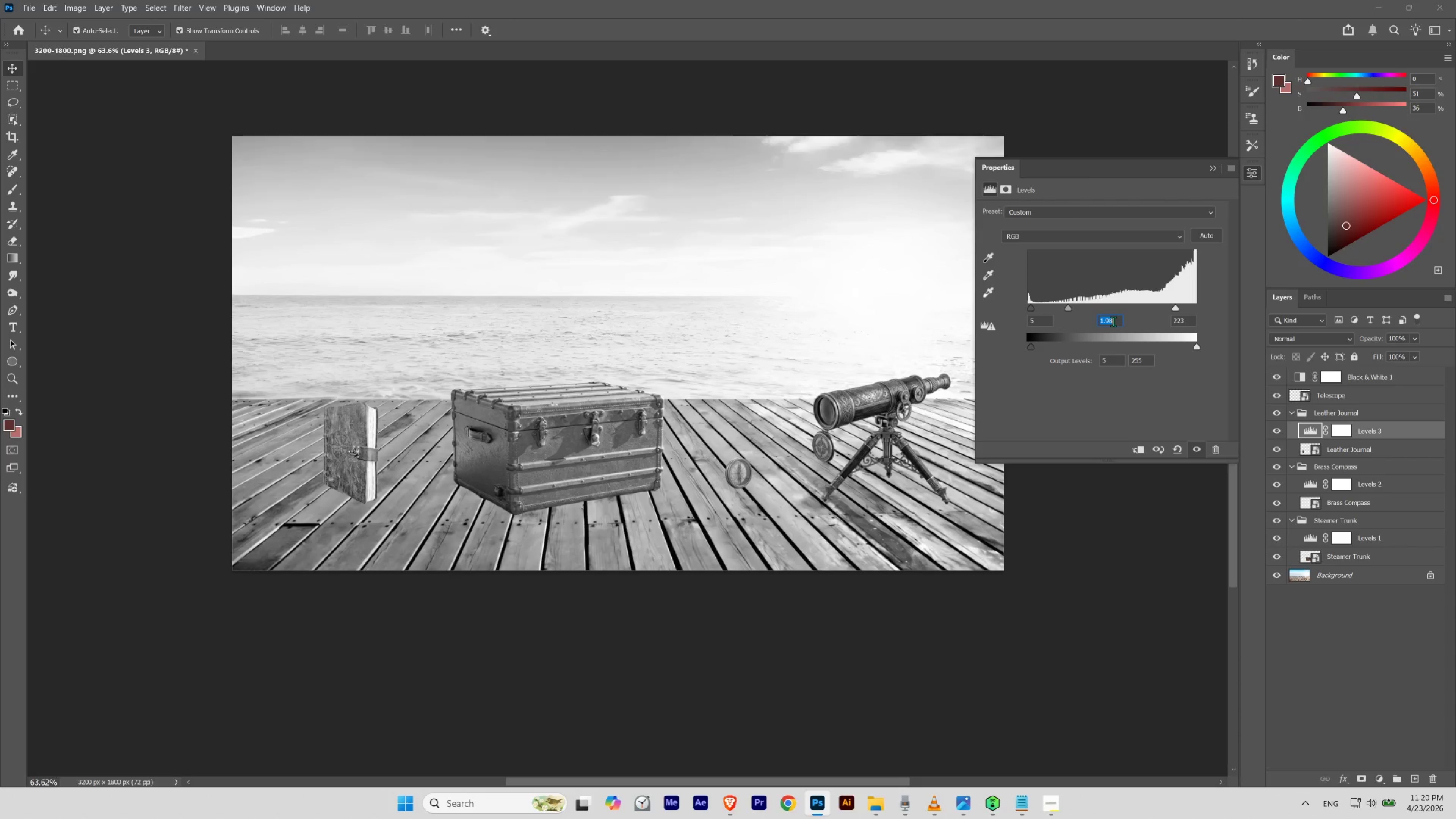 
scroll: coordinate [1113, 321], scroll_direction: none, amount: 0.0
 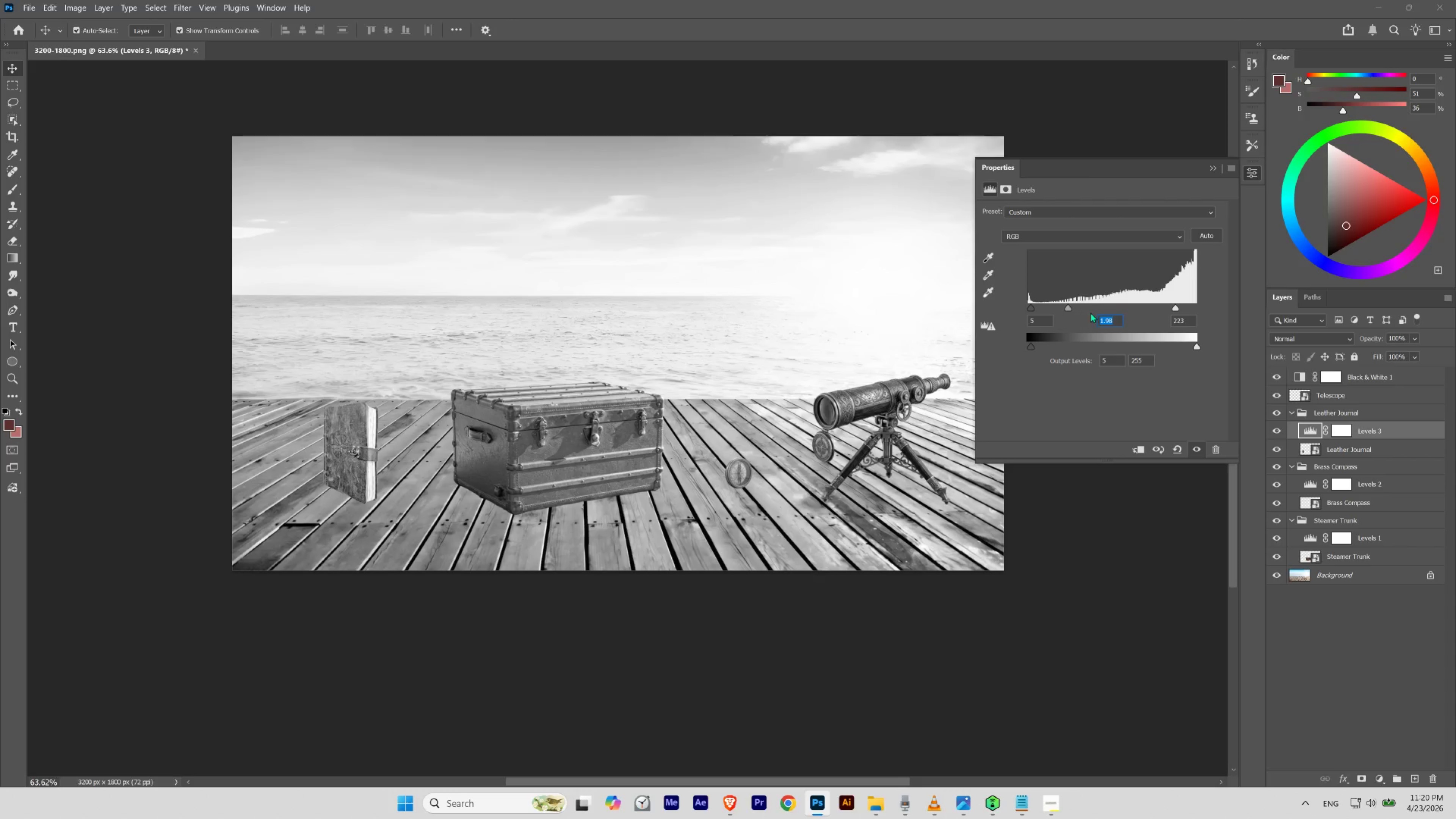 
scroll: coordinate [1112, 321], scroll_direction: up, amount: 1.0
 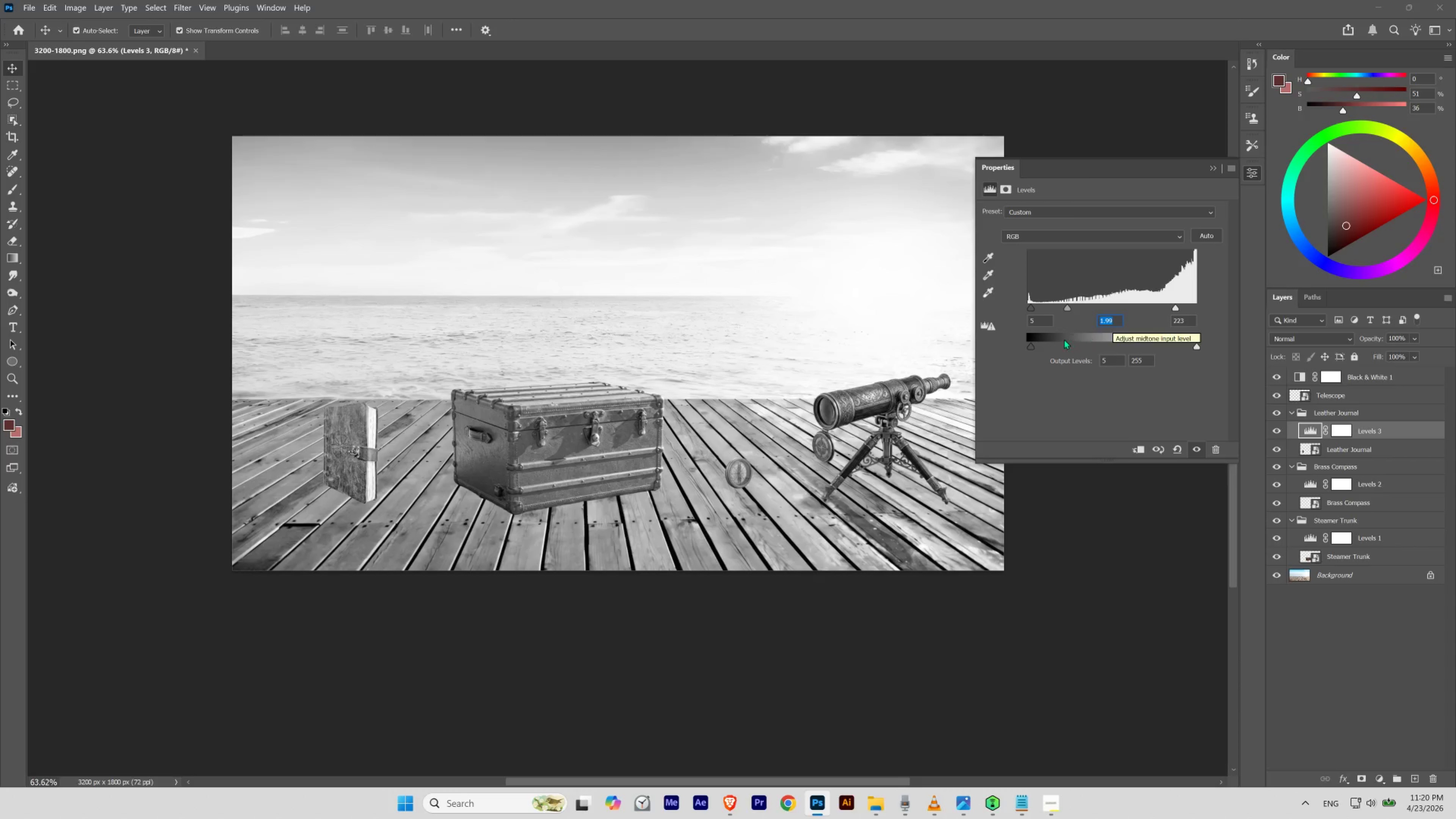 
left_click_drag(start_coordinate=[1035, 320], to_coordinate=[1023, 320])
 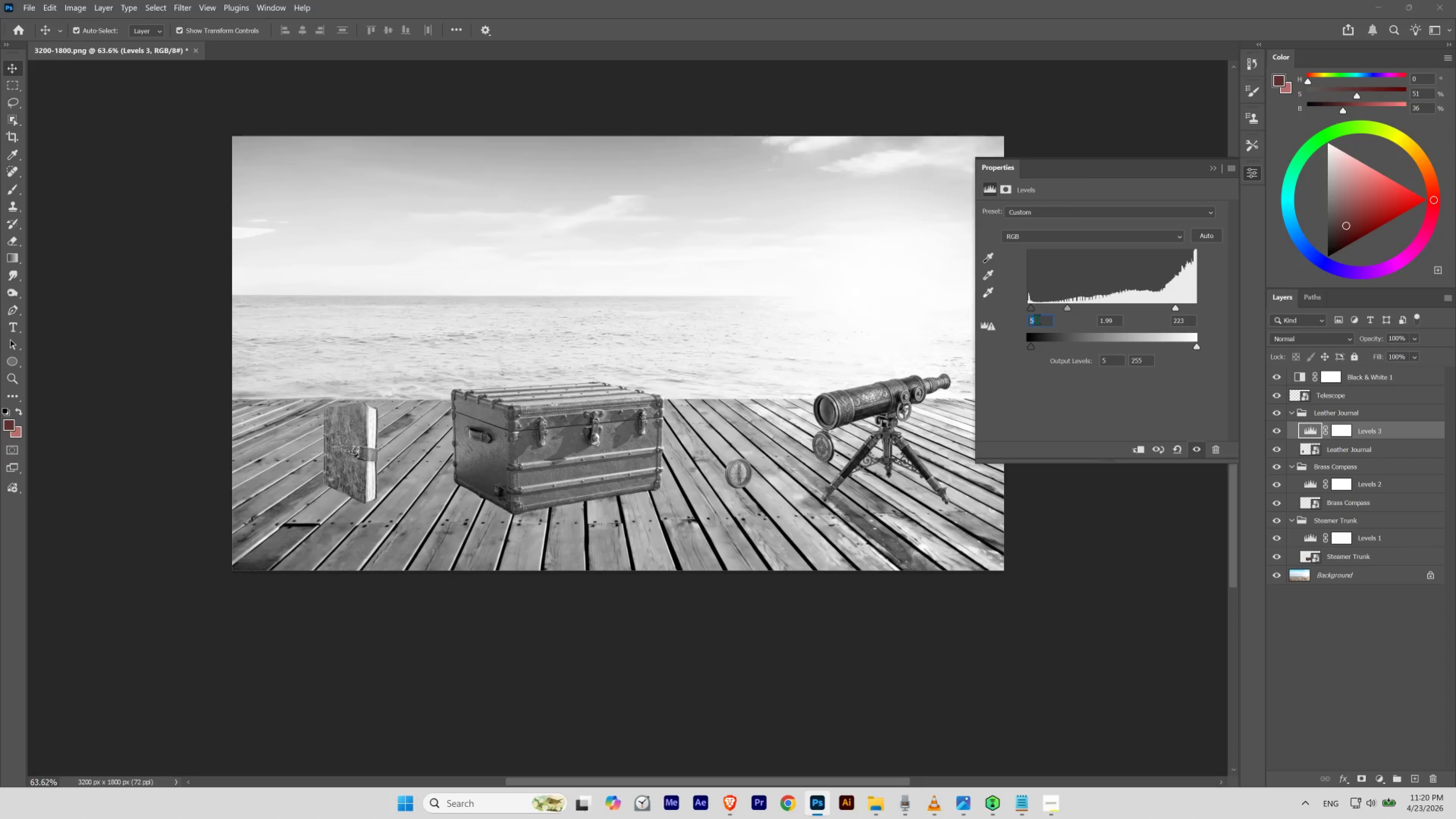 
scroll: coordinate [1037, 319], scroll_direction: up, amount: 1.0
 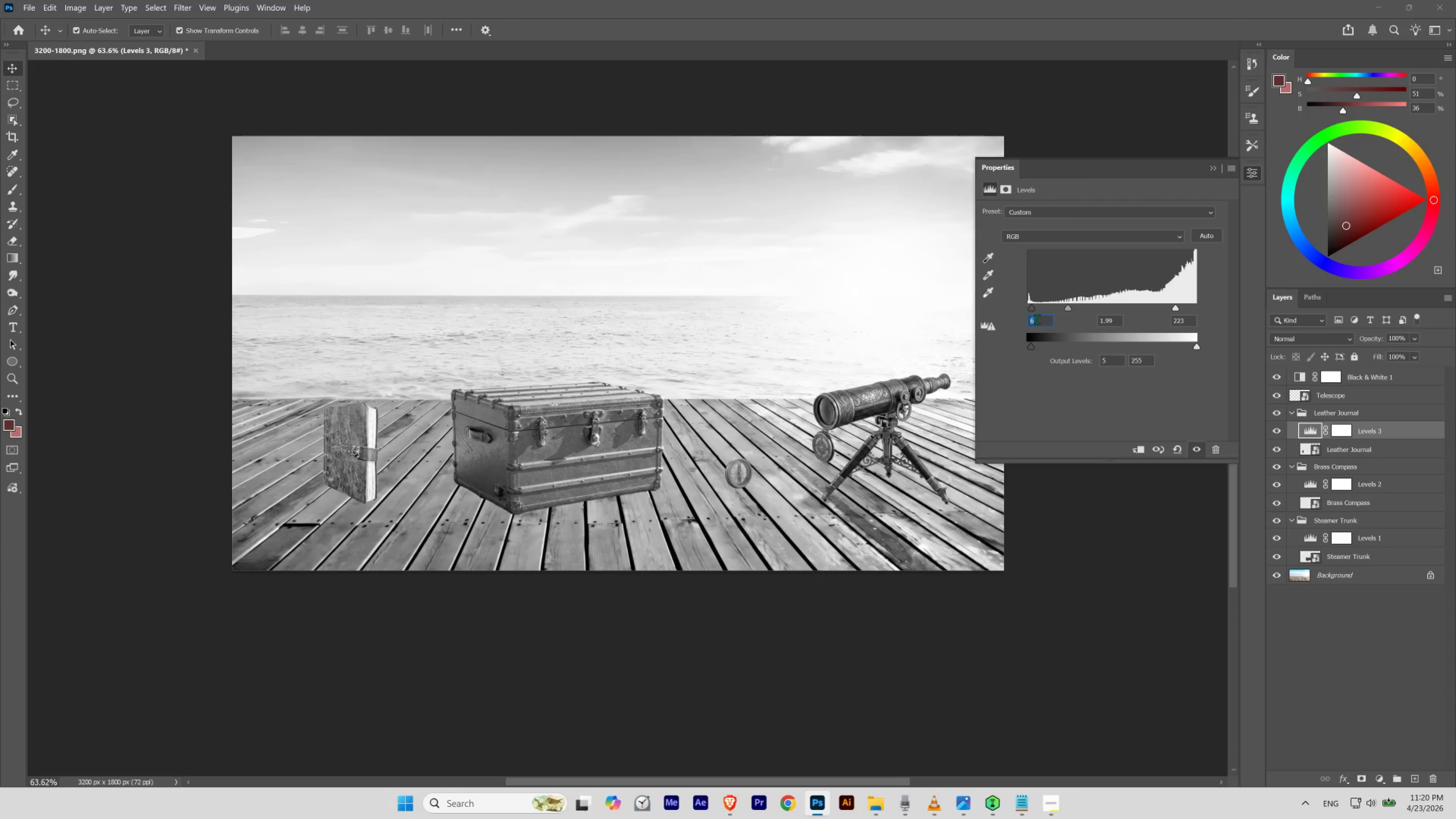 
scroll: coordinate [1037, 319], scroll_direction: down, amount: 2.0
 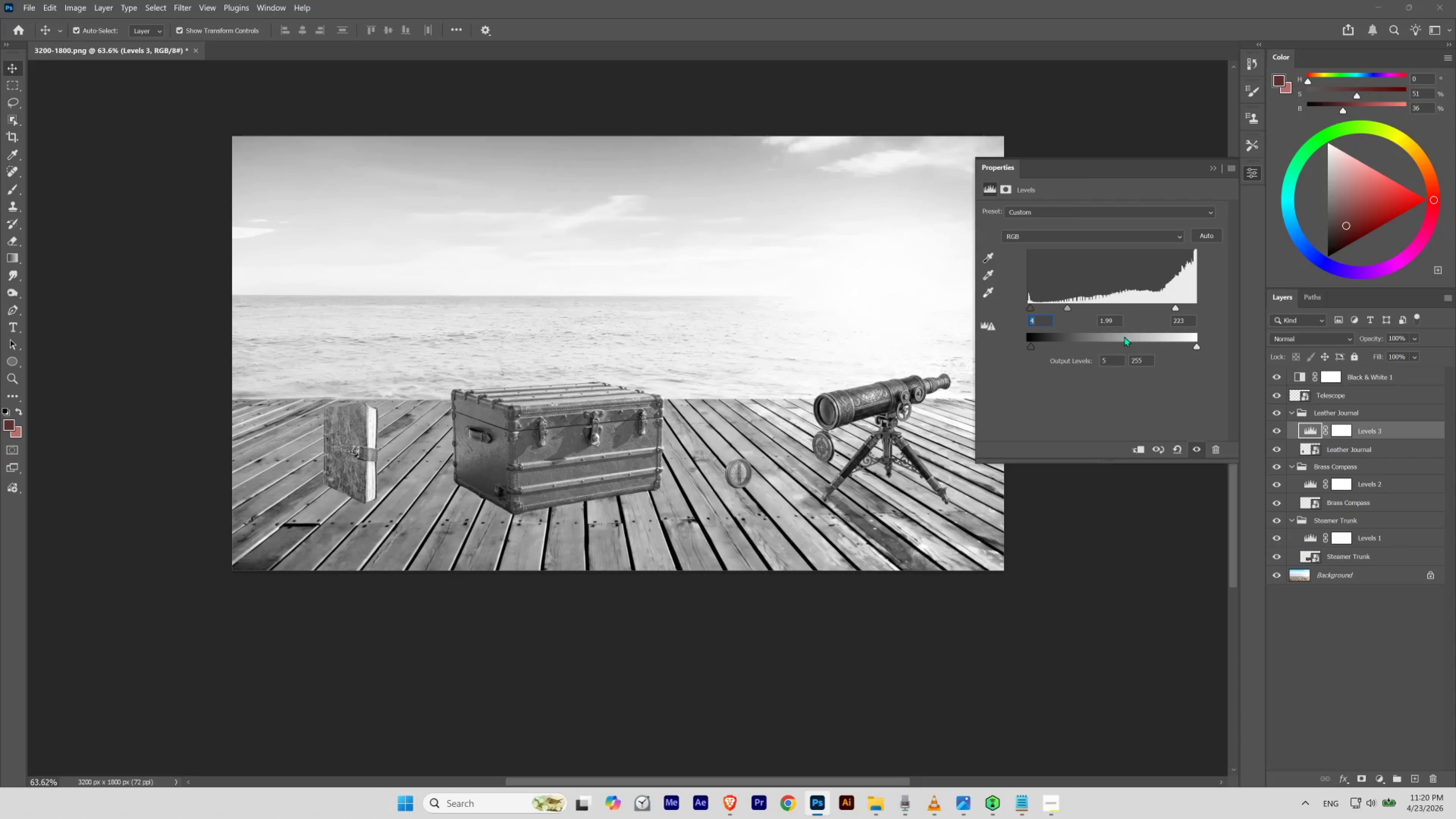 
wait(12.06)
 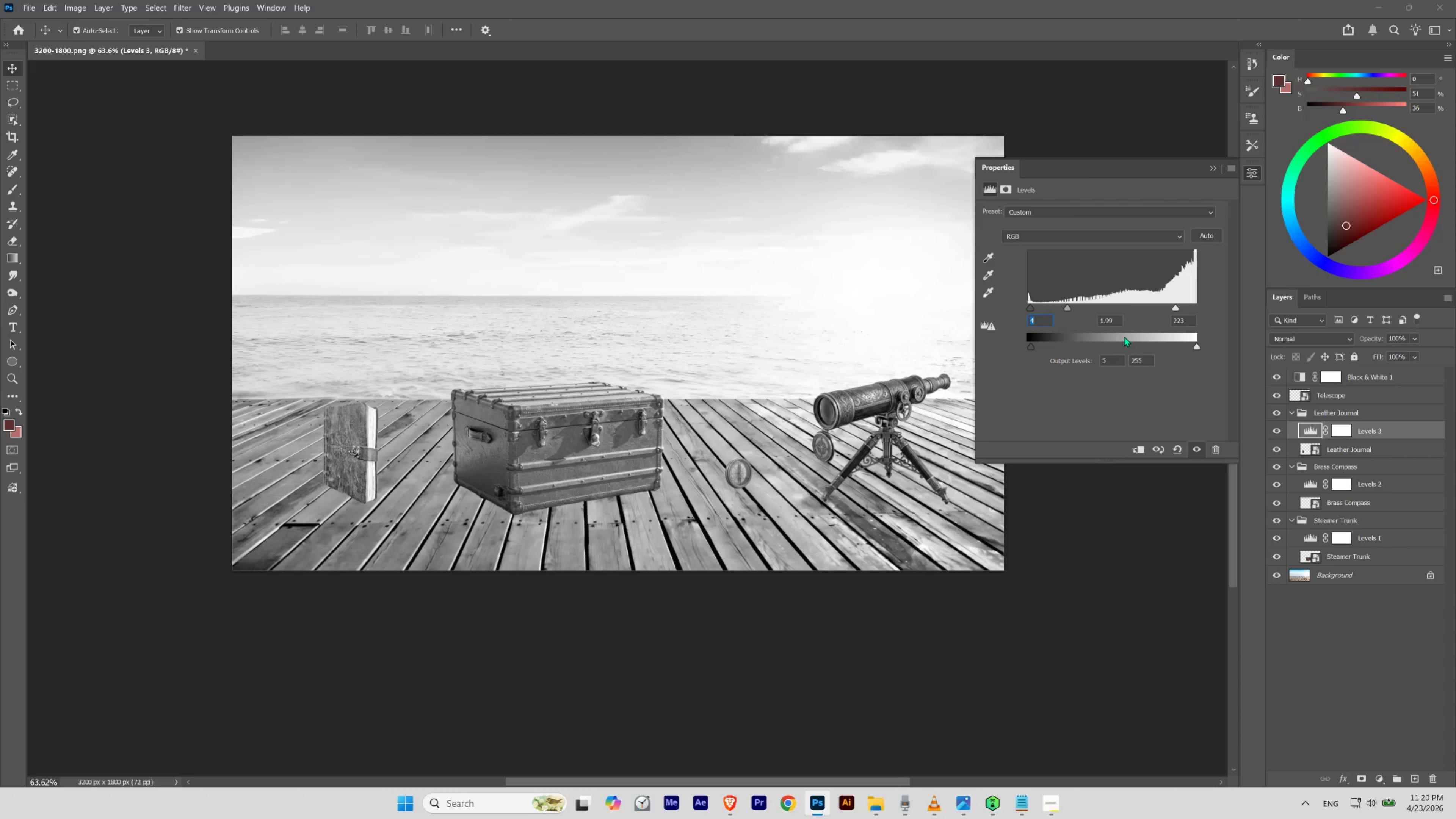 
scroll: coordinate [1039, 322], scroll_direction: up, amount: 1.0
 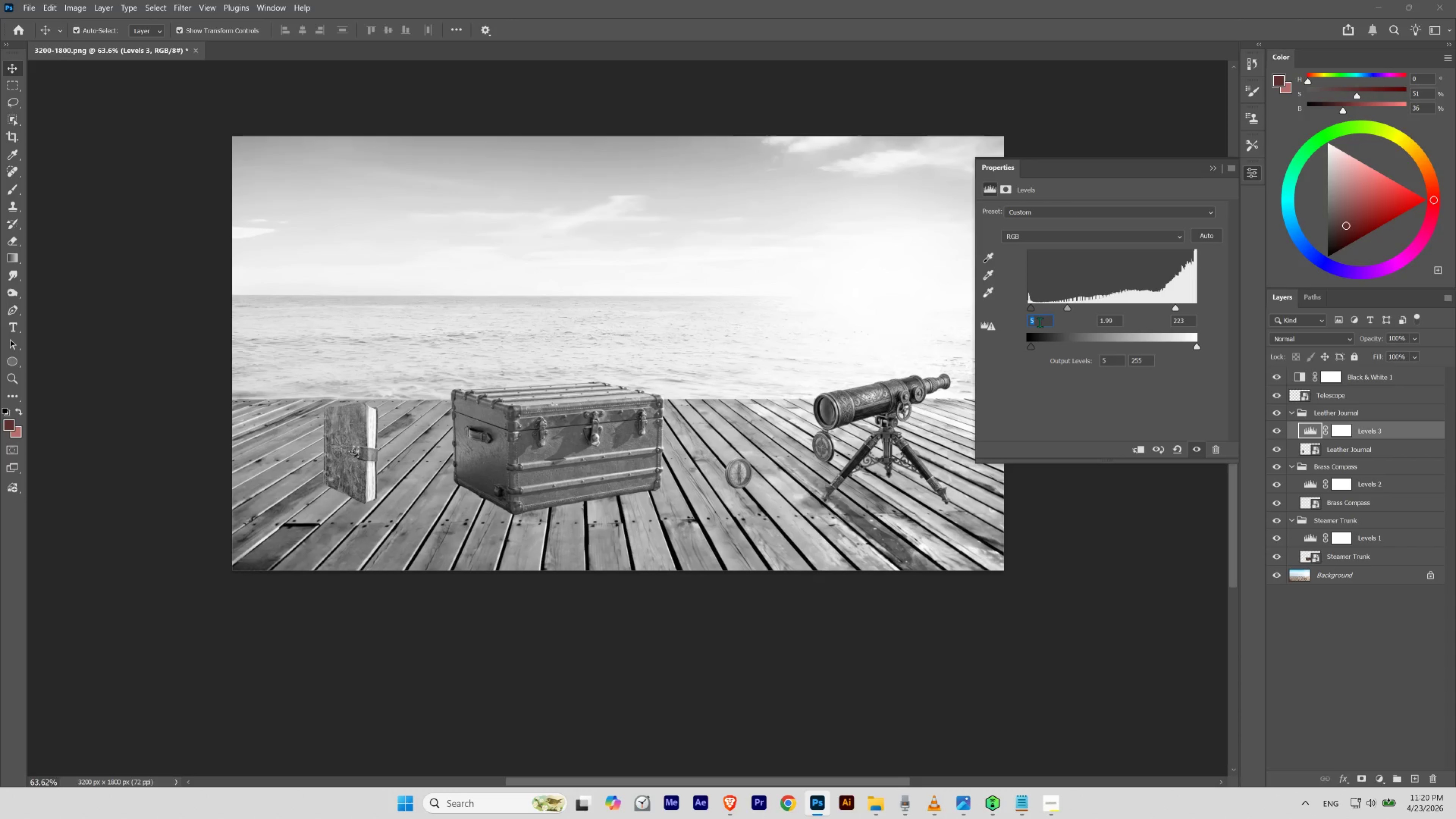 
scroll: coordinate [1039, 322], scroll_direction: down, amount: 1.0
 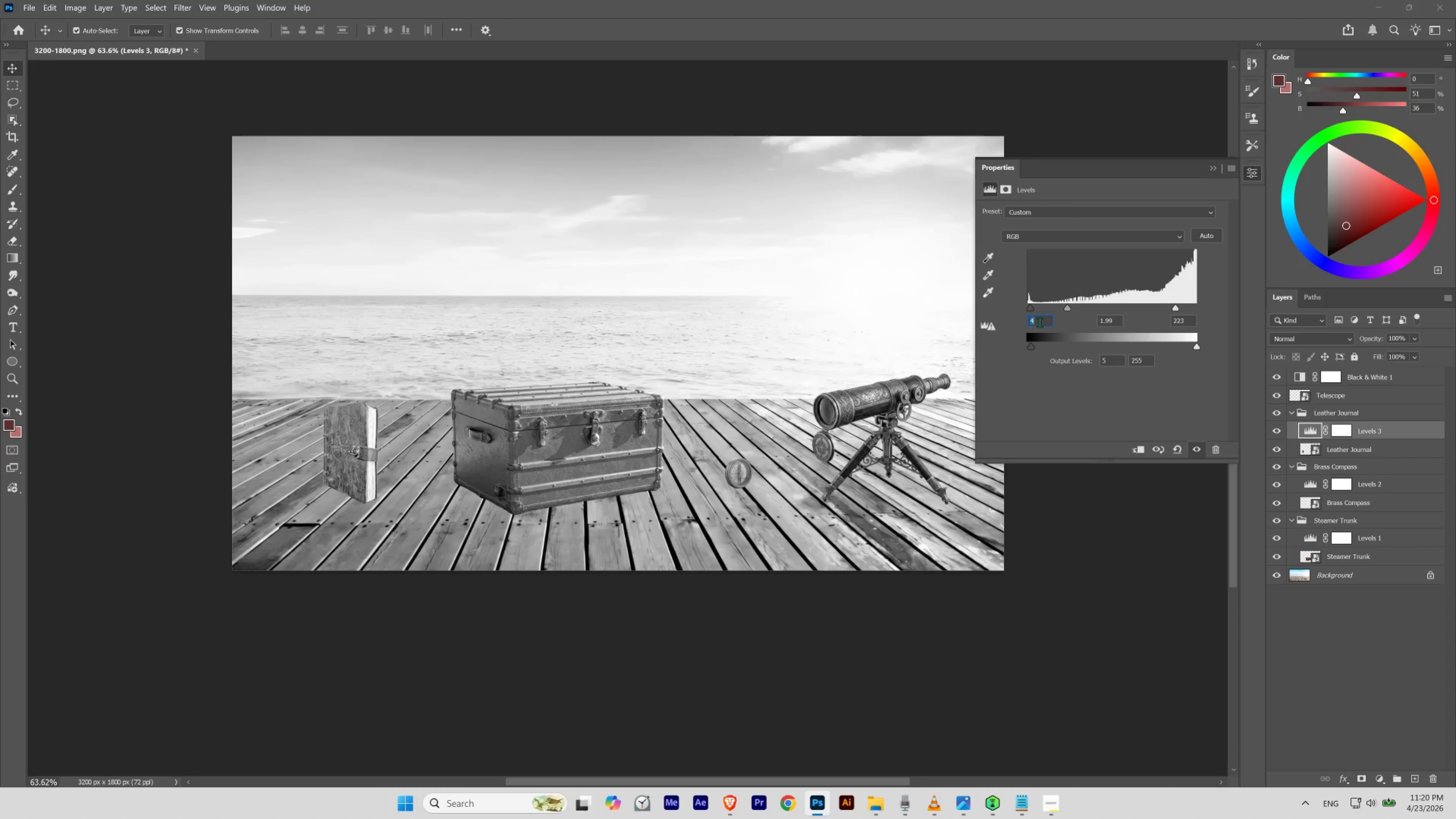 
scroll: coordinate [1039, 322], scroll_direction: up, amount: 1.0
 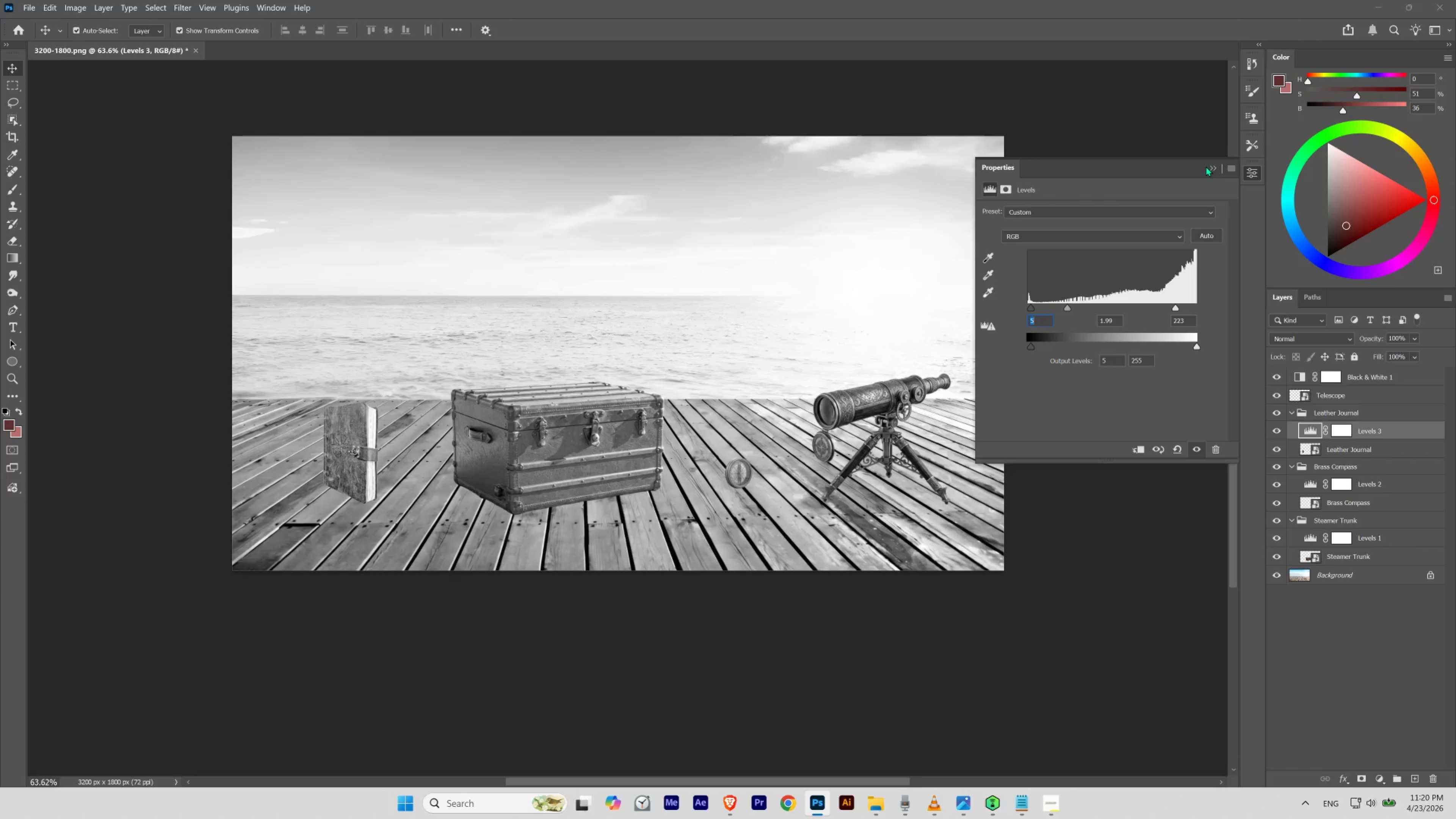 
left_click([1207, 168])
 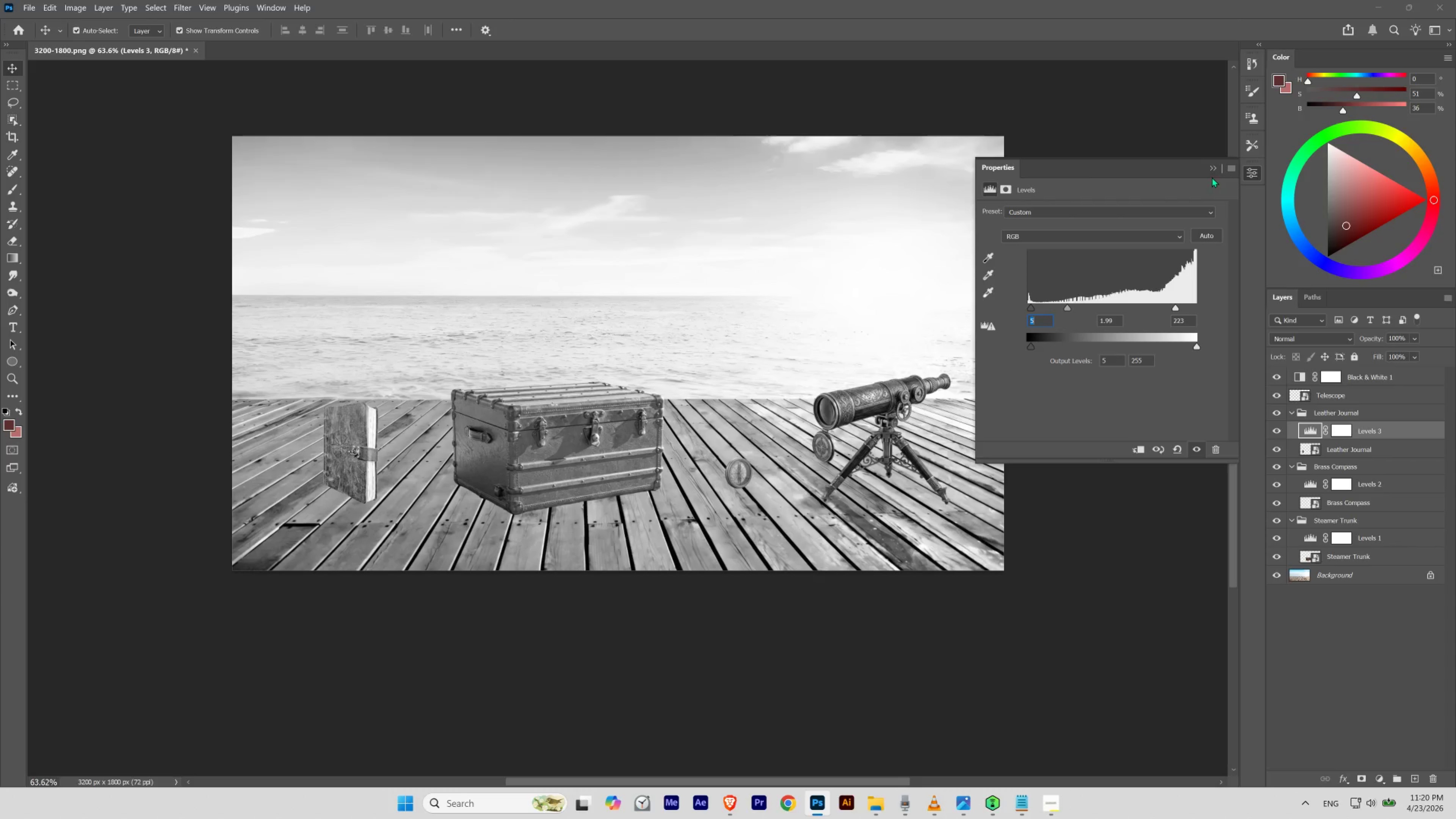 
left_click([1211, 168])
 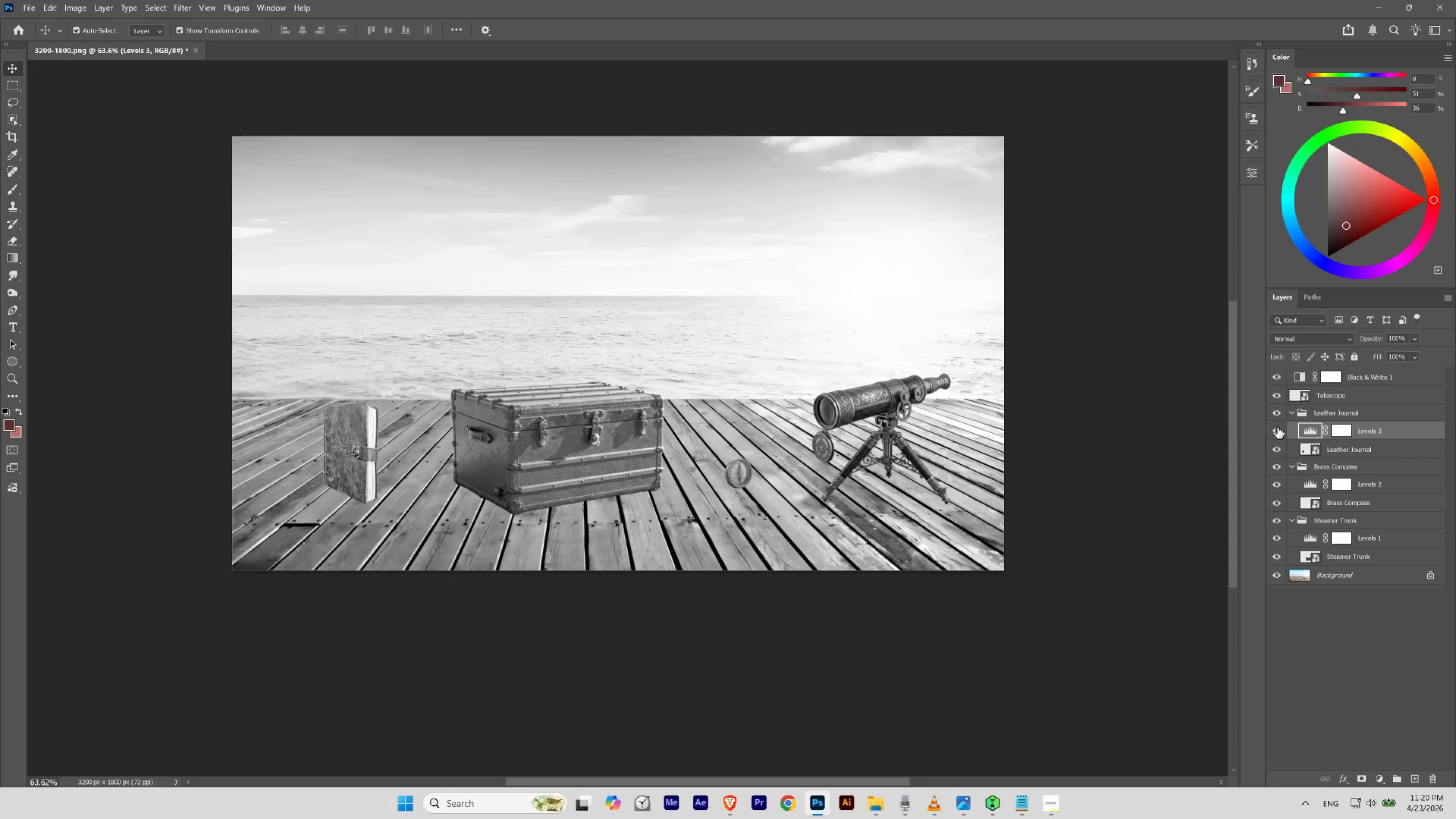 
left_click([1277, 427])
 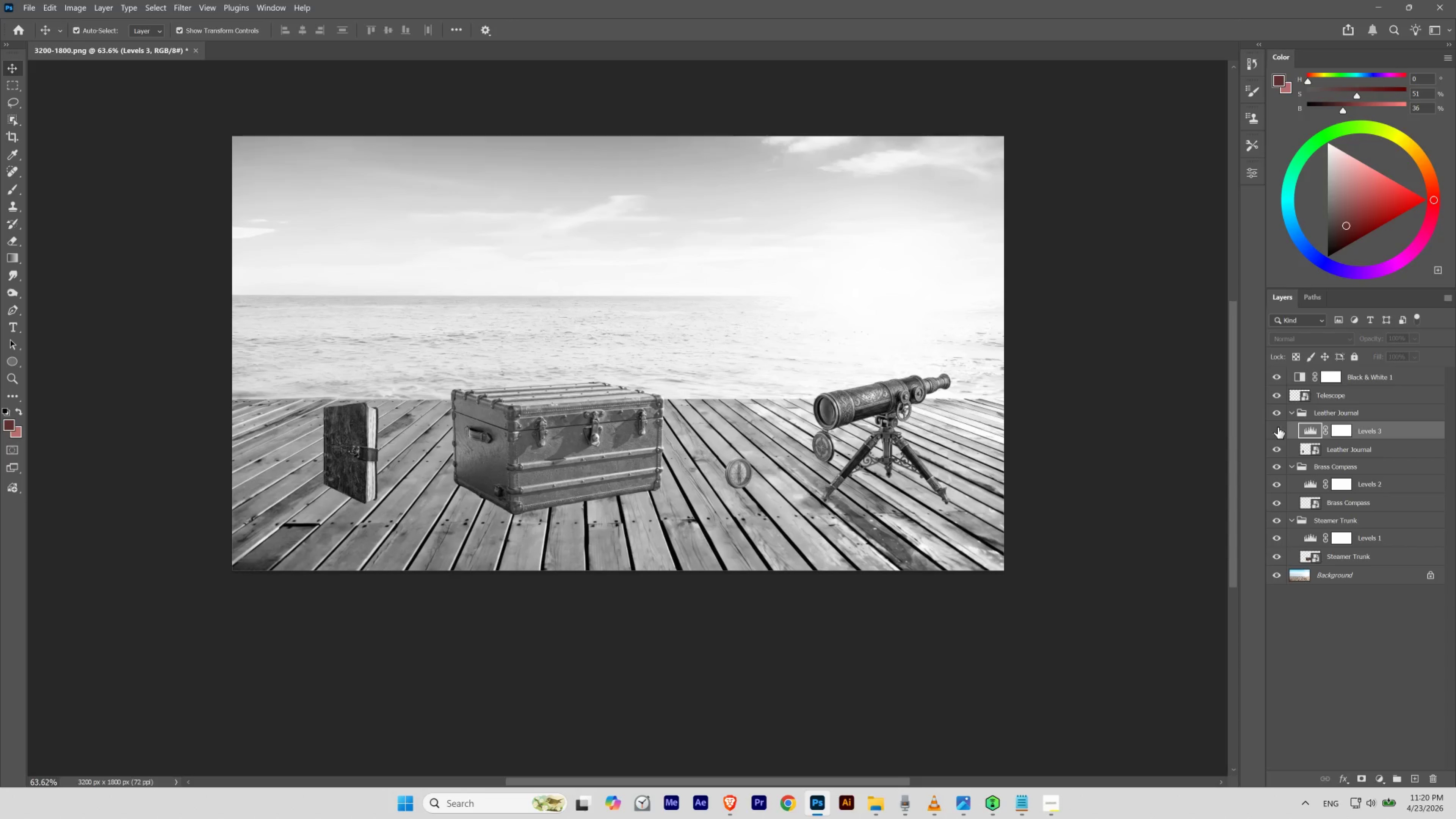 
left_click([1277, 427])
 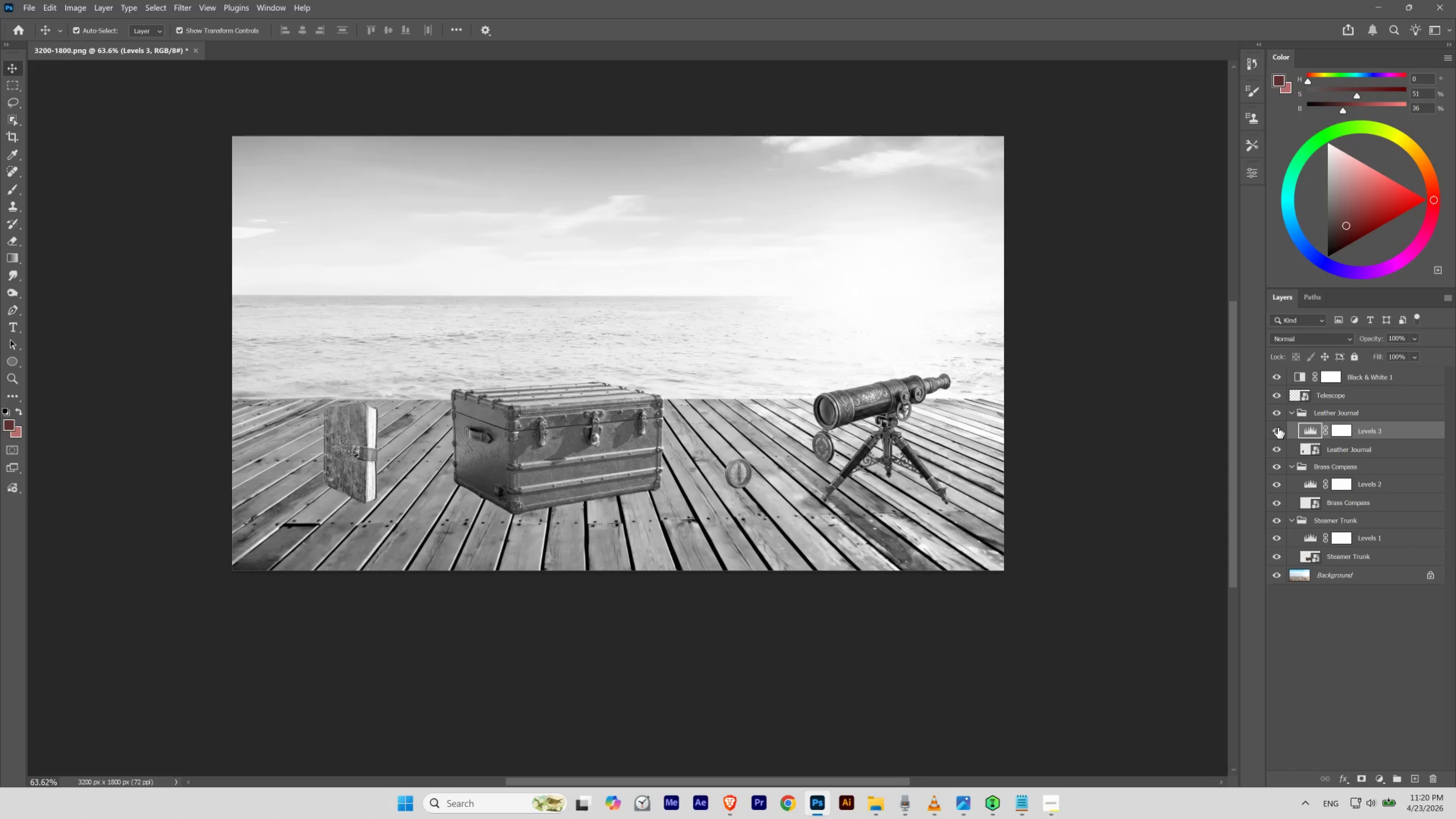 
left_click([1277, 427])
 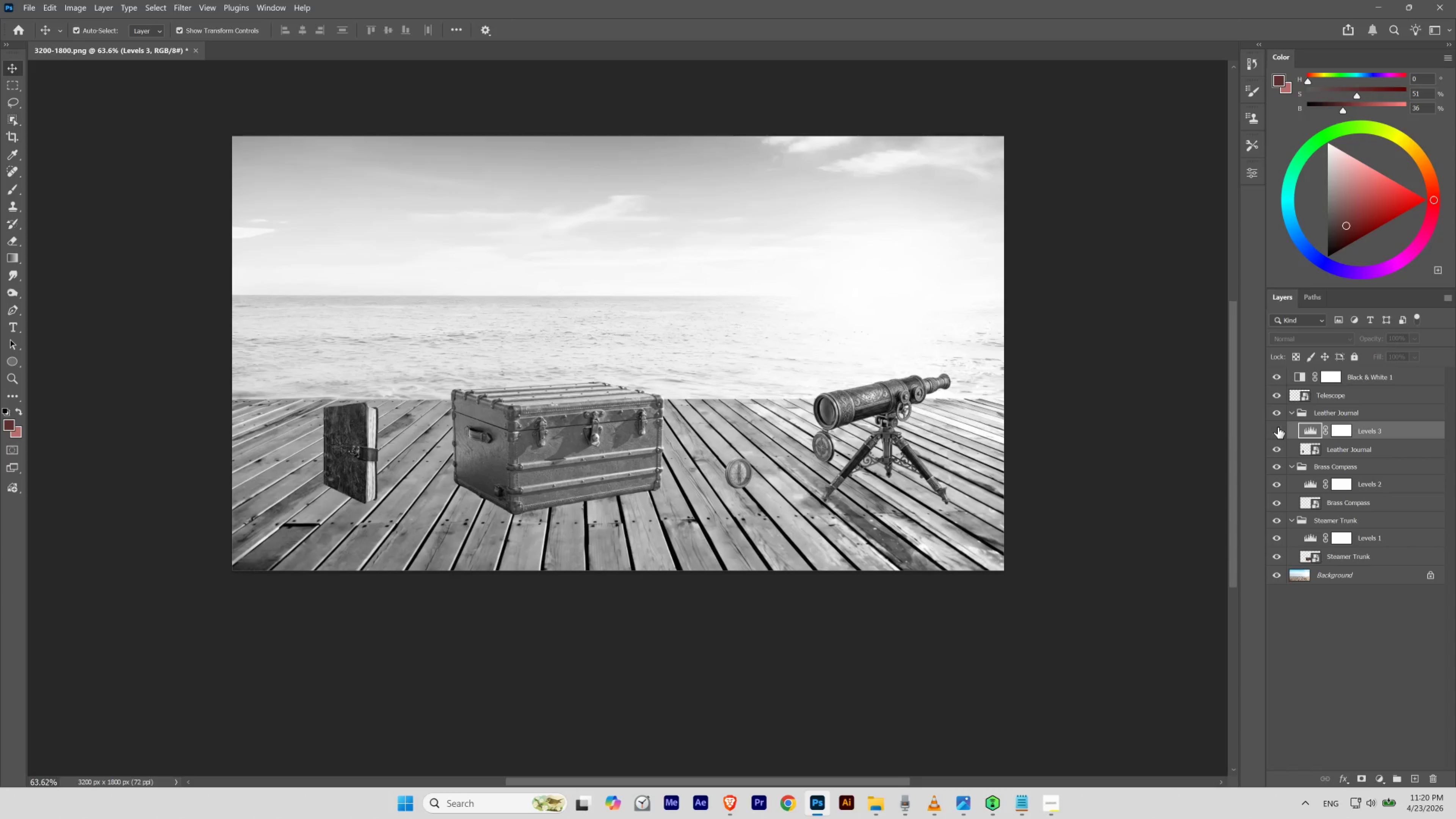 
left_click([1277, 427])
 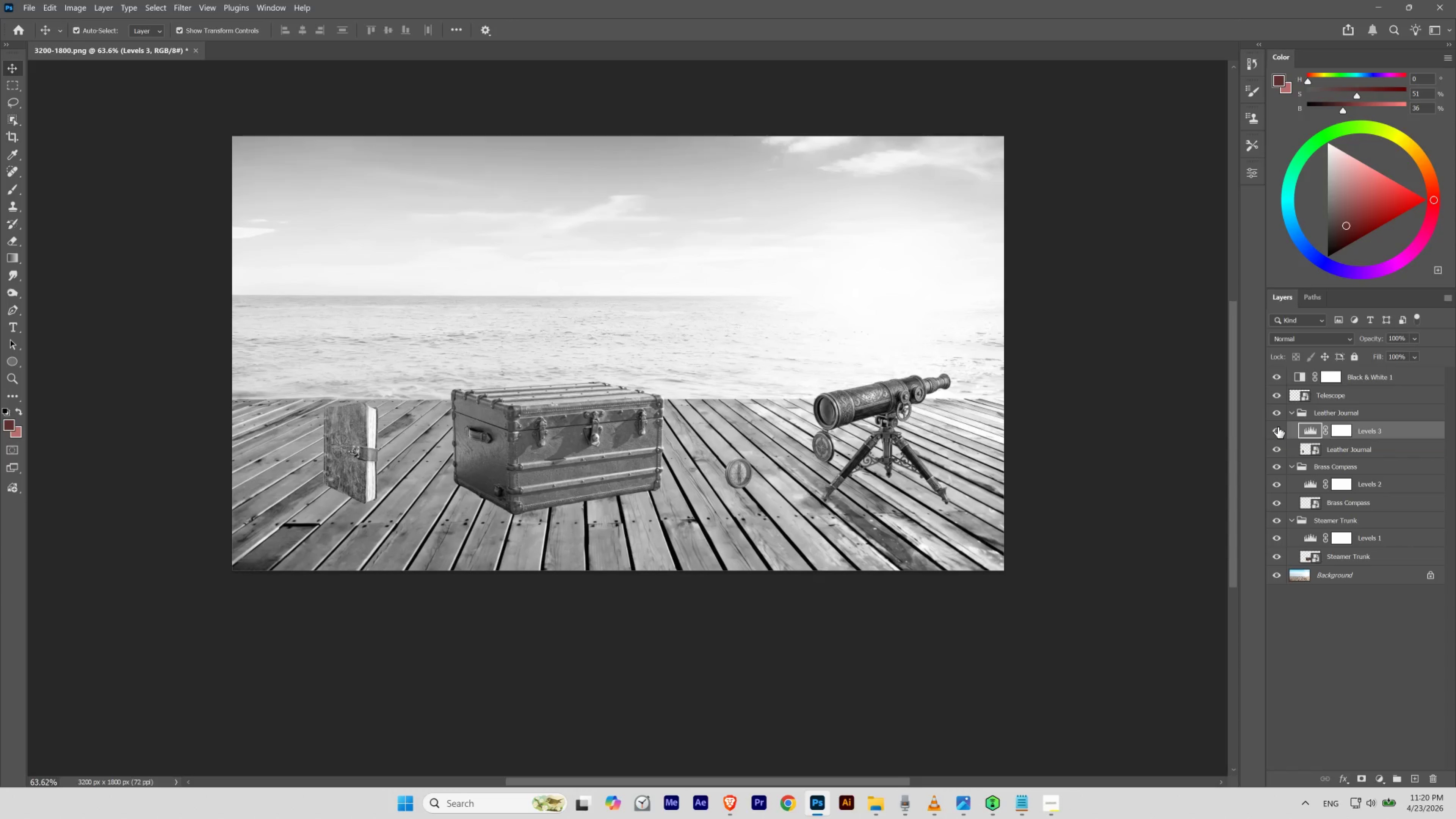 
double_click([1277, 427])
 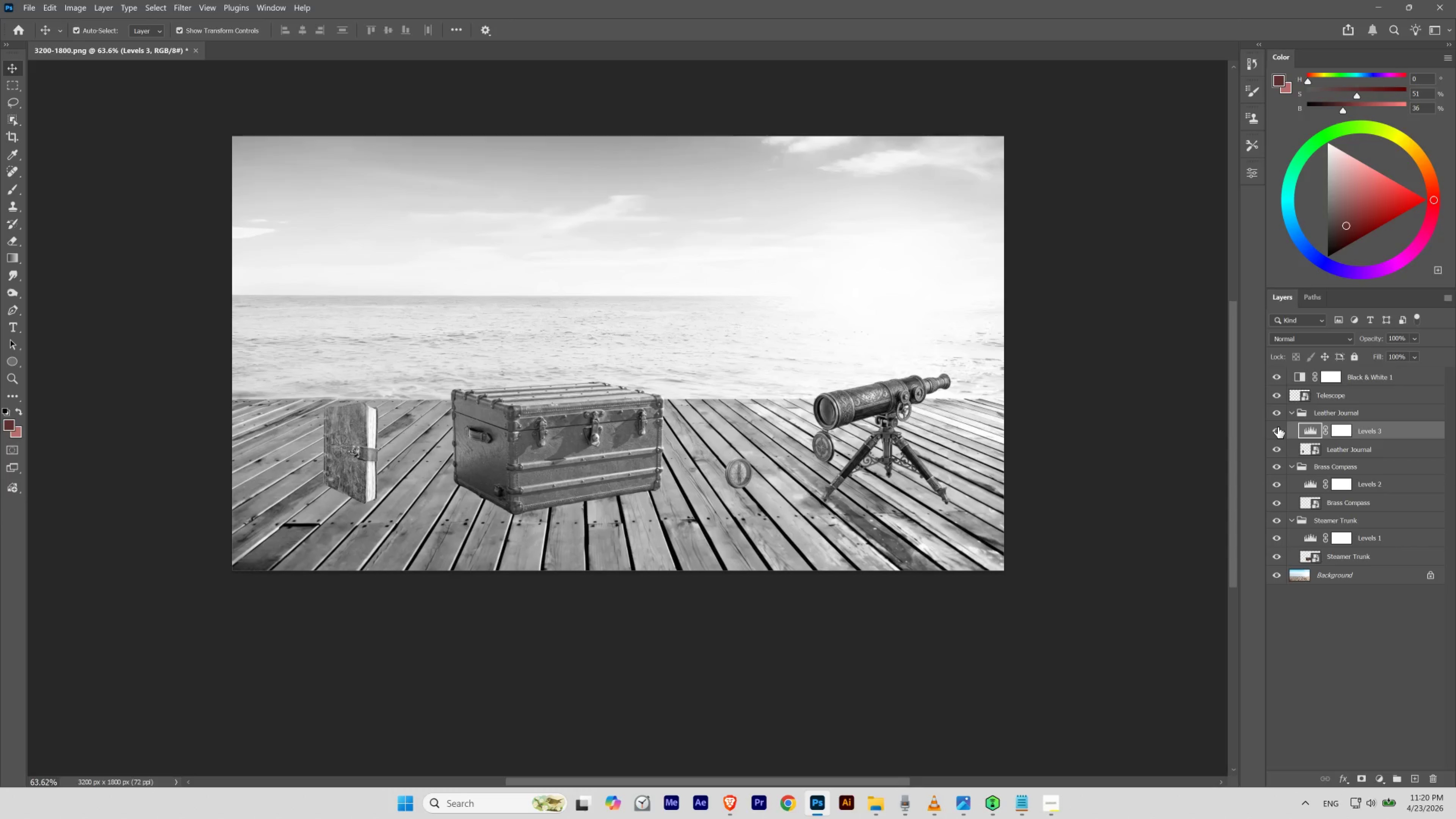 
double_click([1306, 431])
 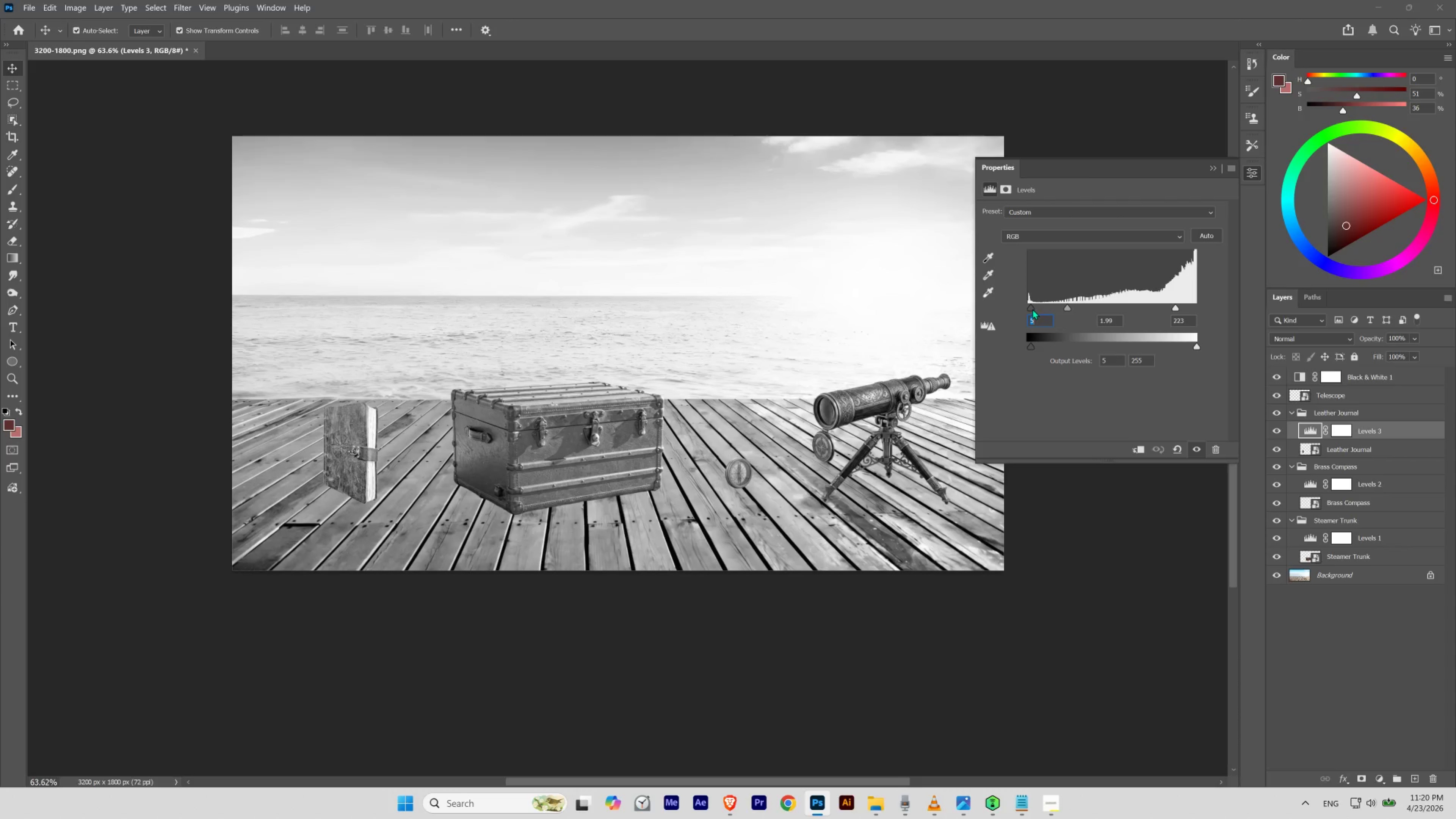 
left_click_drag(start_coordinate=[1031, 307], to_coordinate=[1036, 311])
 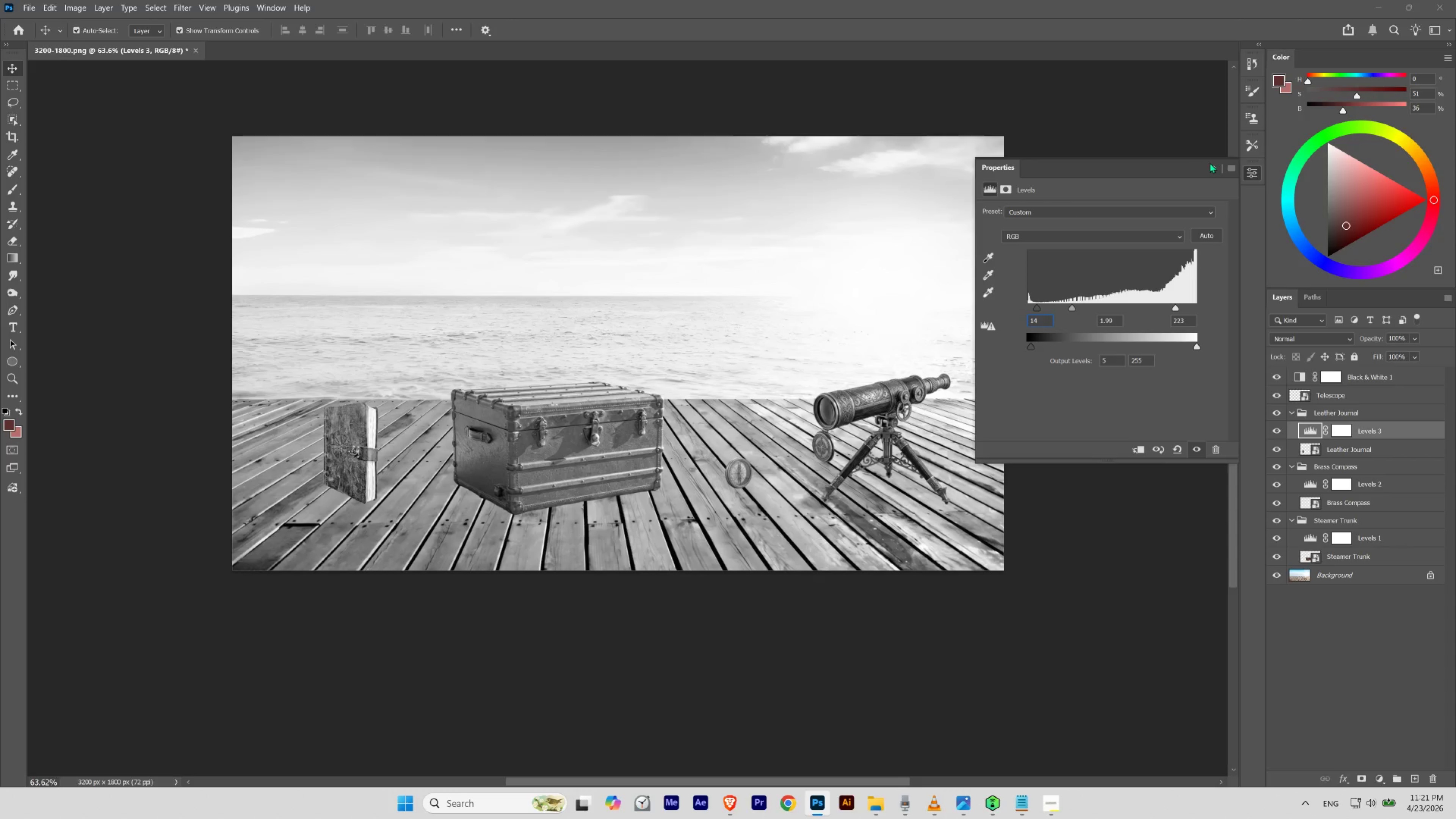 
left_click([1211, 166])
 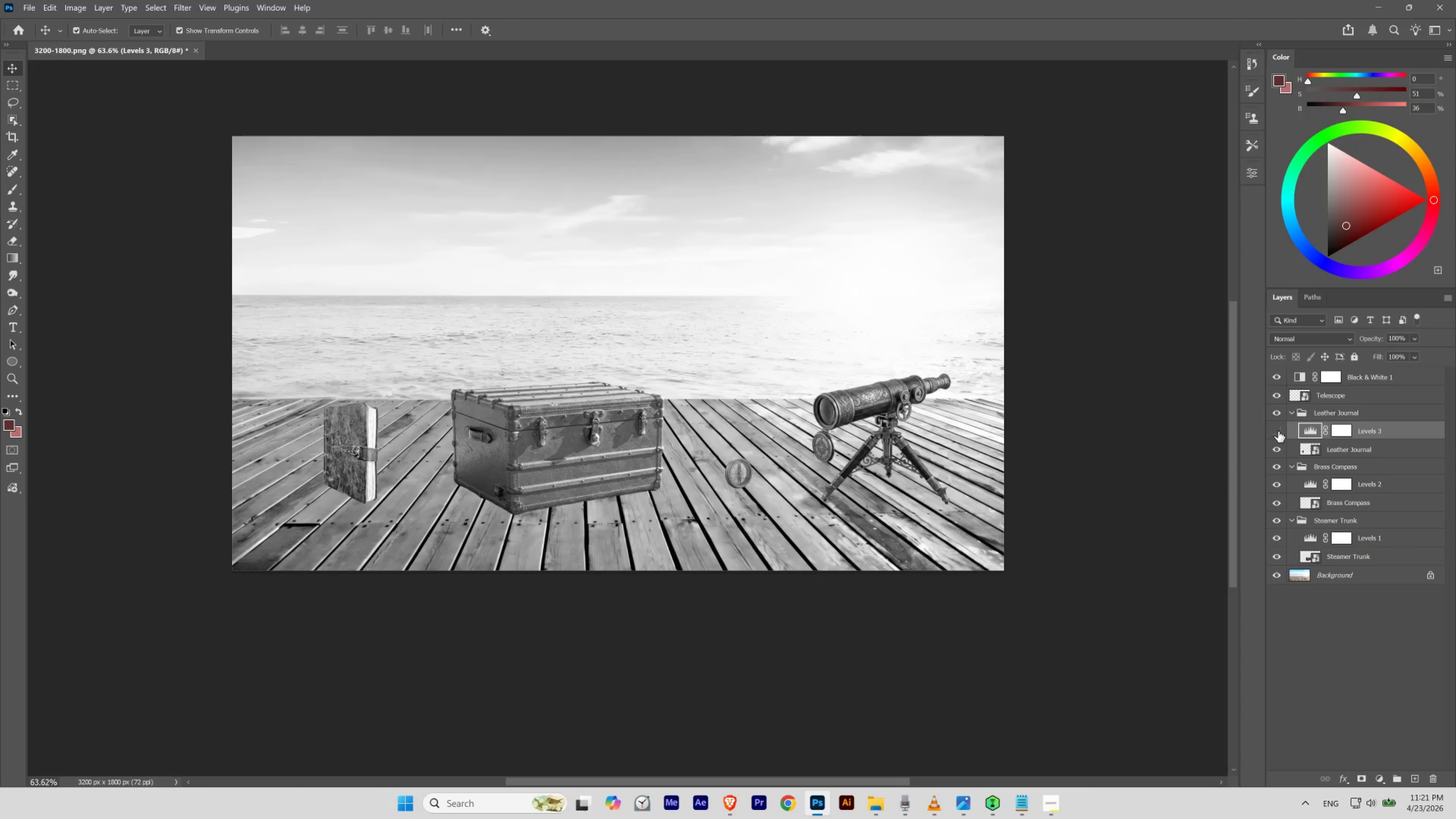 
double_click([1278, 431])
 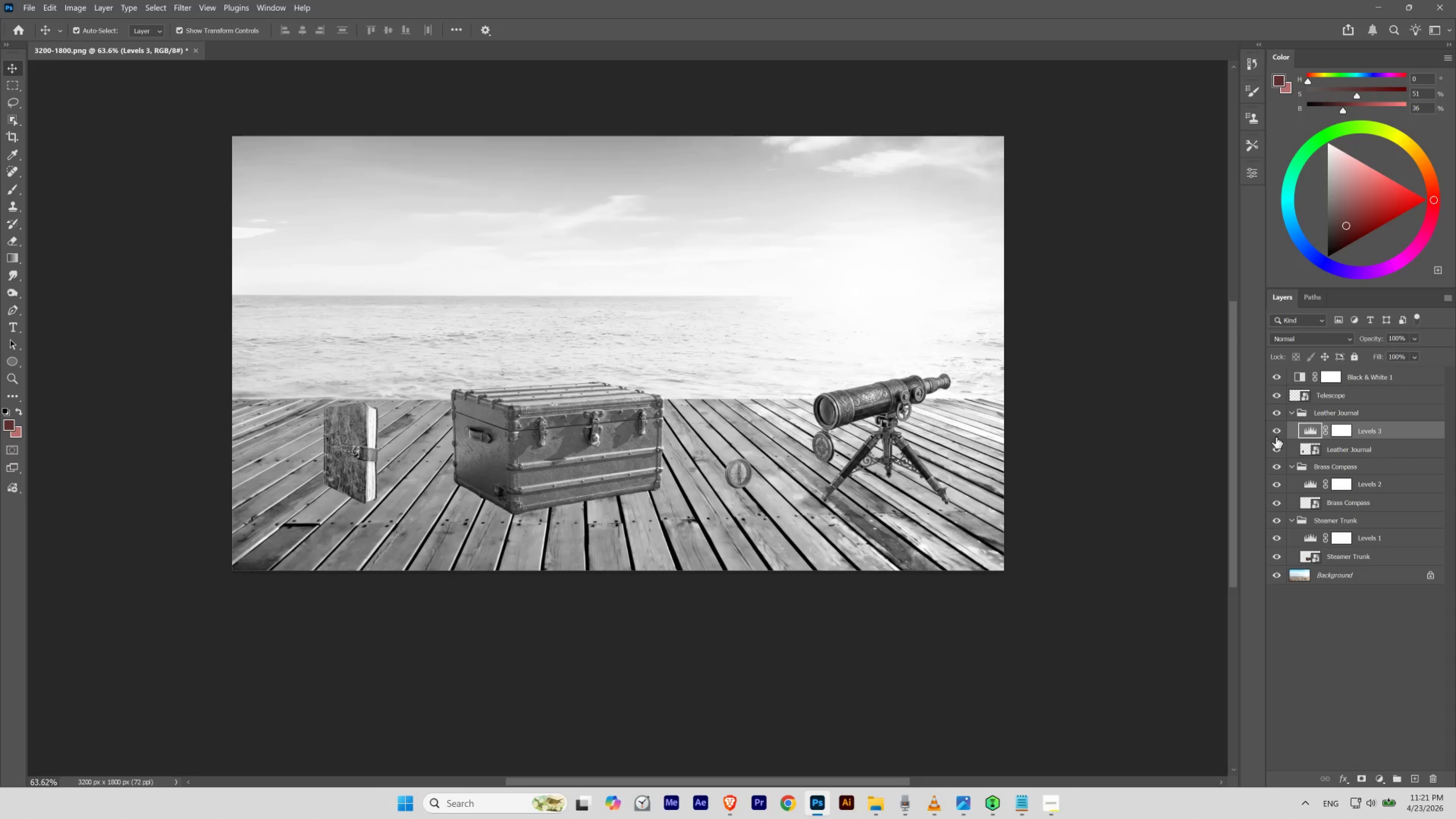 
double_click([1276, 431])
 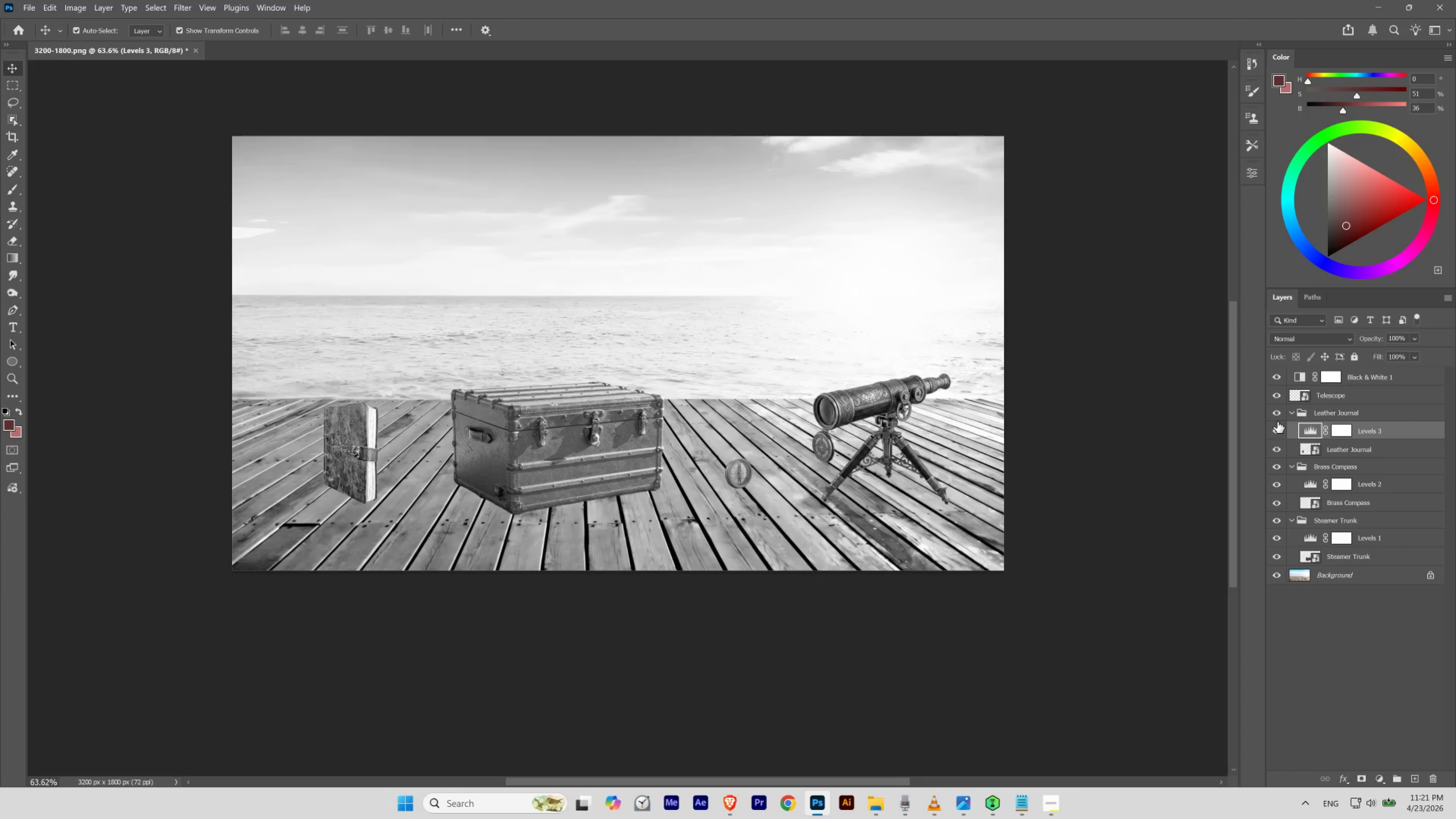 
left_click([1274, 374])
 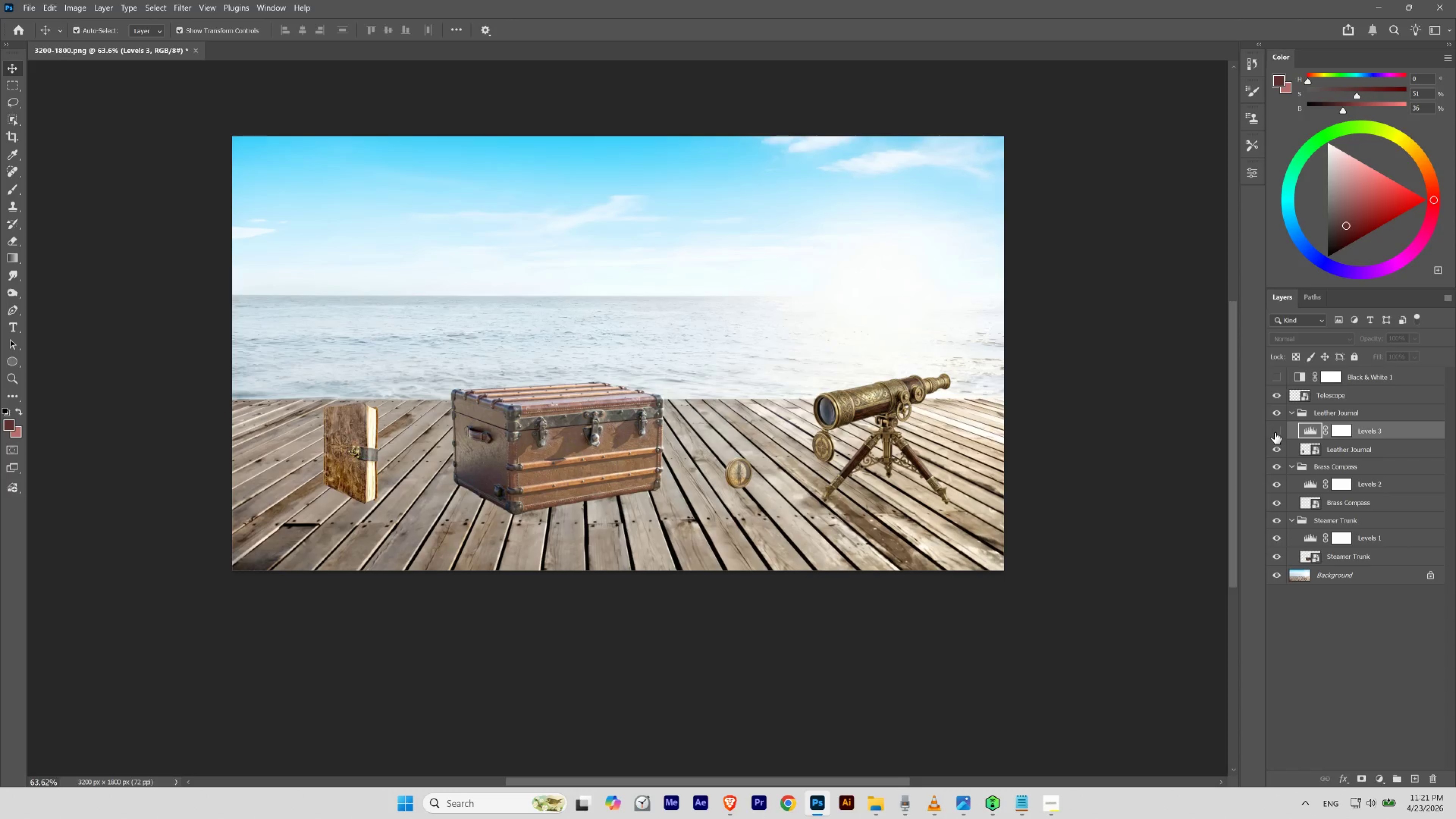 
double_click([1274, 432])
 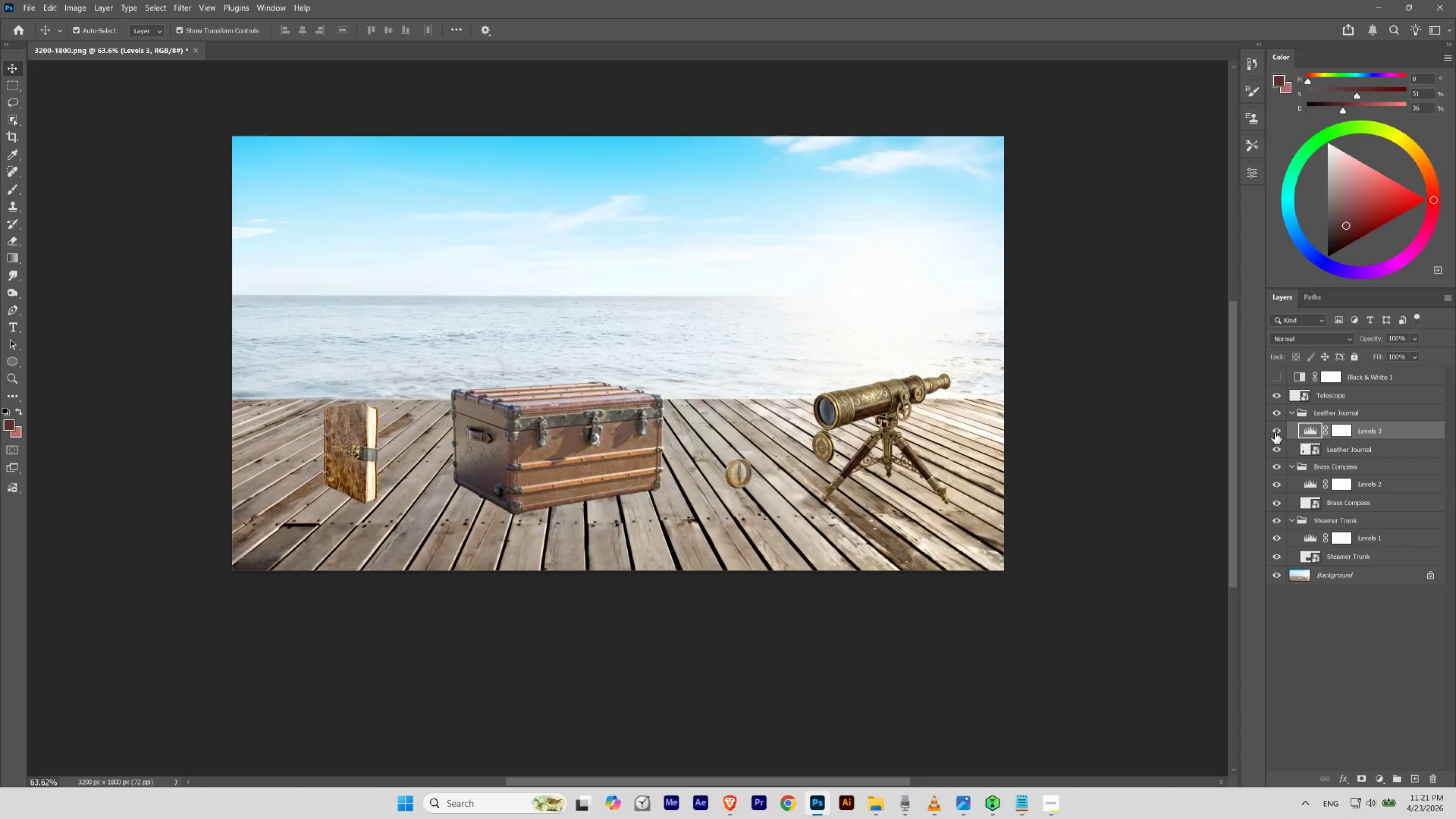 
double_click([1274, 431])
 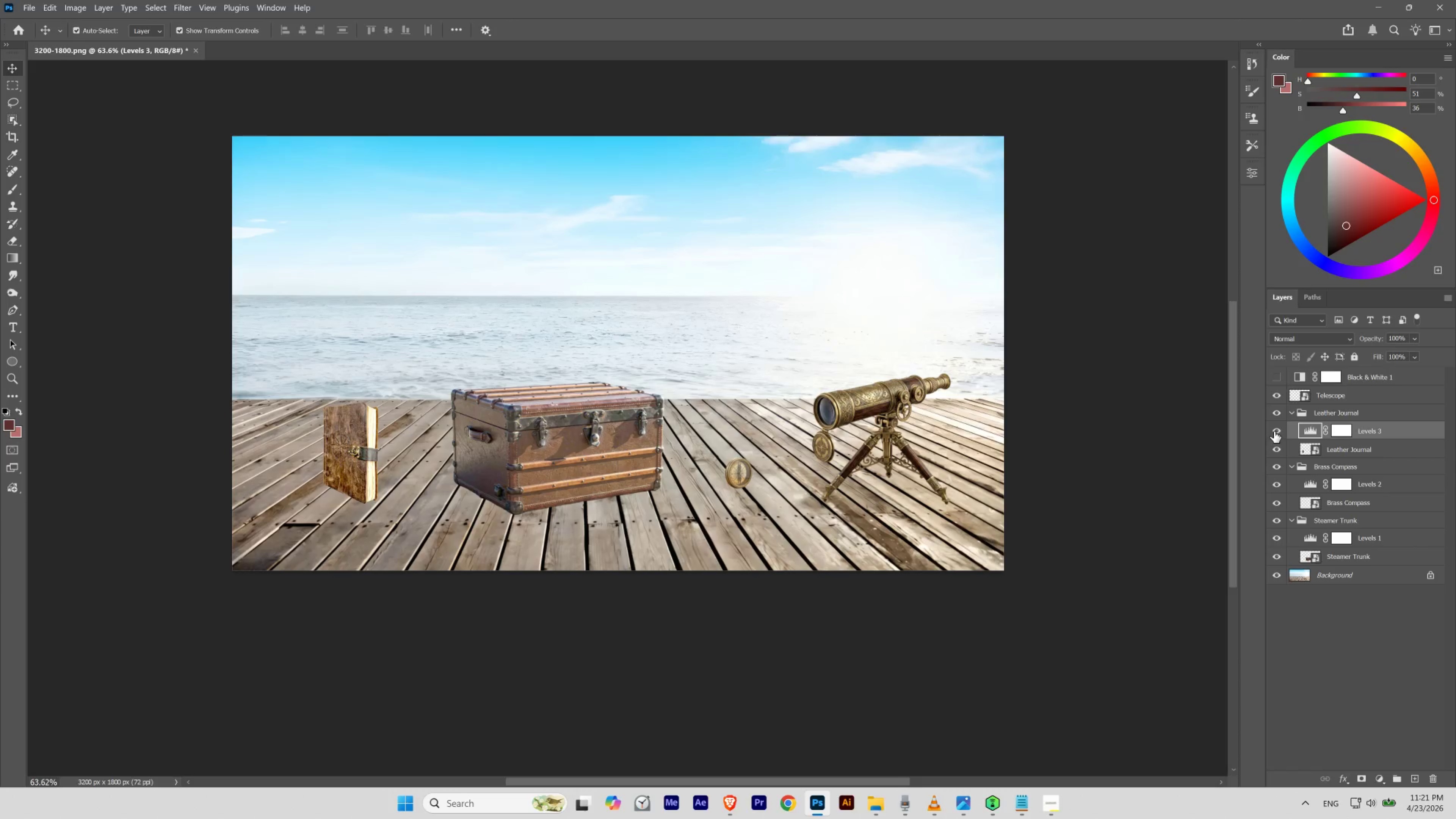 
wait(9.82)
 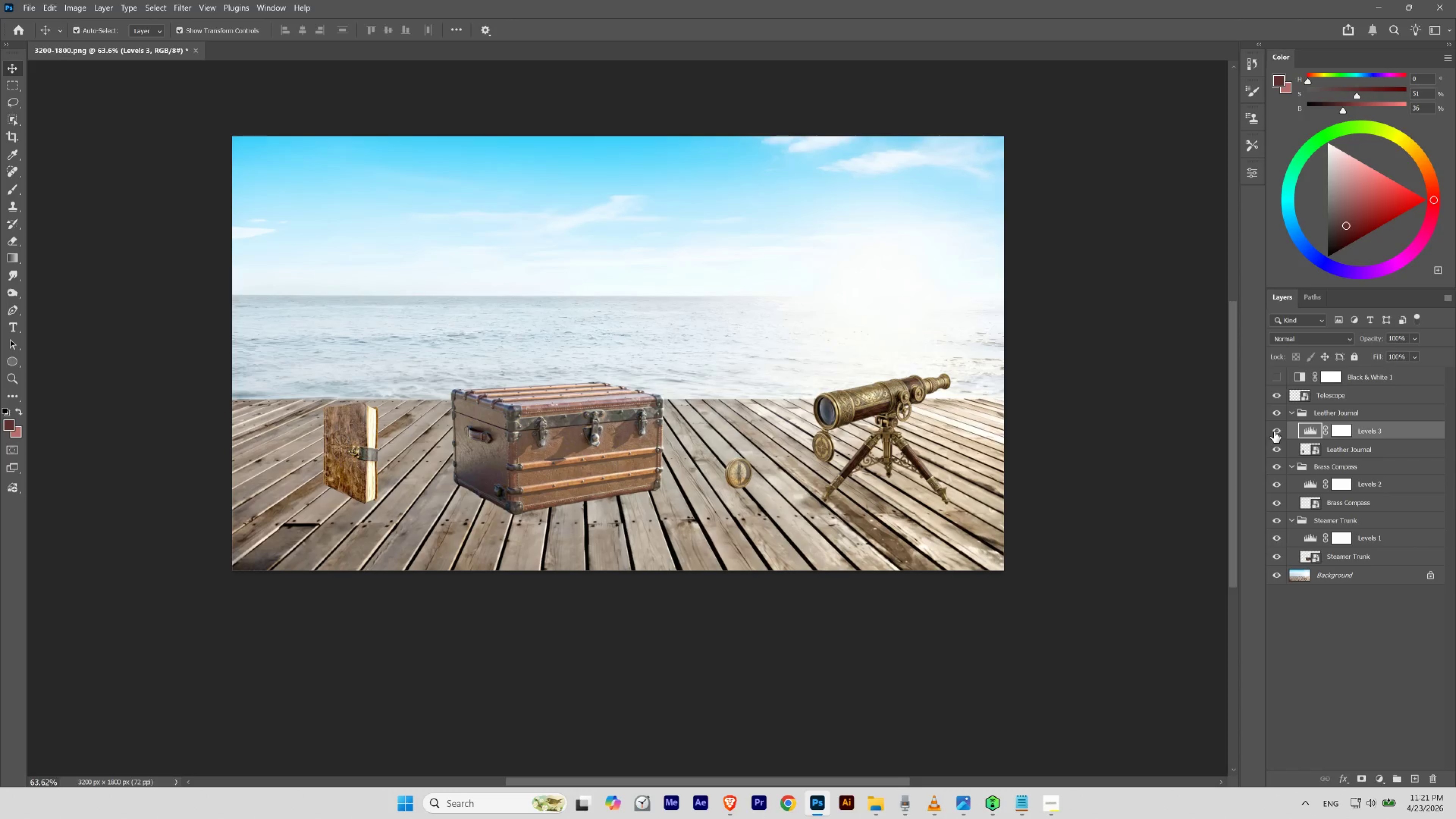 
left_click([1333, 393])
 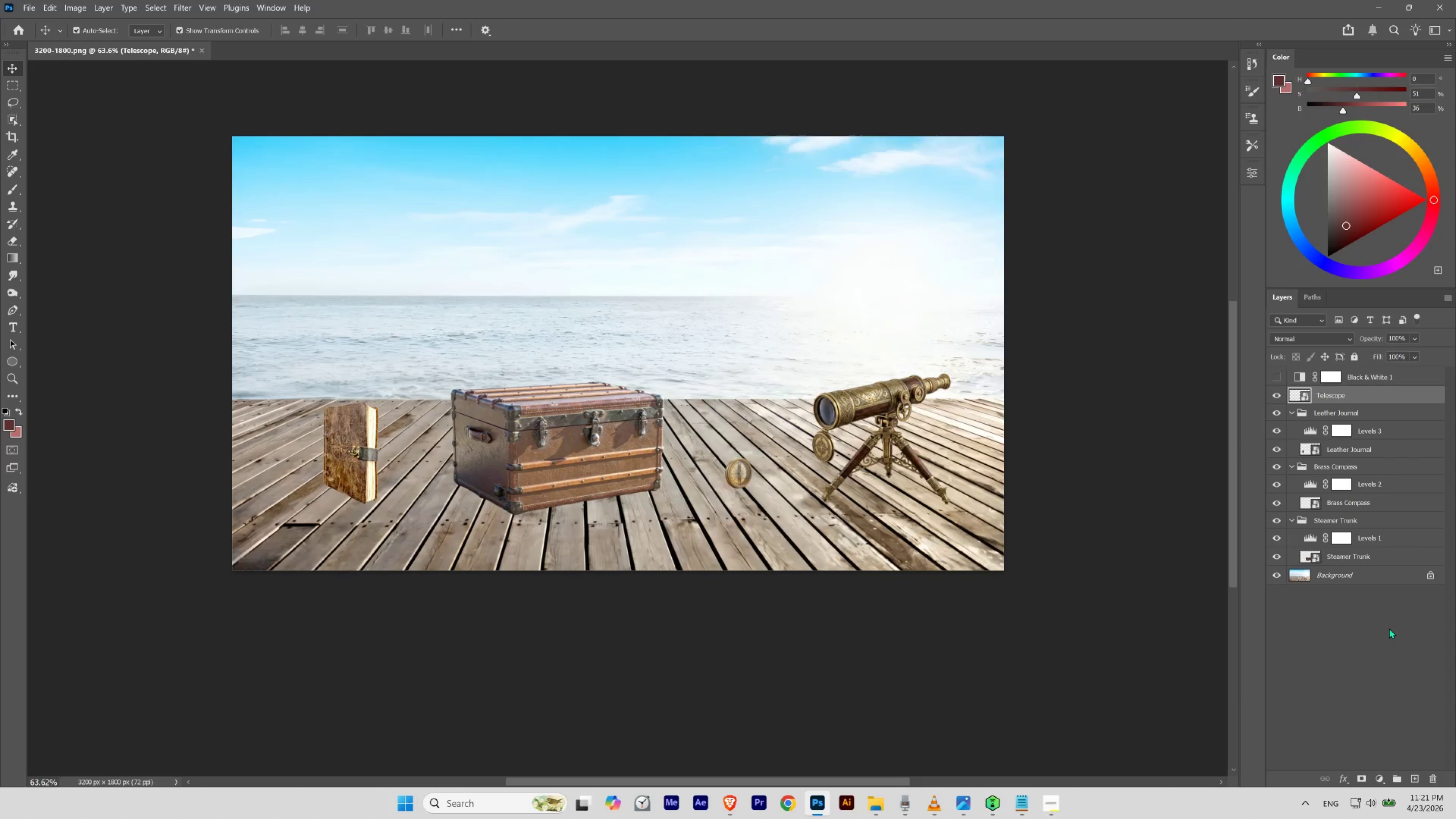 
key(Control+G)
 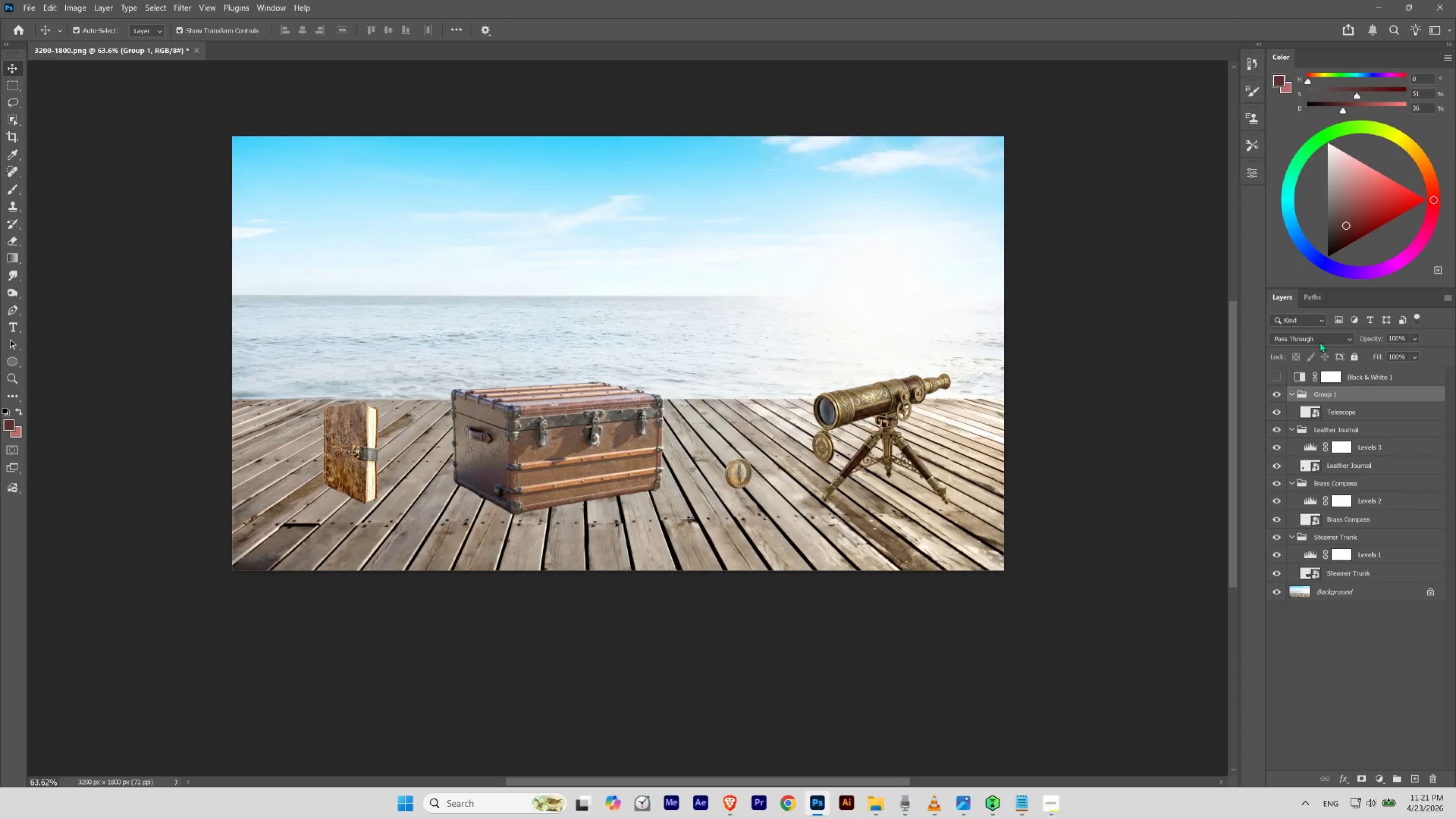 
left_click([1320, 341])
 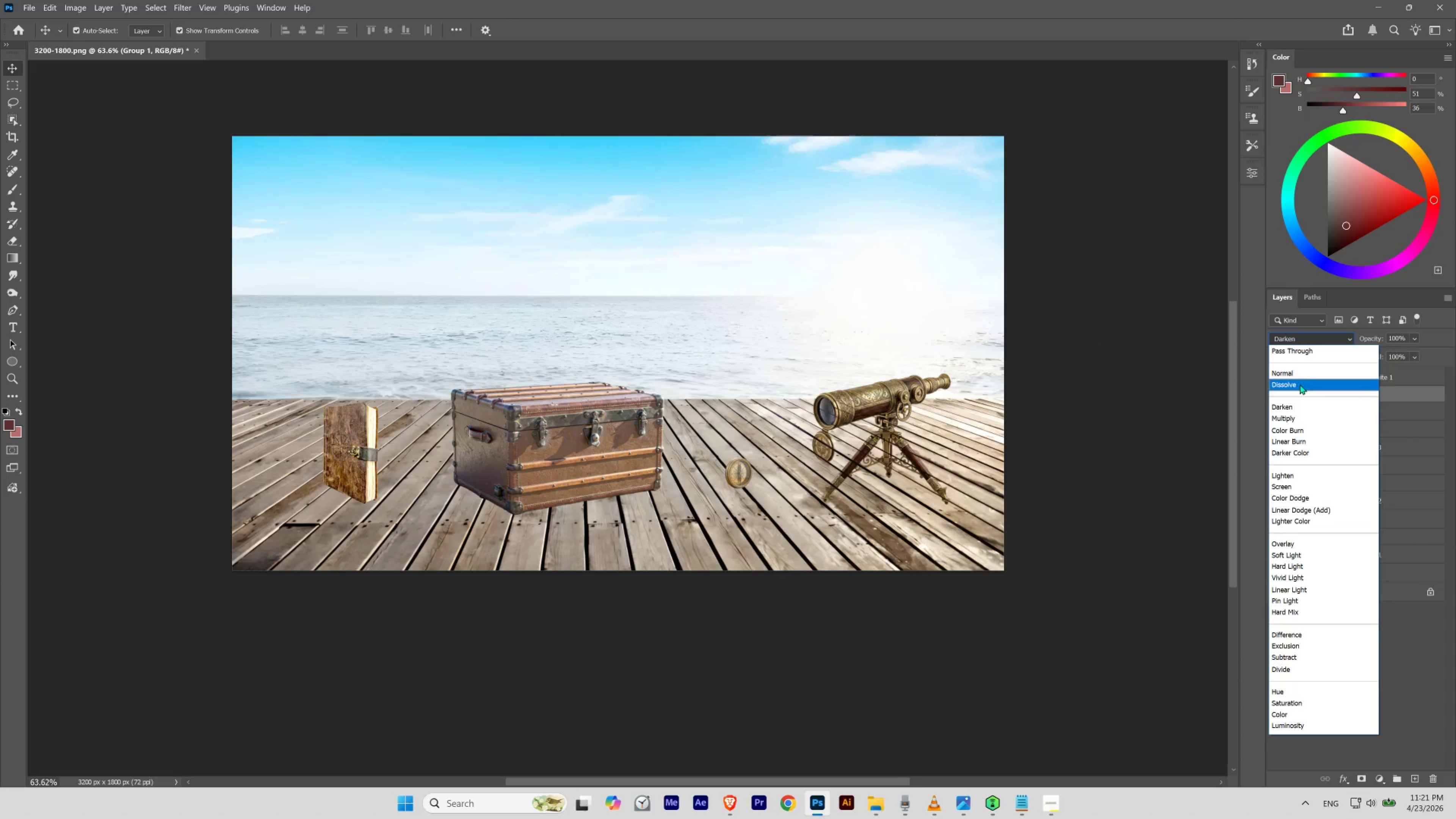 
left_click([1298, 374])
 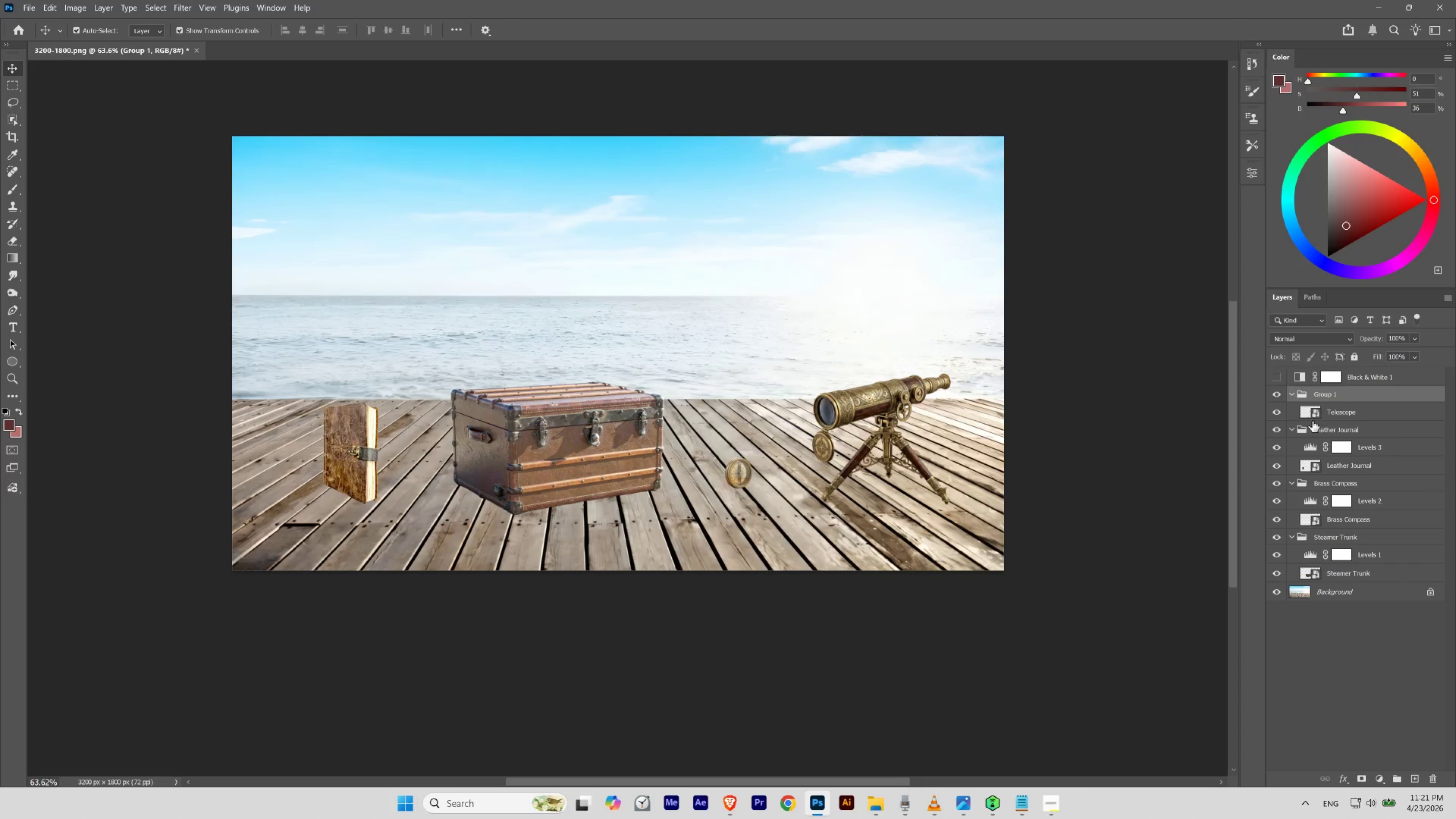 
key(Enter)
 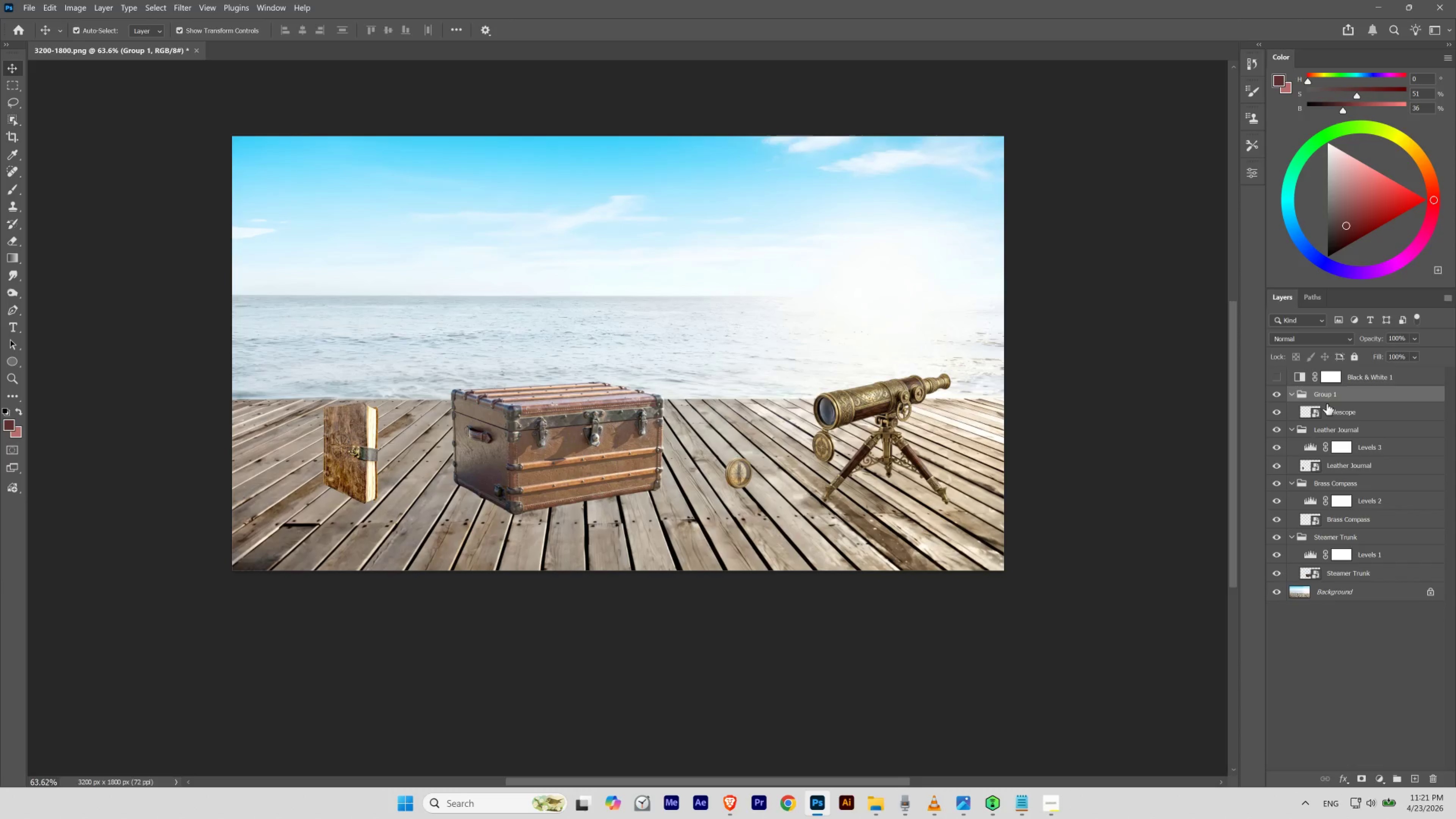 
double_click([1326, 413])
 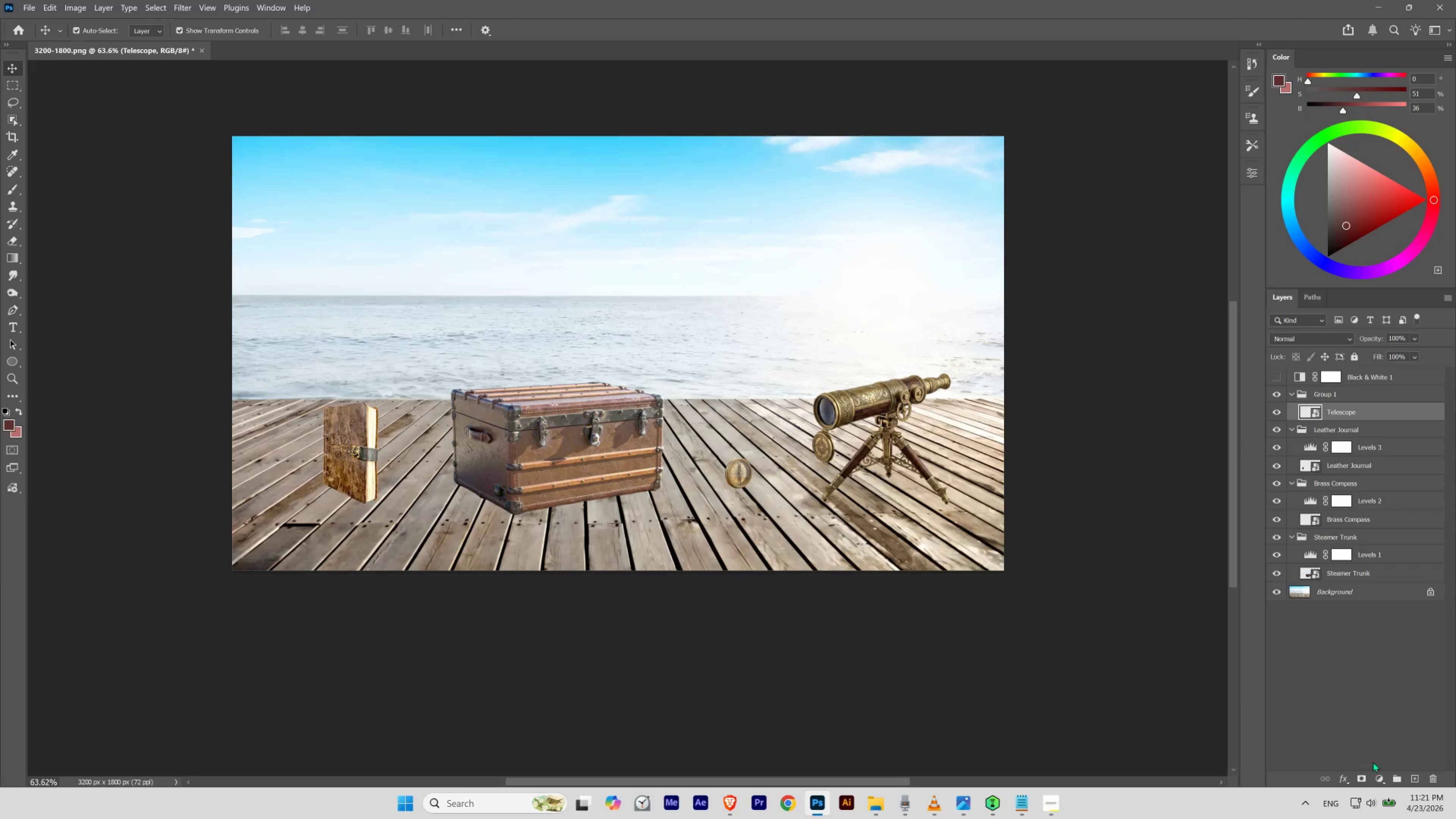 
left_click([1373, 775])
 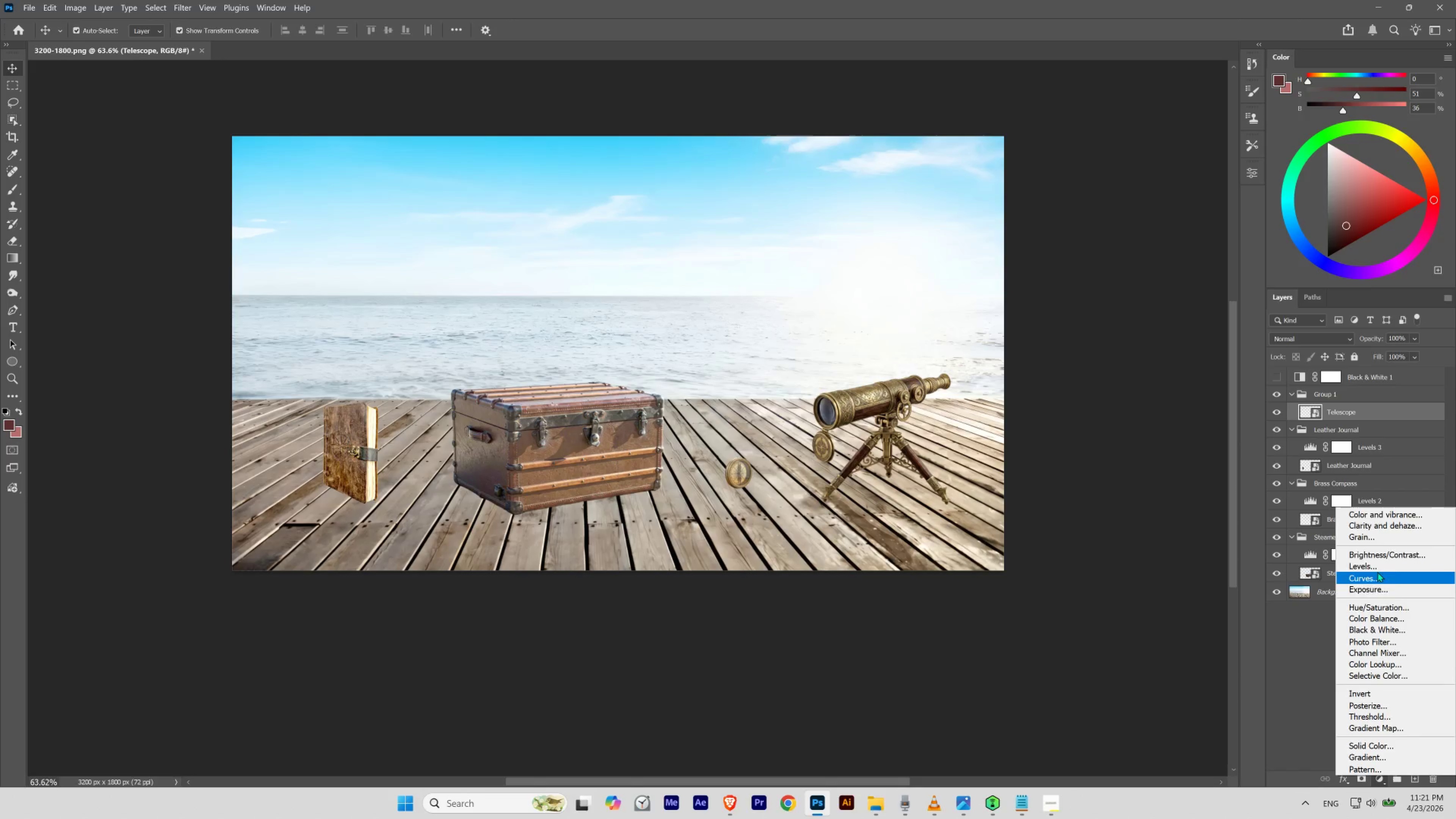 
left_click([1376, 570])
 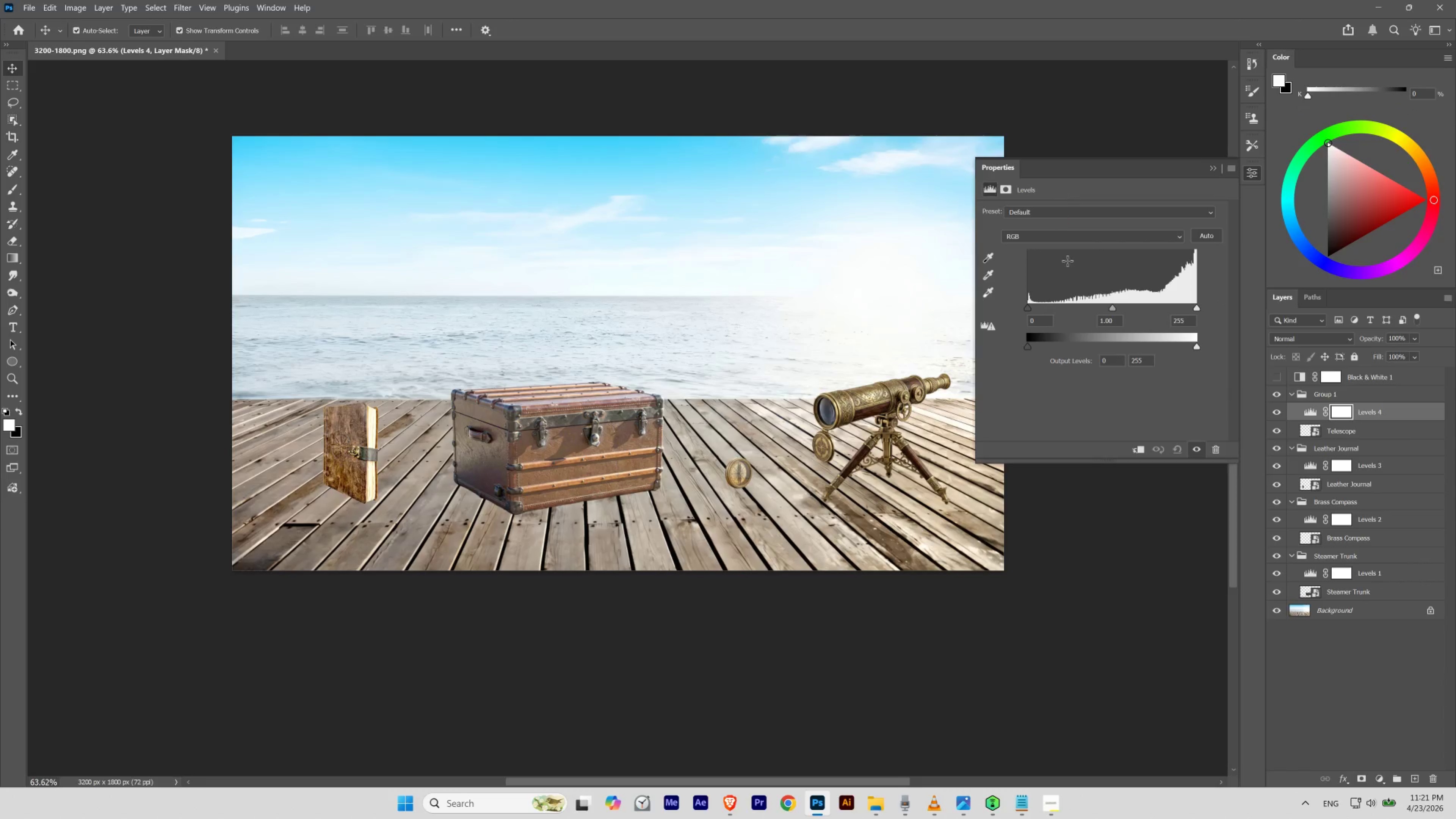 
left_click_drag(start_coordinate=[974, 269], to_coordinate=[1006, 278])
 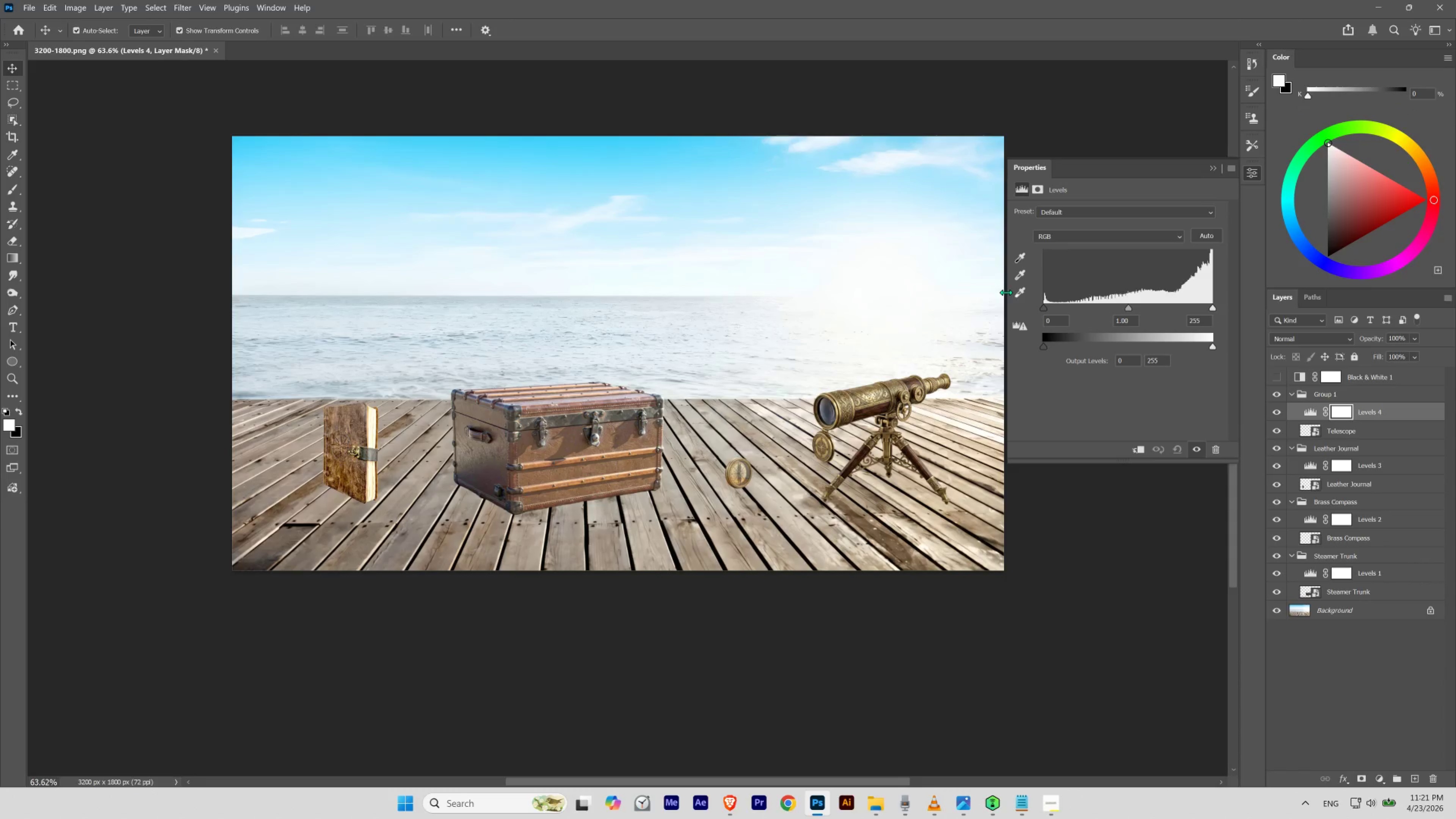 
hold_key(key=Space, duration=1.52)
 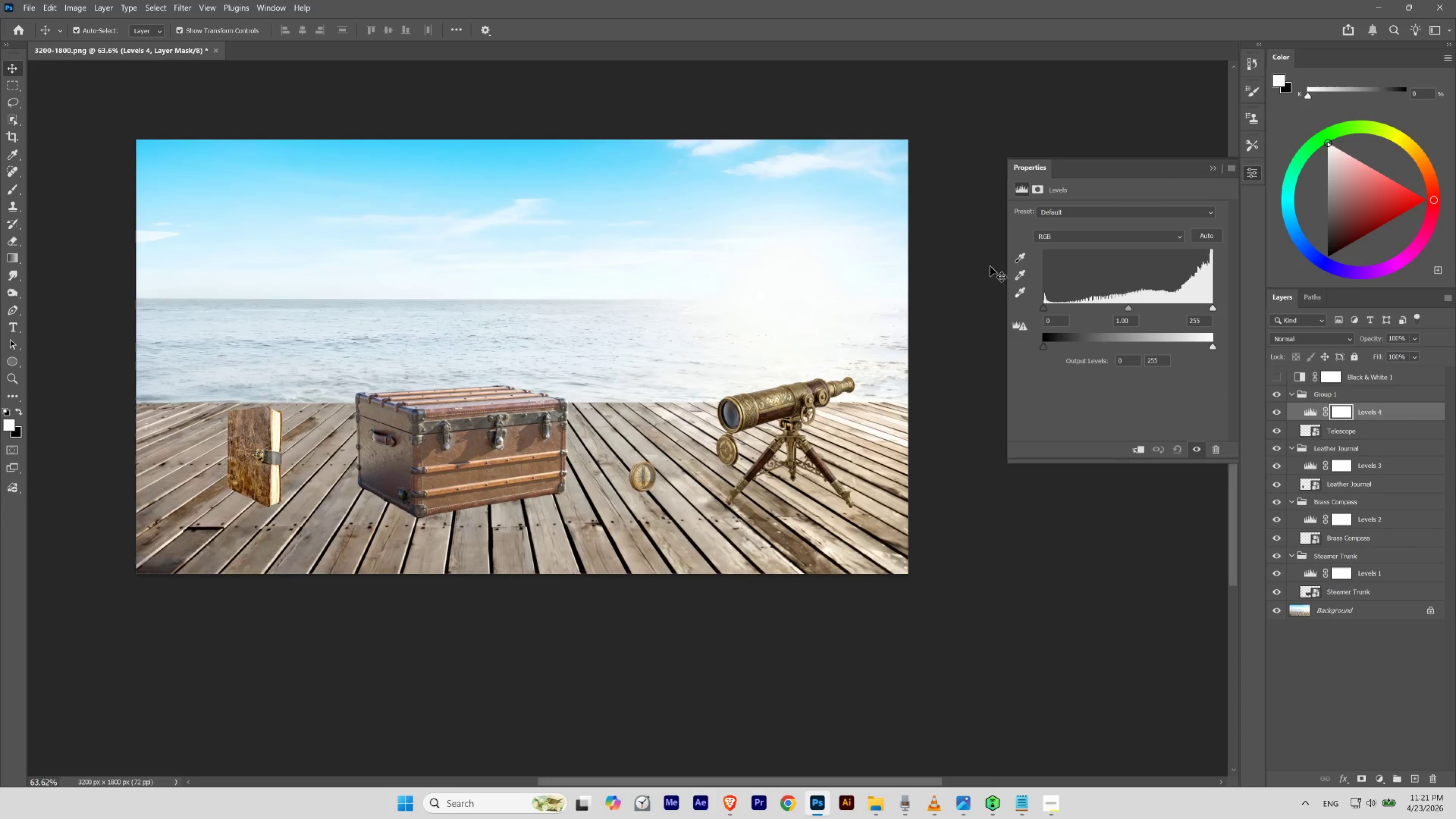 
left_click_drag(start_coordinate=[765, 279], to_coordinate=[669, 282])
 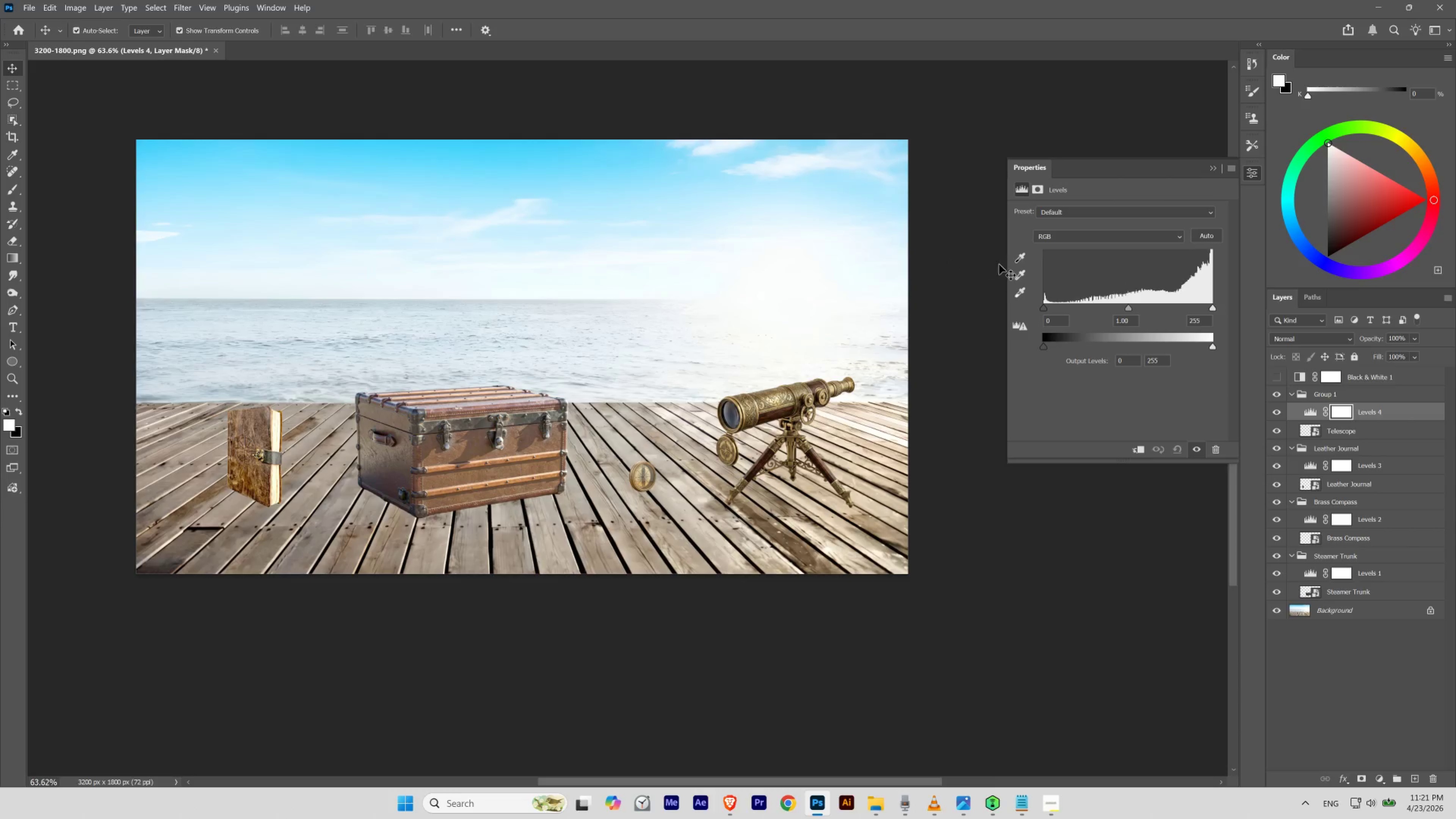 
key(Space)
 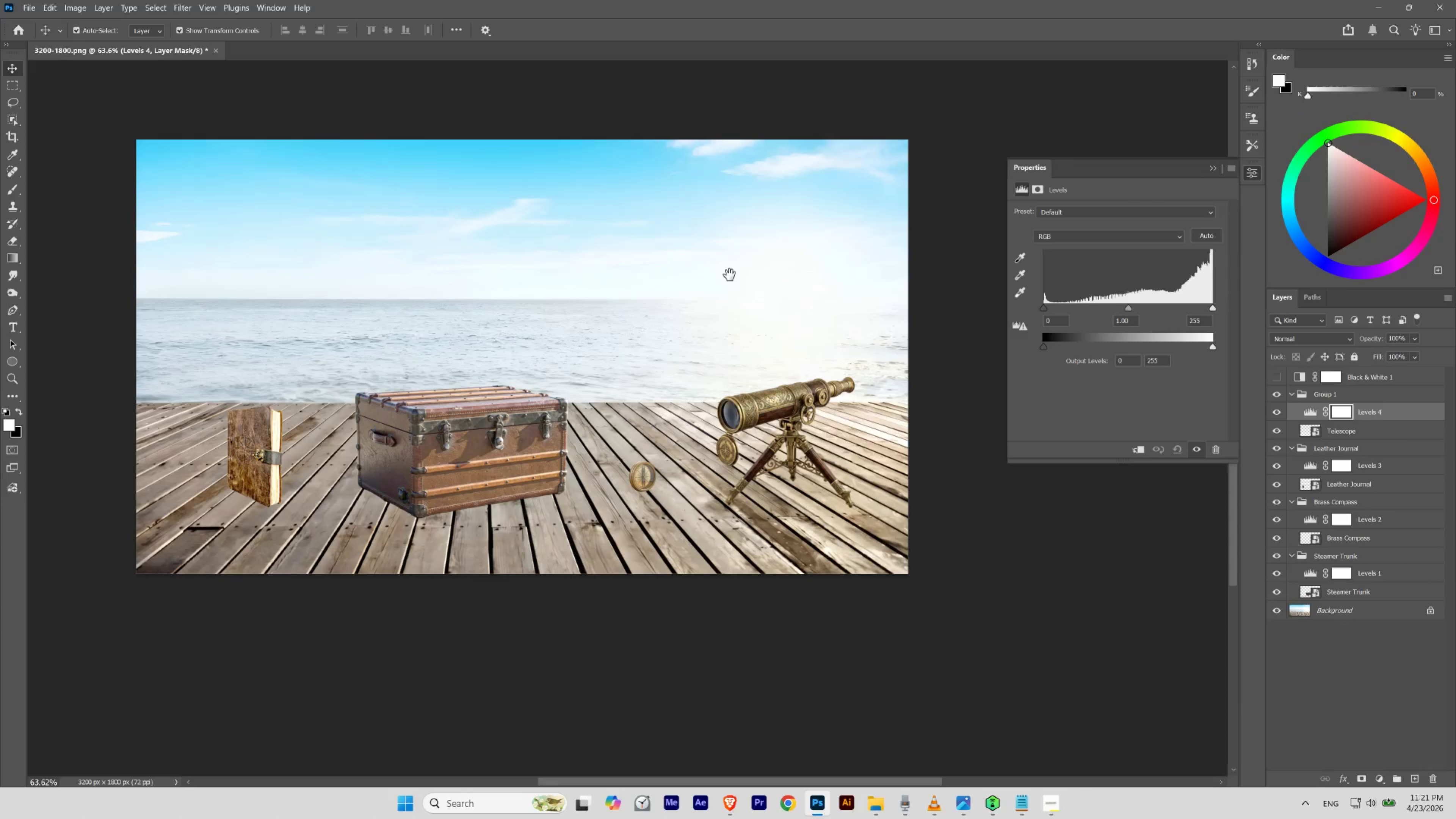 
key(Space)
 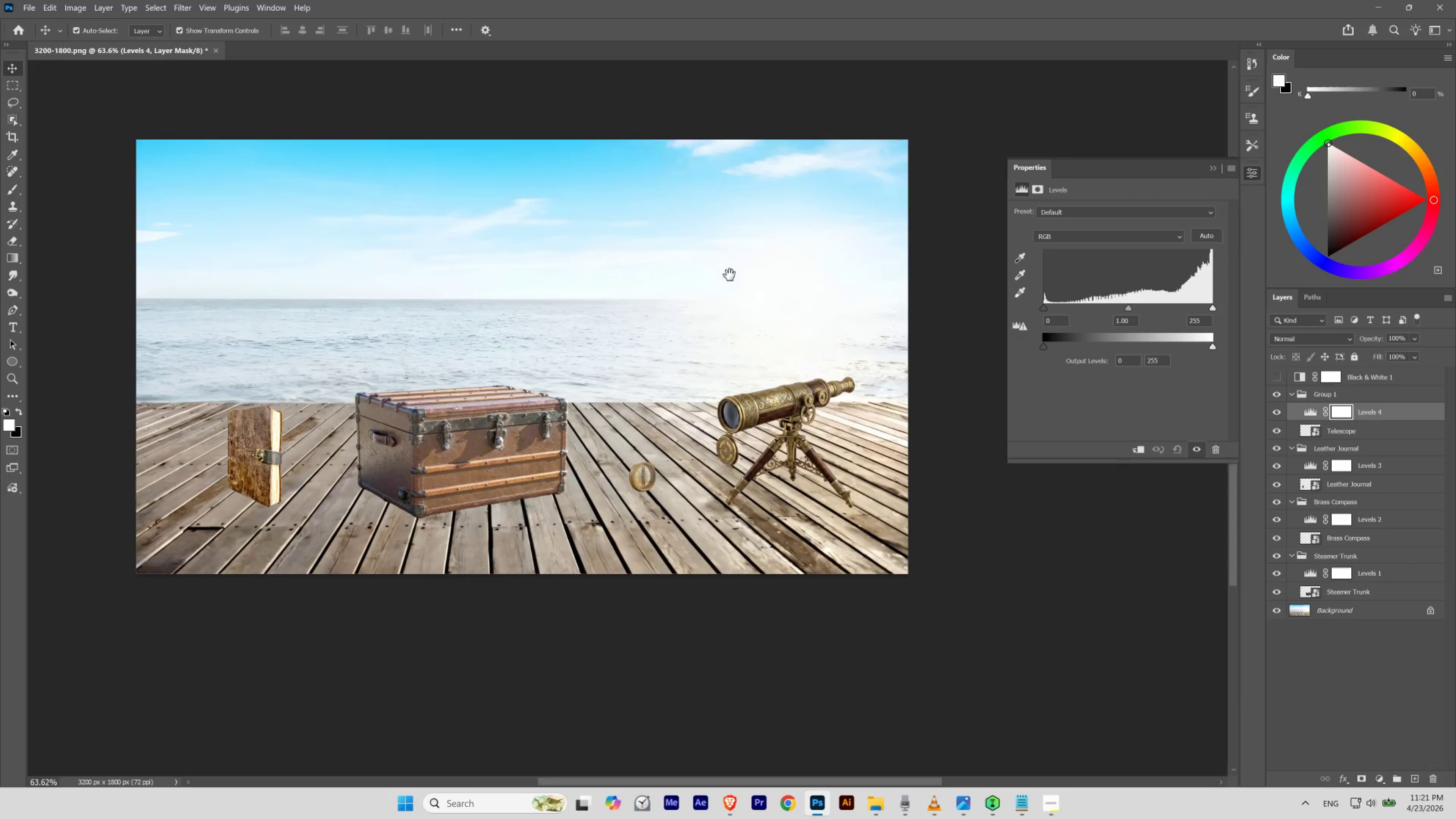 
key(Space)
 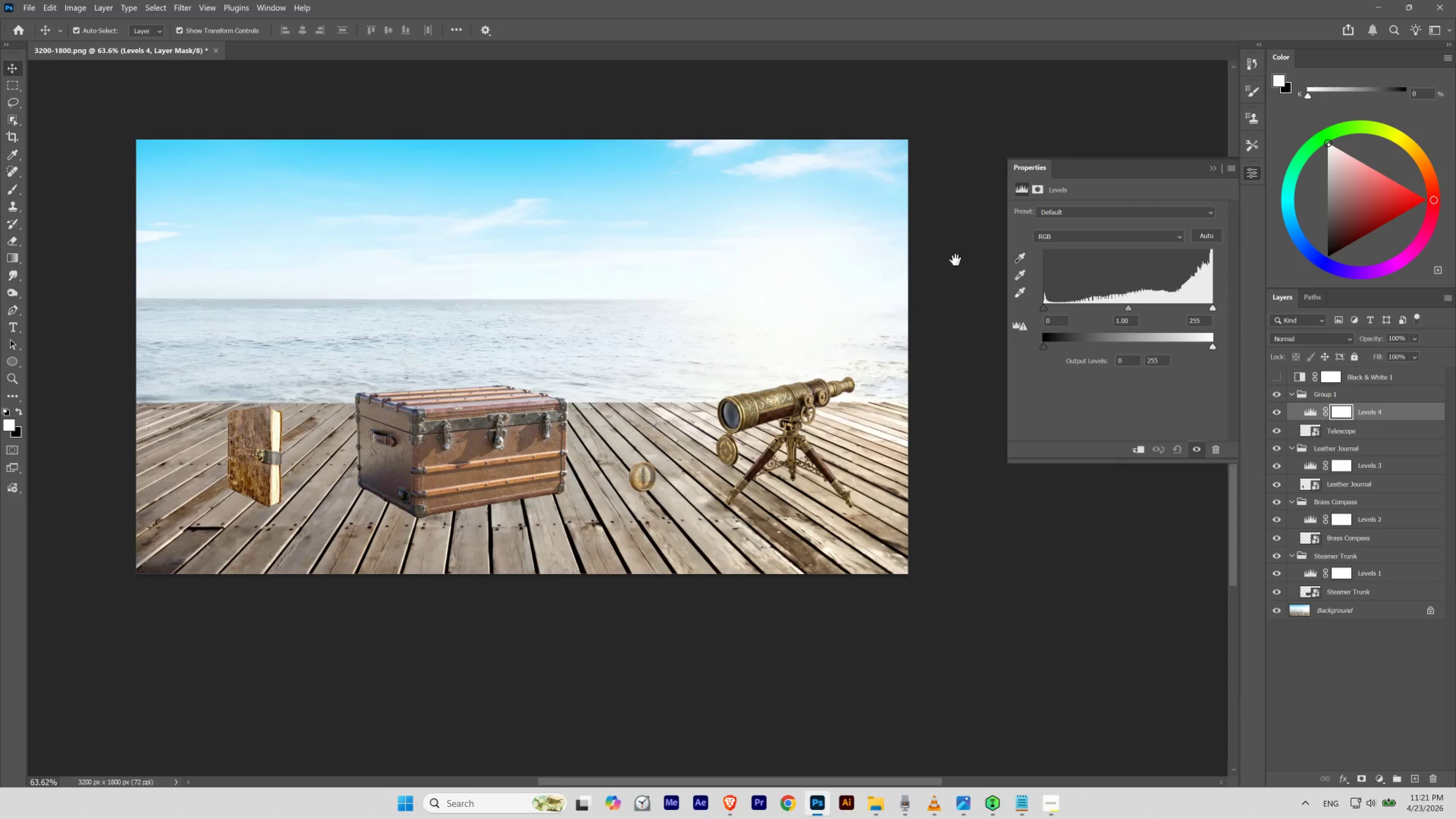 
key(Space)
 